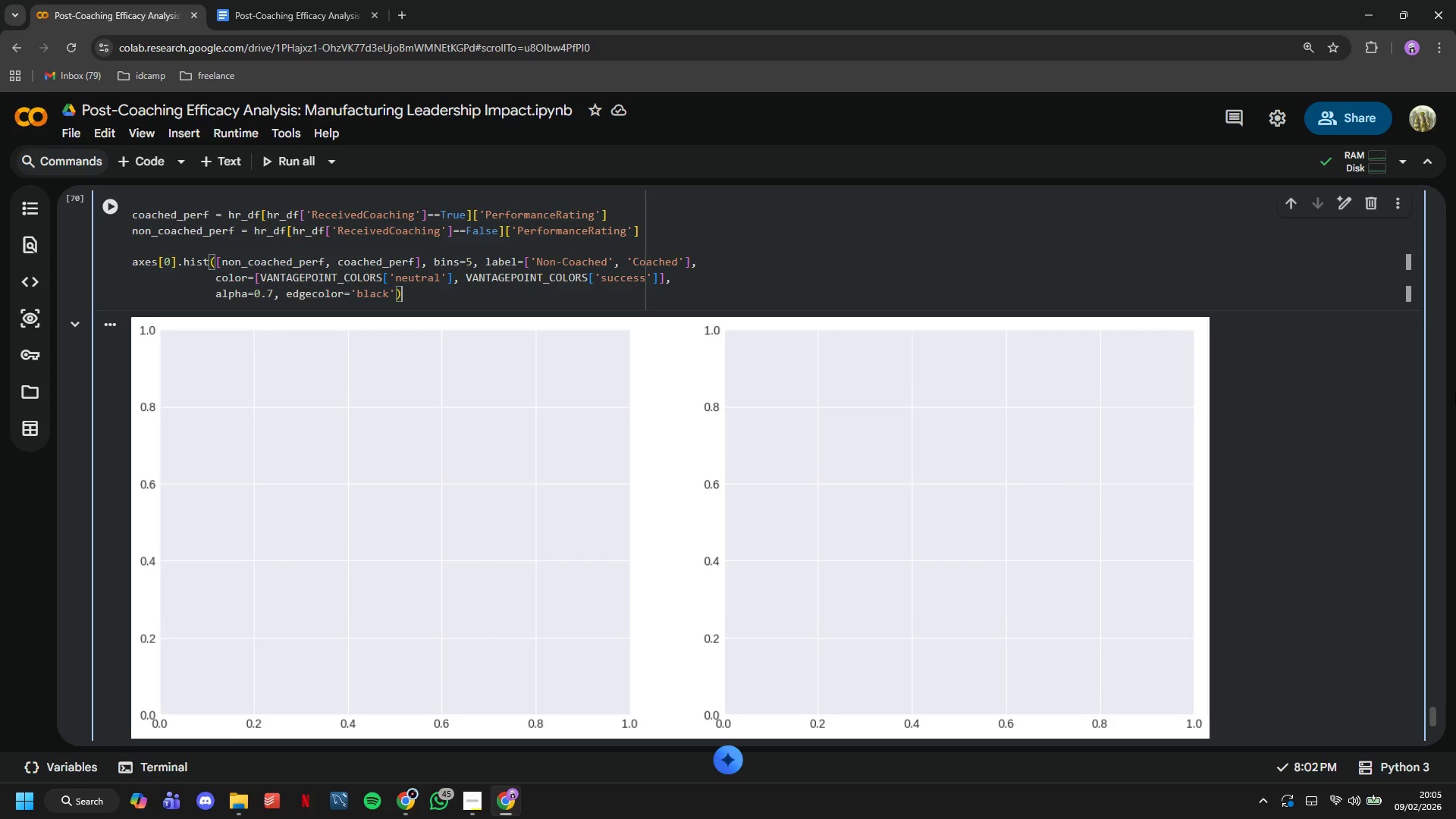 
key(Enter)
 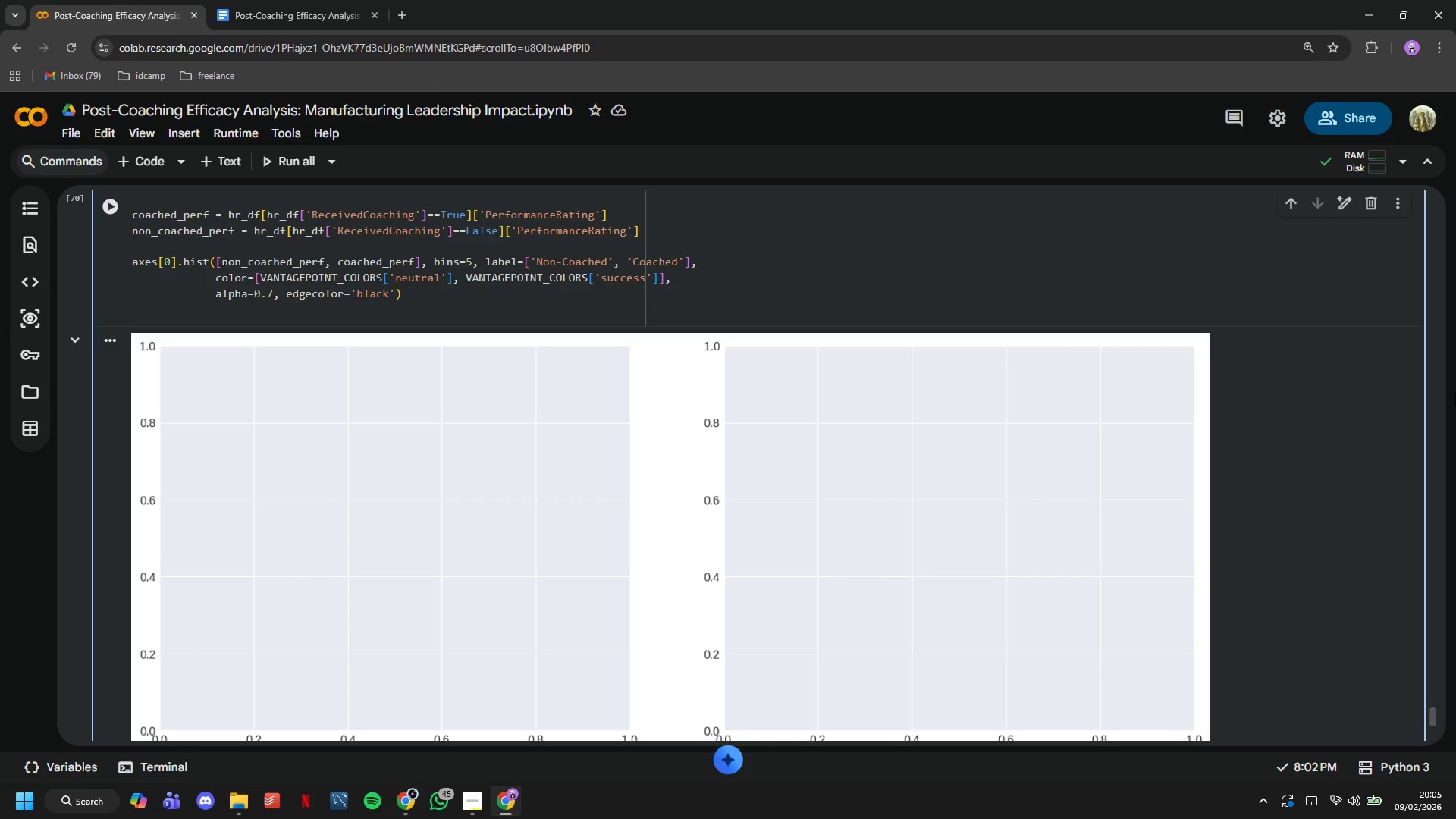 
type(axes[0)
 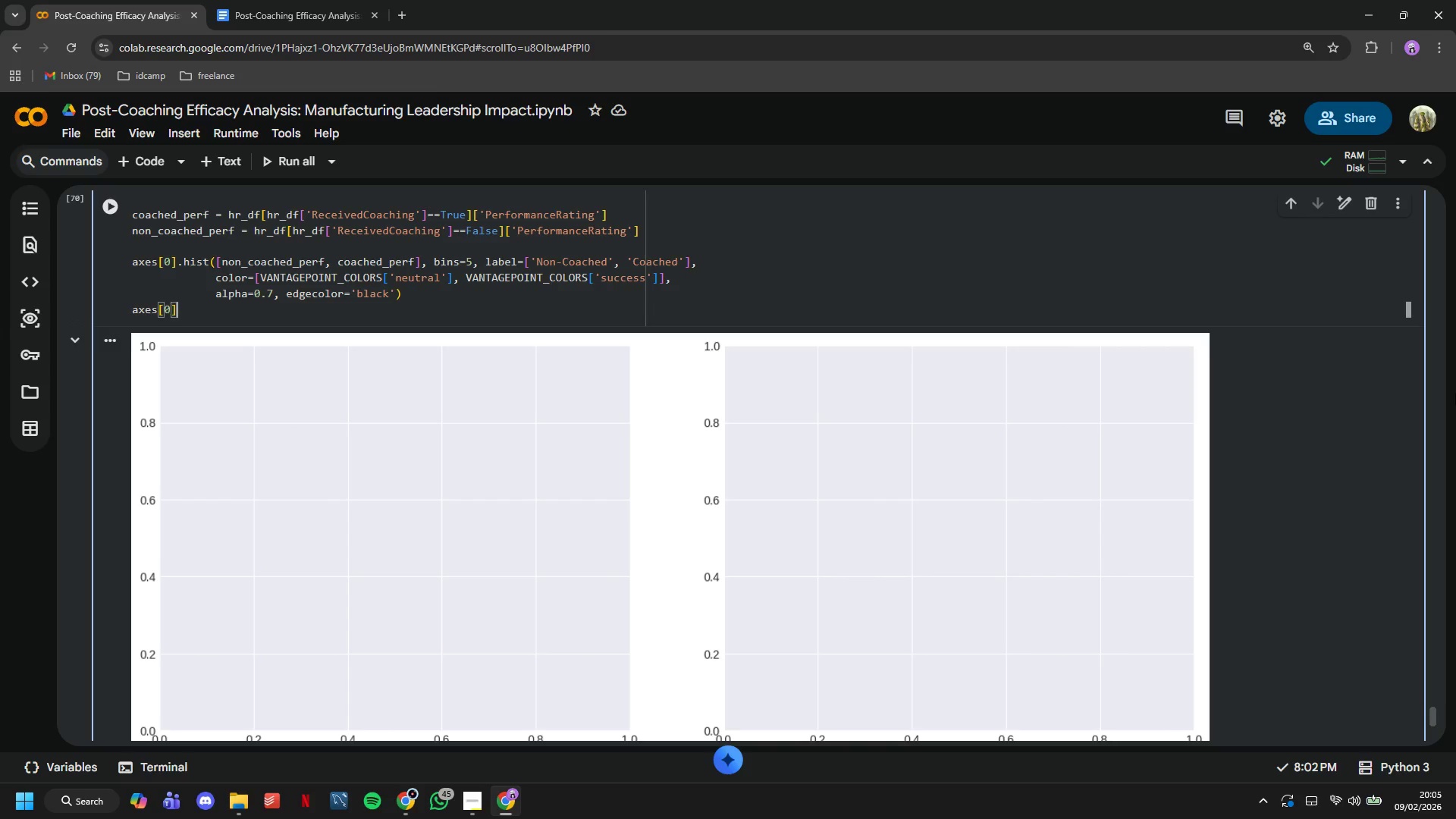 
key(ArrowRight)
 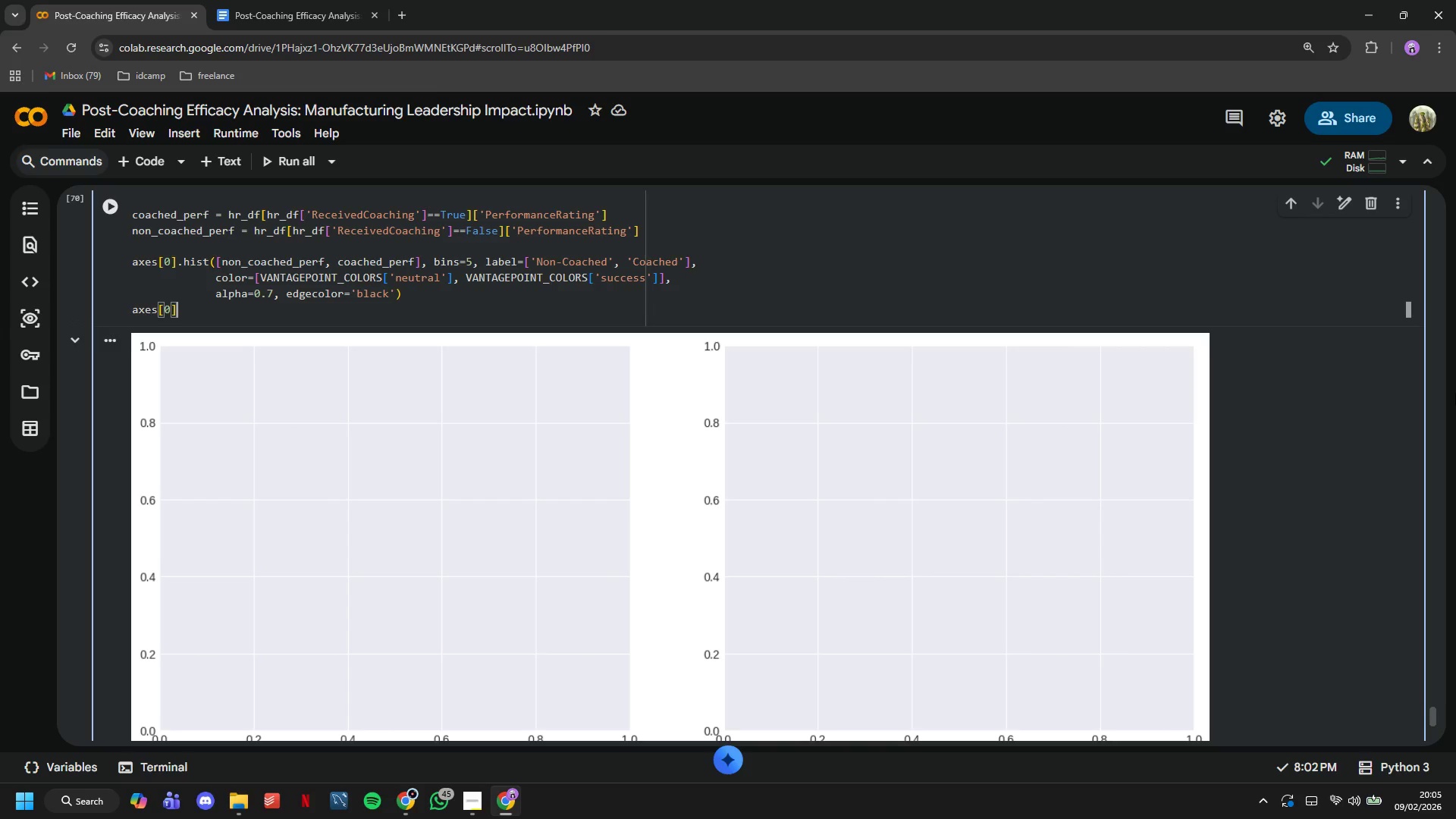 
type(.set_title('Performance Rating Dsitribution)
 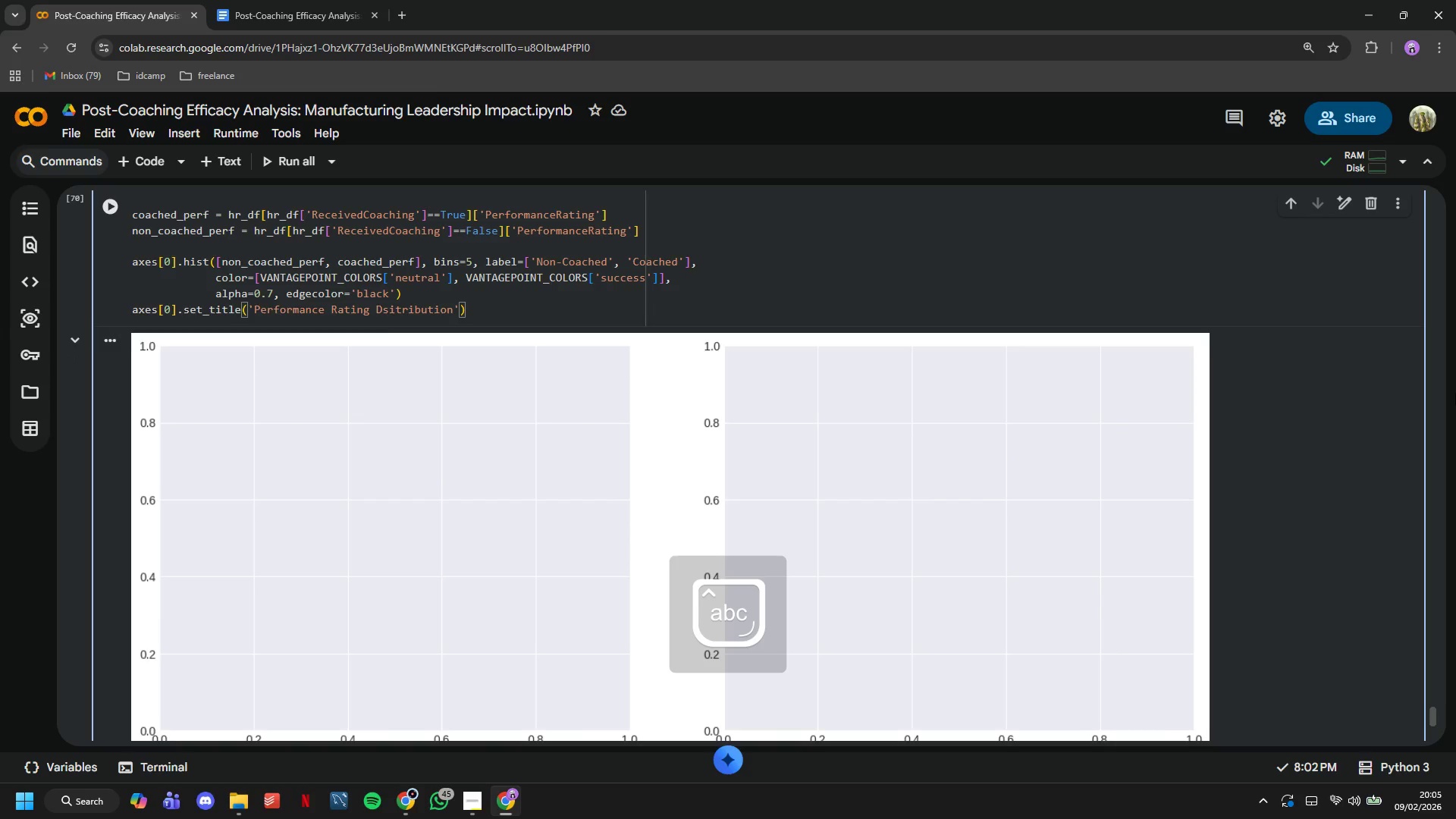 
key(ArrowRight)
 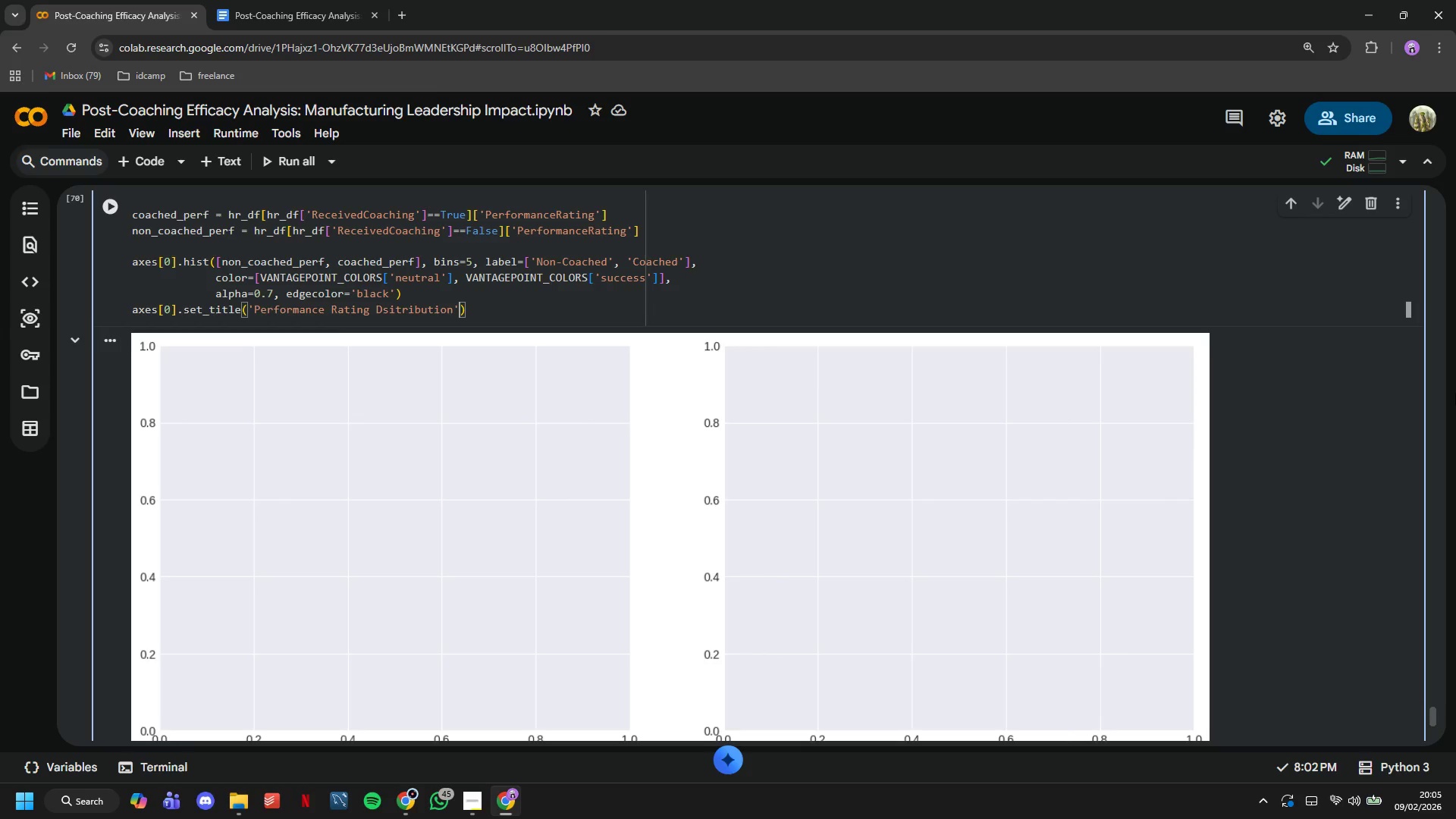 
type(, fontsize=14, fontweight='bold)
 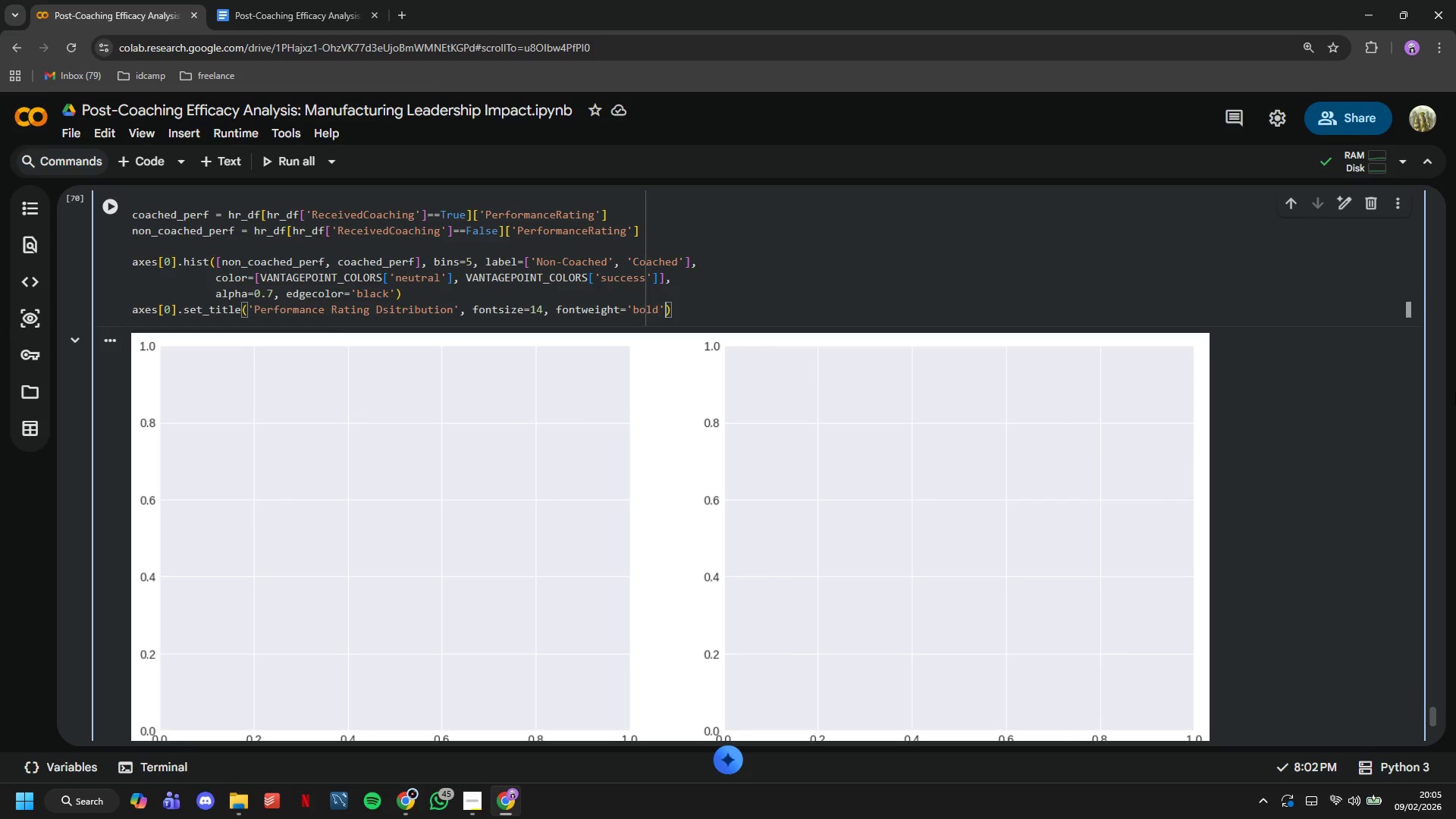 
key(ArrowRight)
 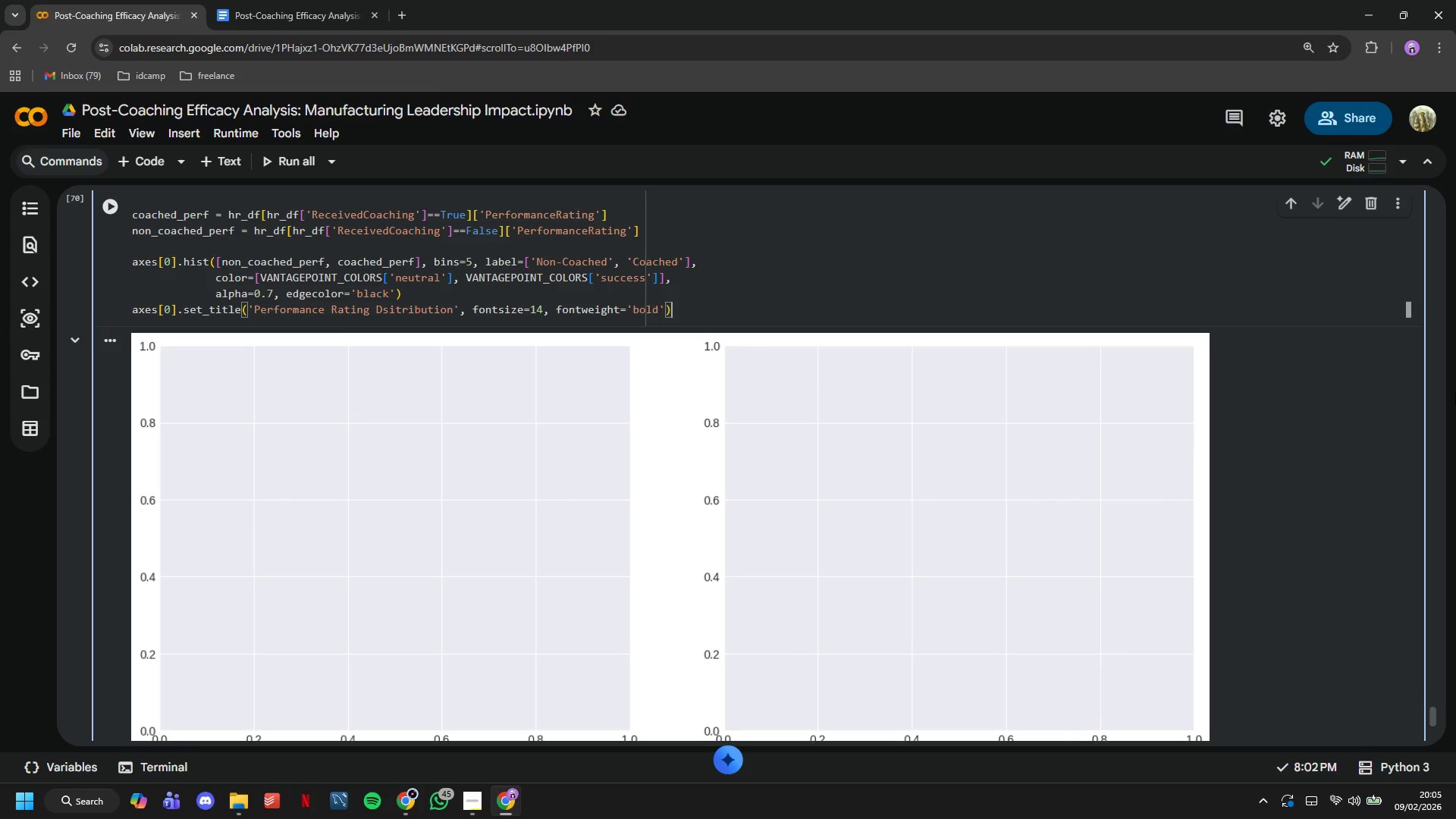 
key(ArrowRight)
 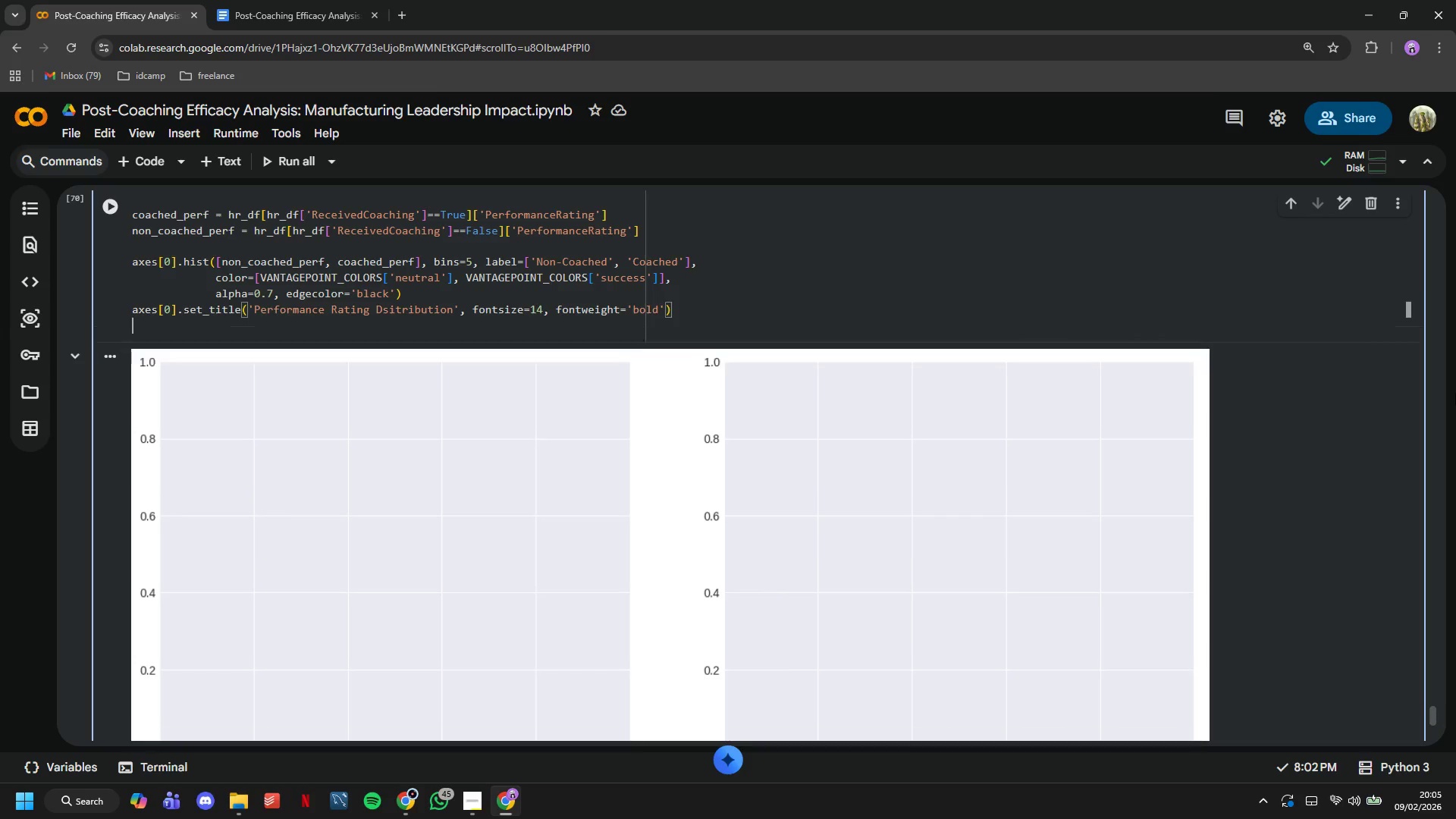 
key(Enter)
 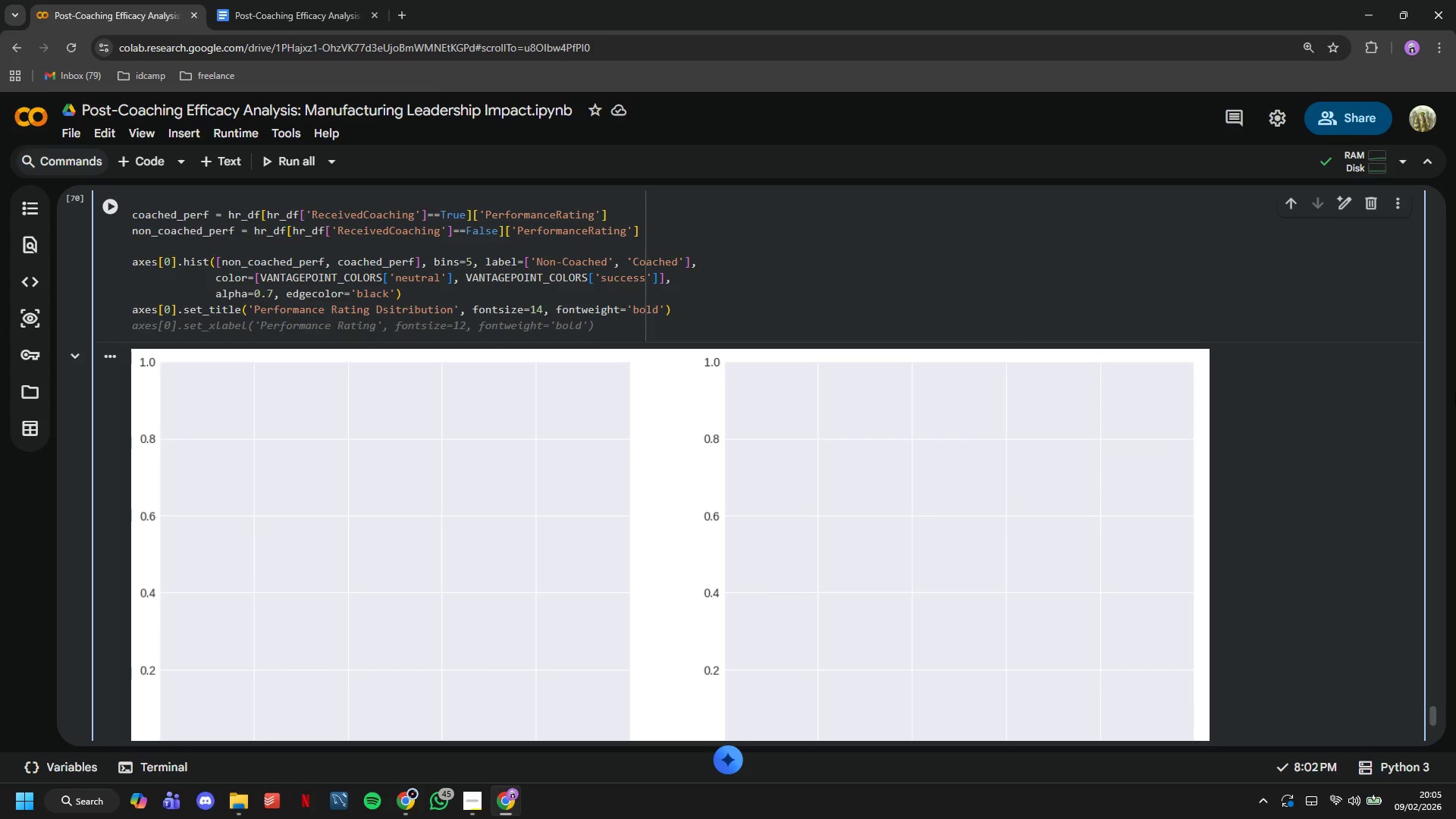 
type(axes[0)
 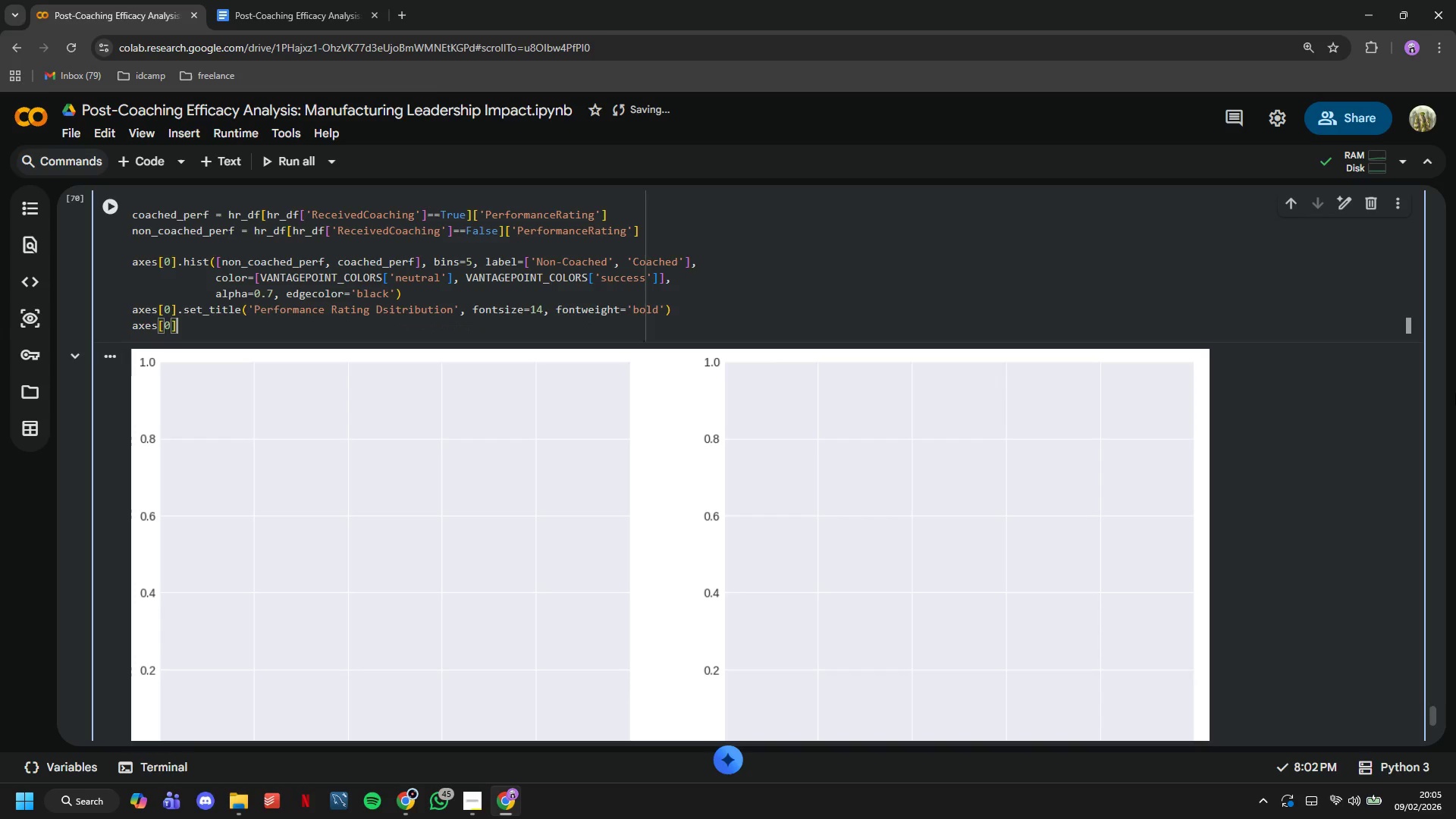 
key(ArrowRight)
 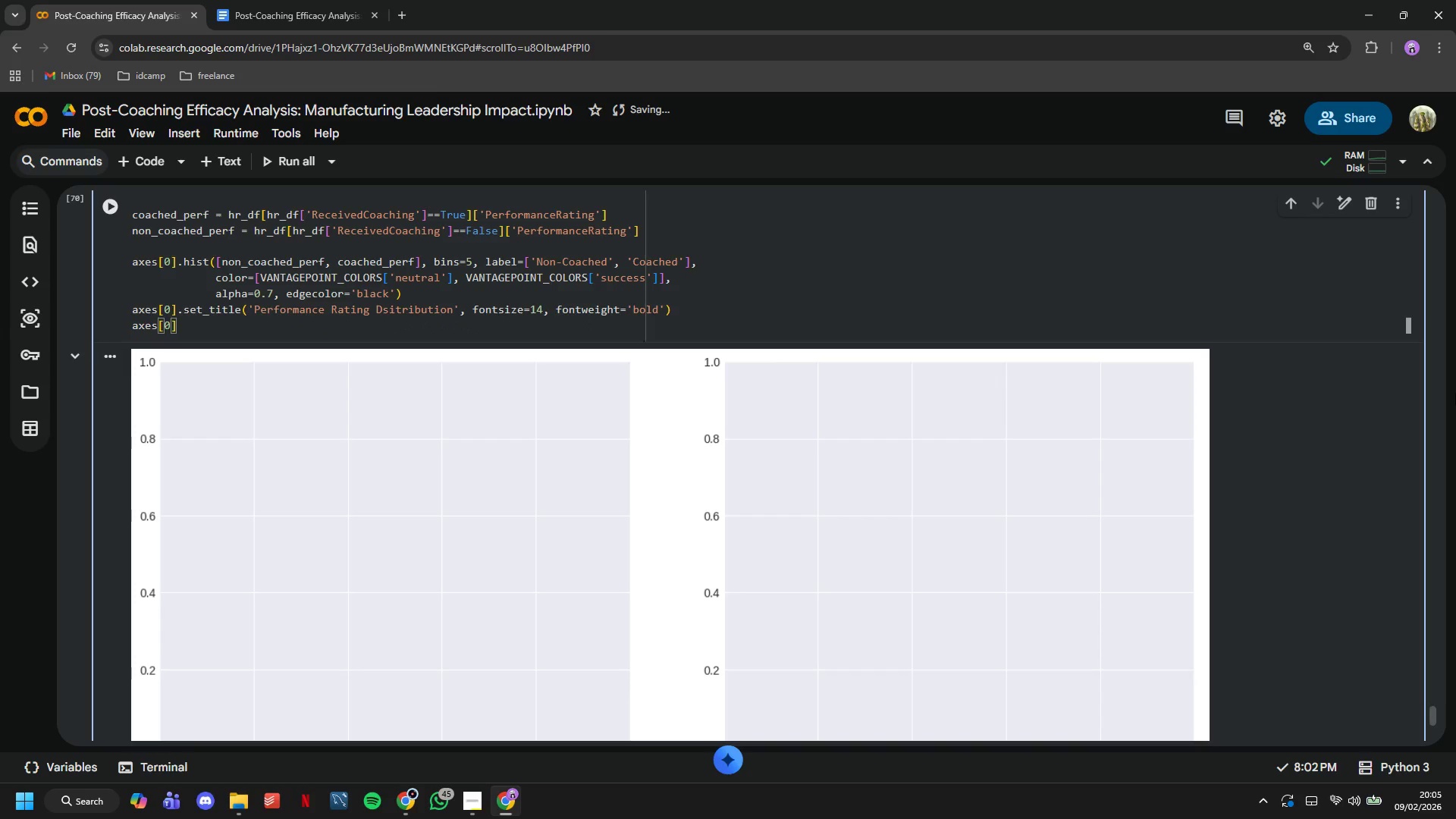 
type(.set_xlabel('Perforam)
key(Backspace)
key(Backspace)
type(manceRating)
 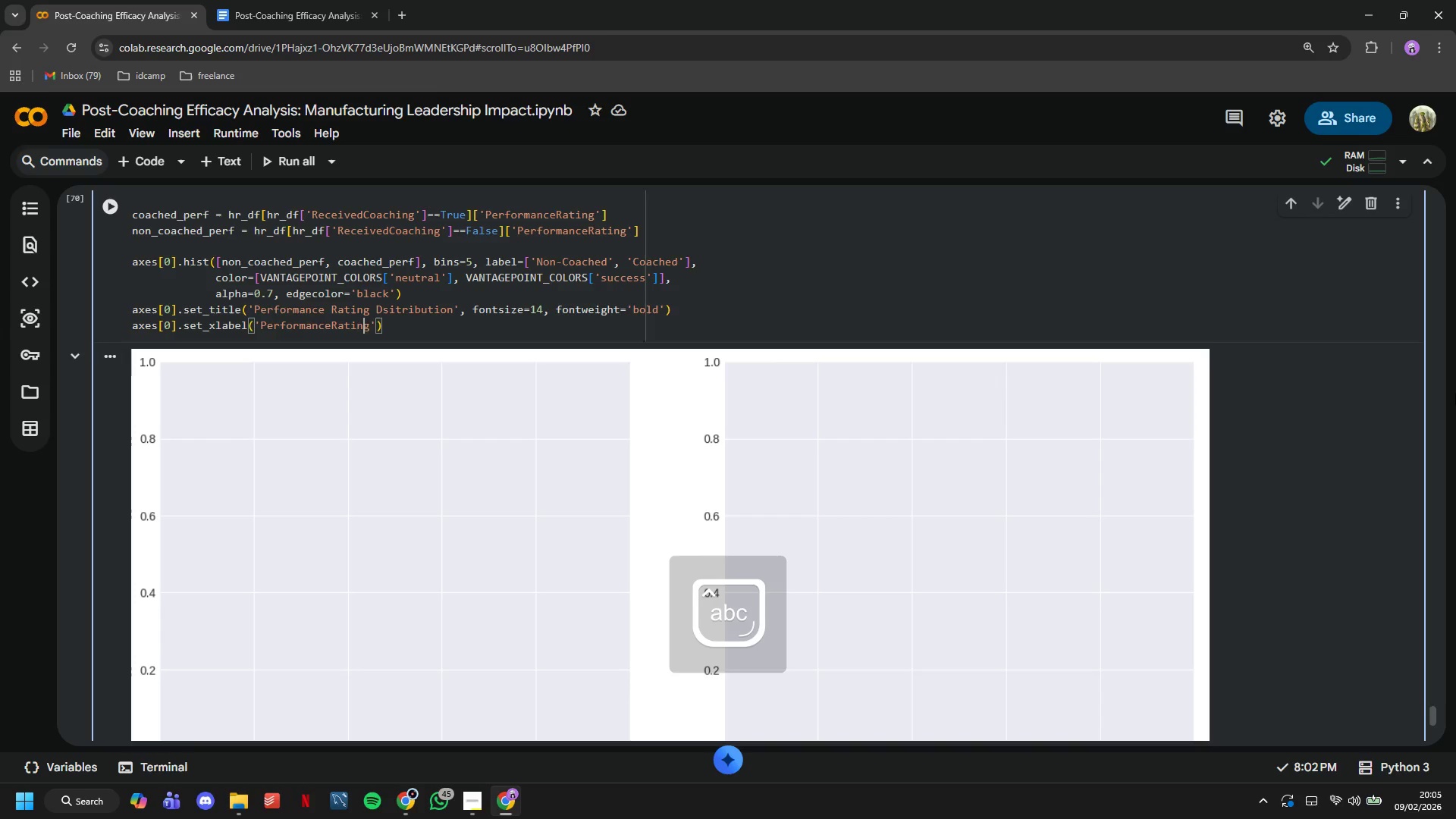 
 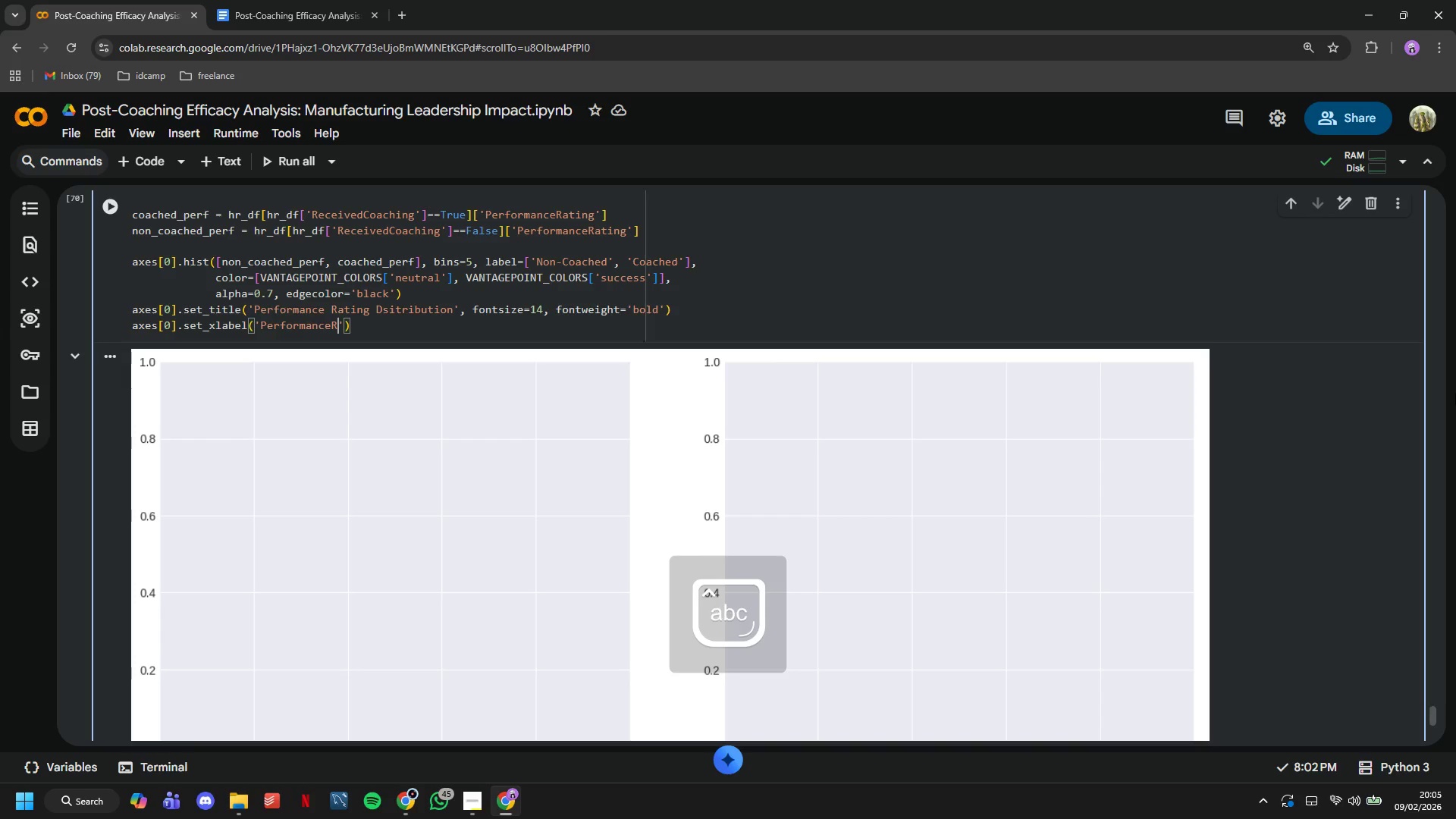 
key(ArrowLeft)
 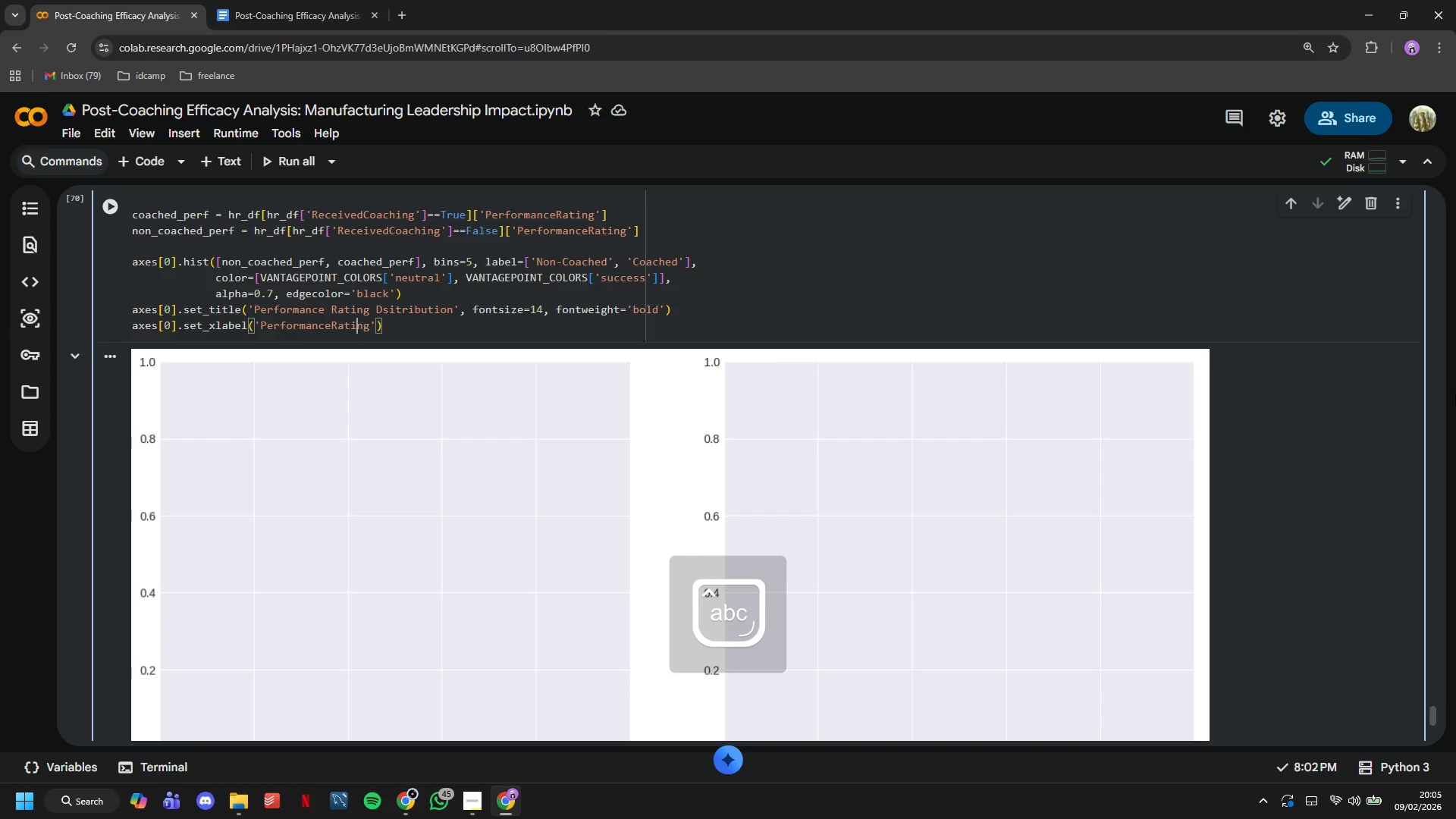 
key(ArrowLeft)
 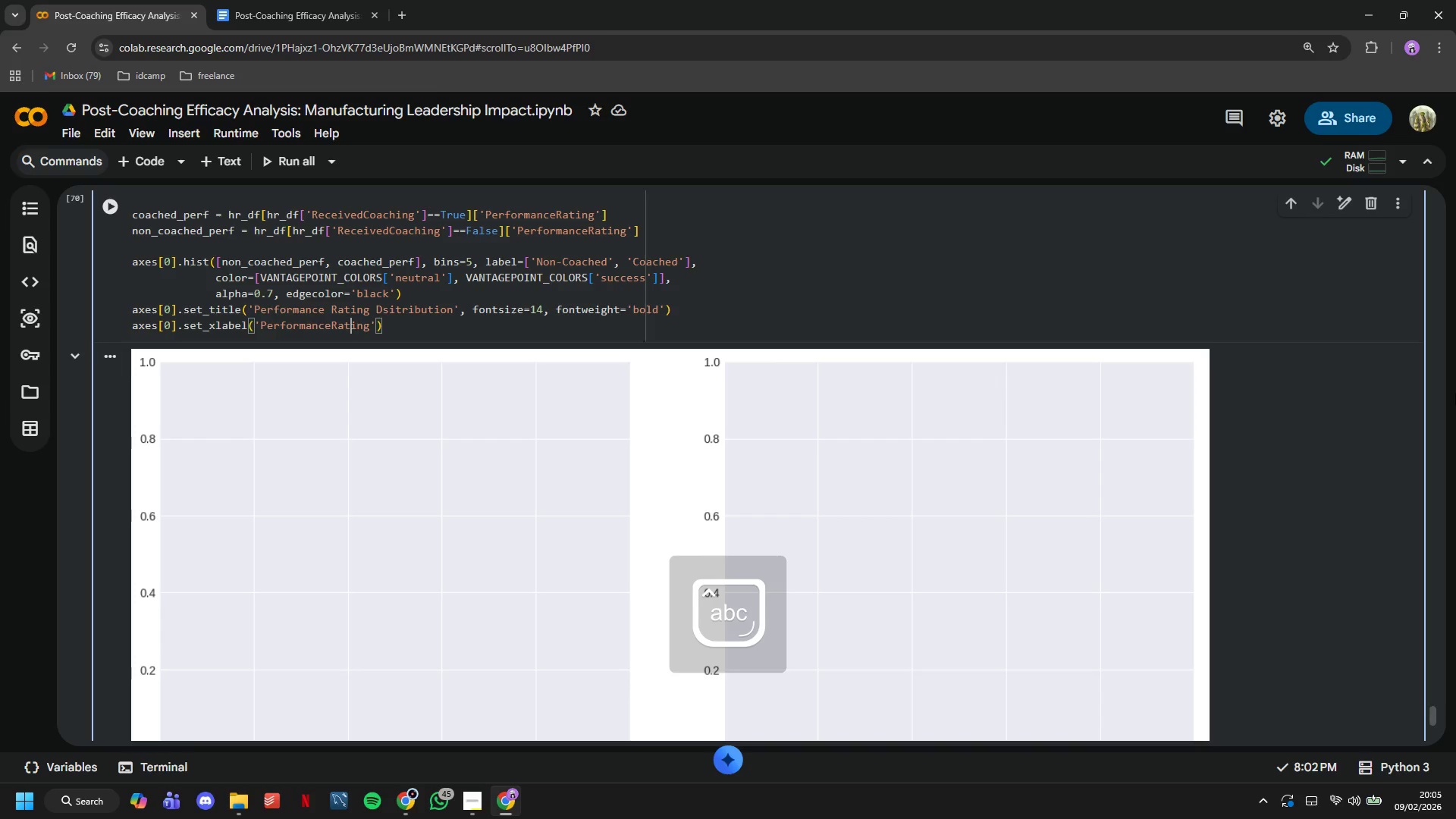 
key(ArrowLeft)
 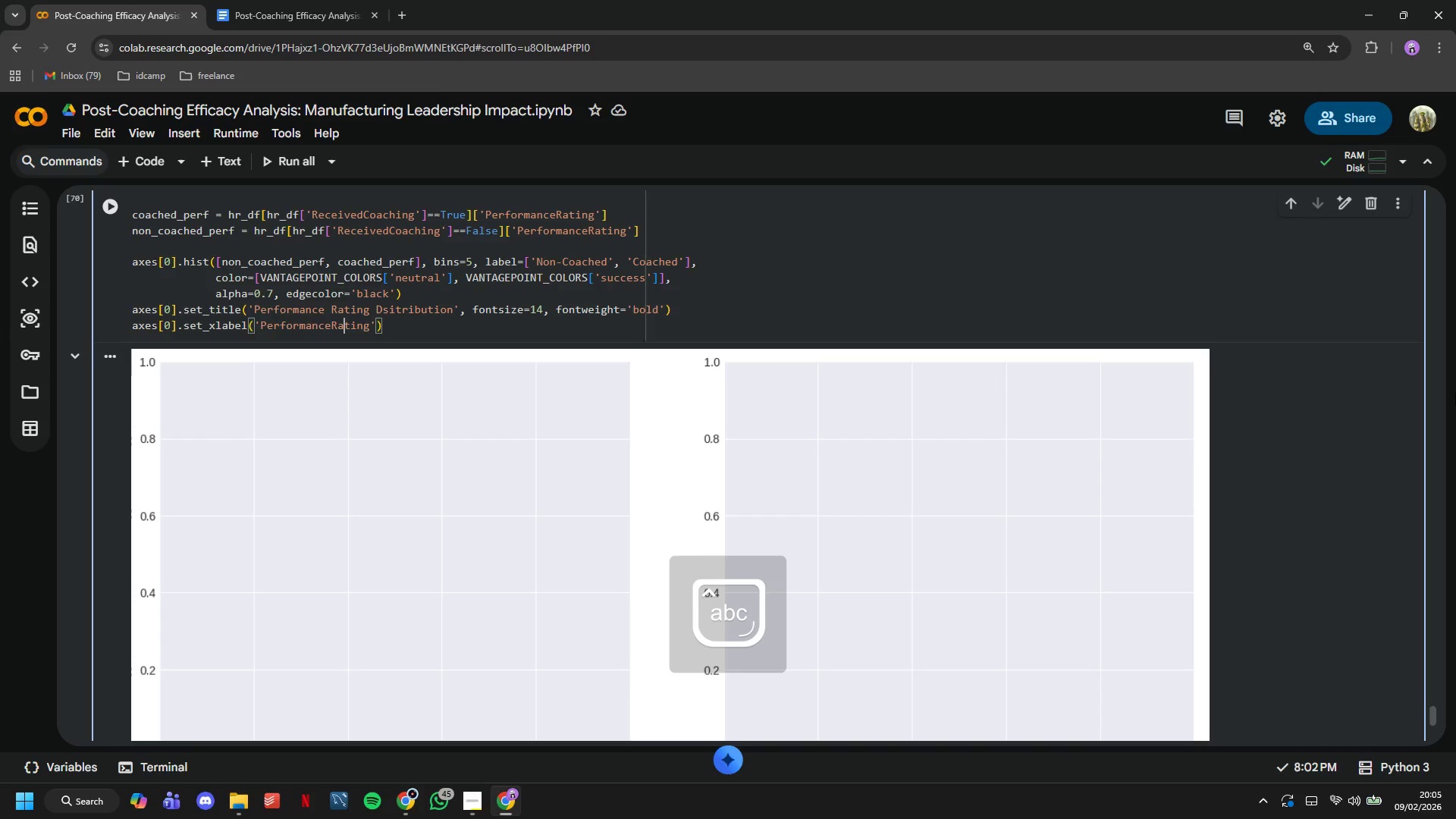 
key(ArrowLeft)
 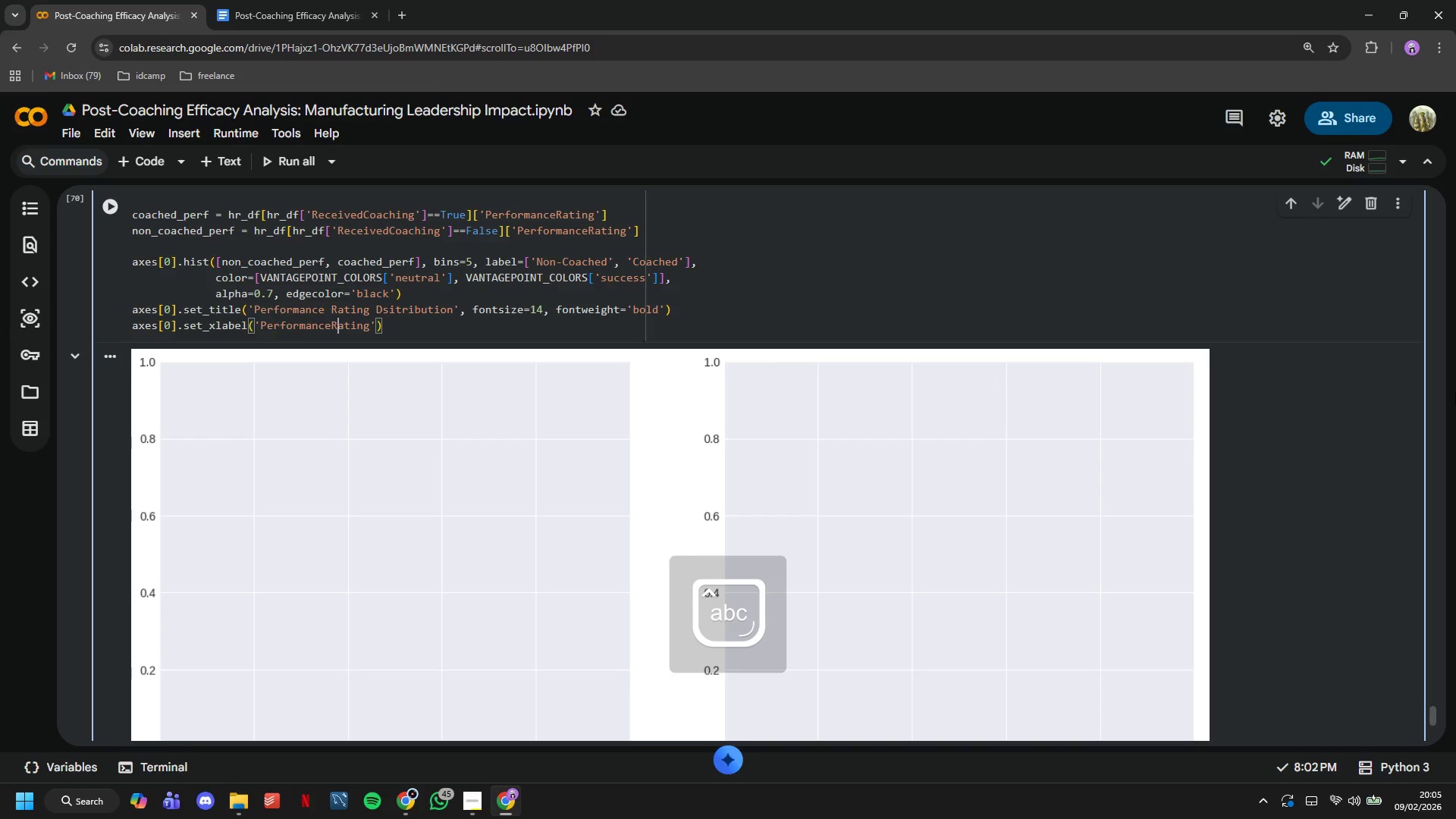 
key(ArrowLeft)
 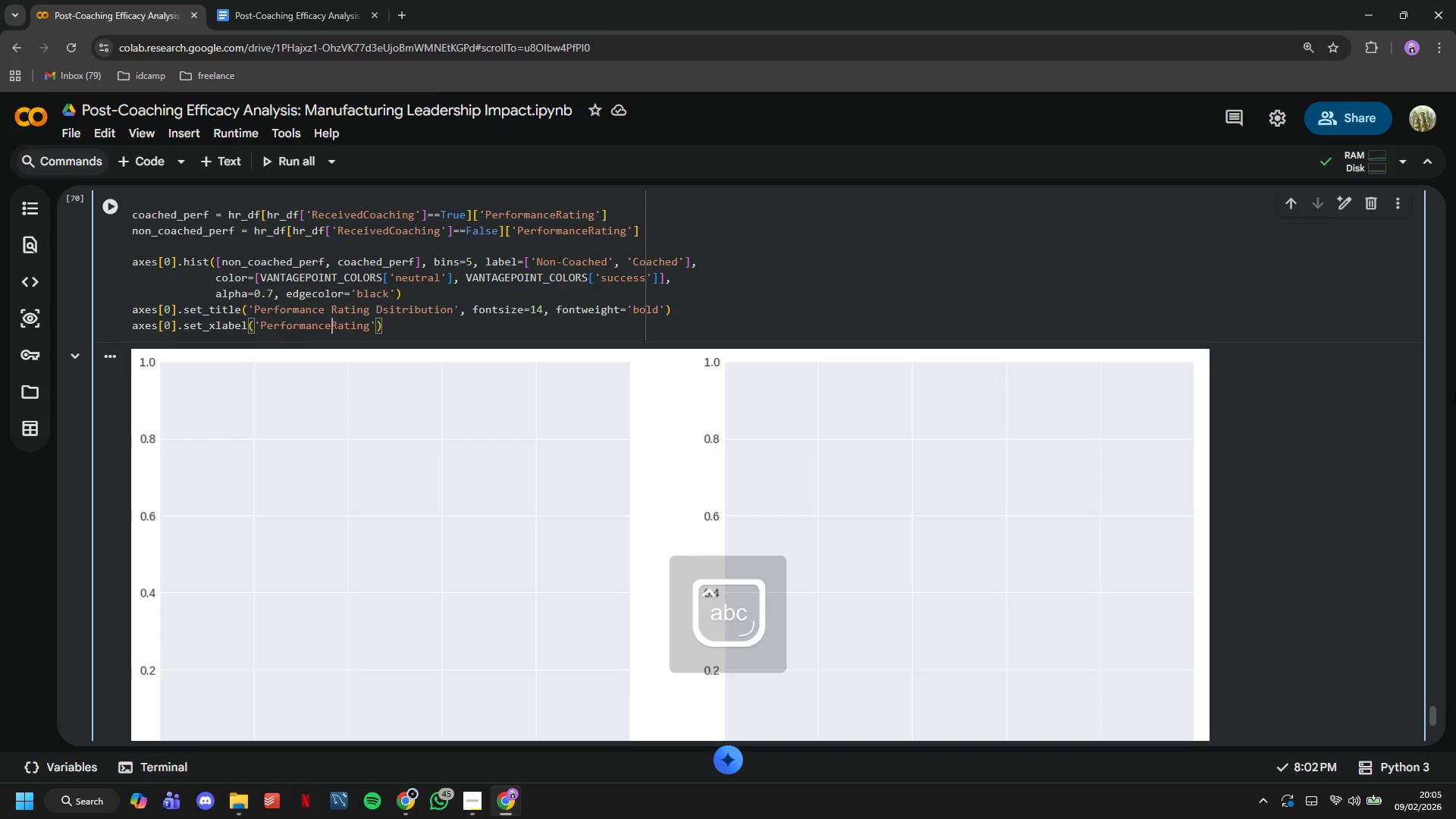 
key(ArrowLeft)
 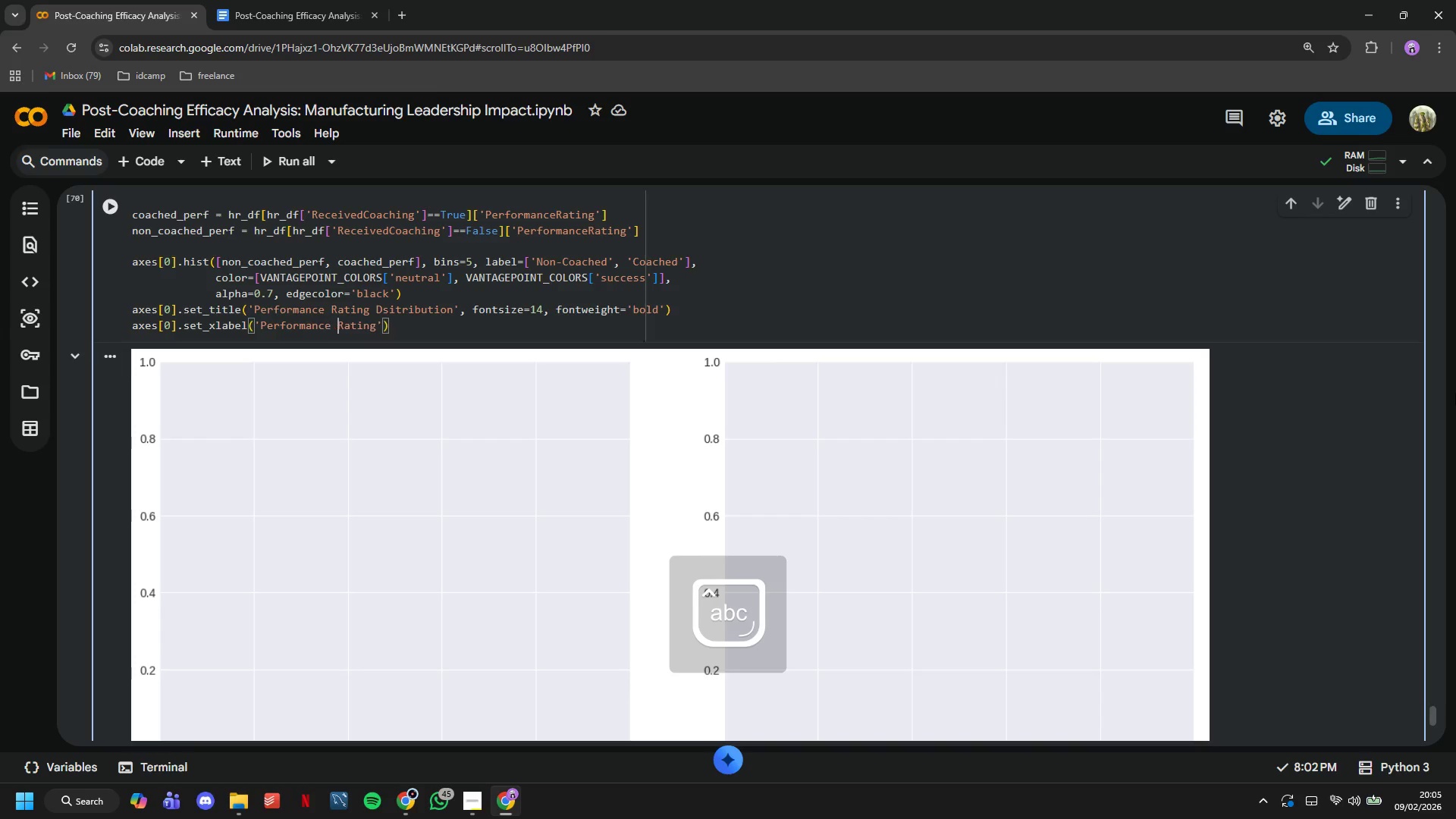 
key(Space)
 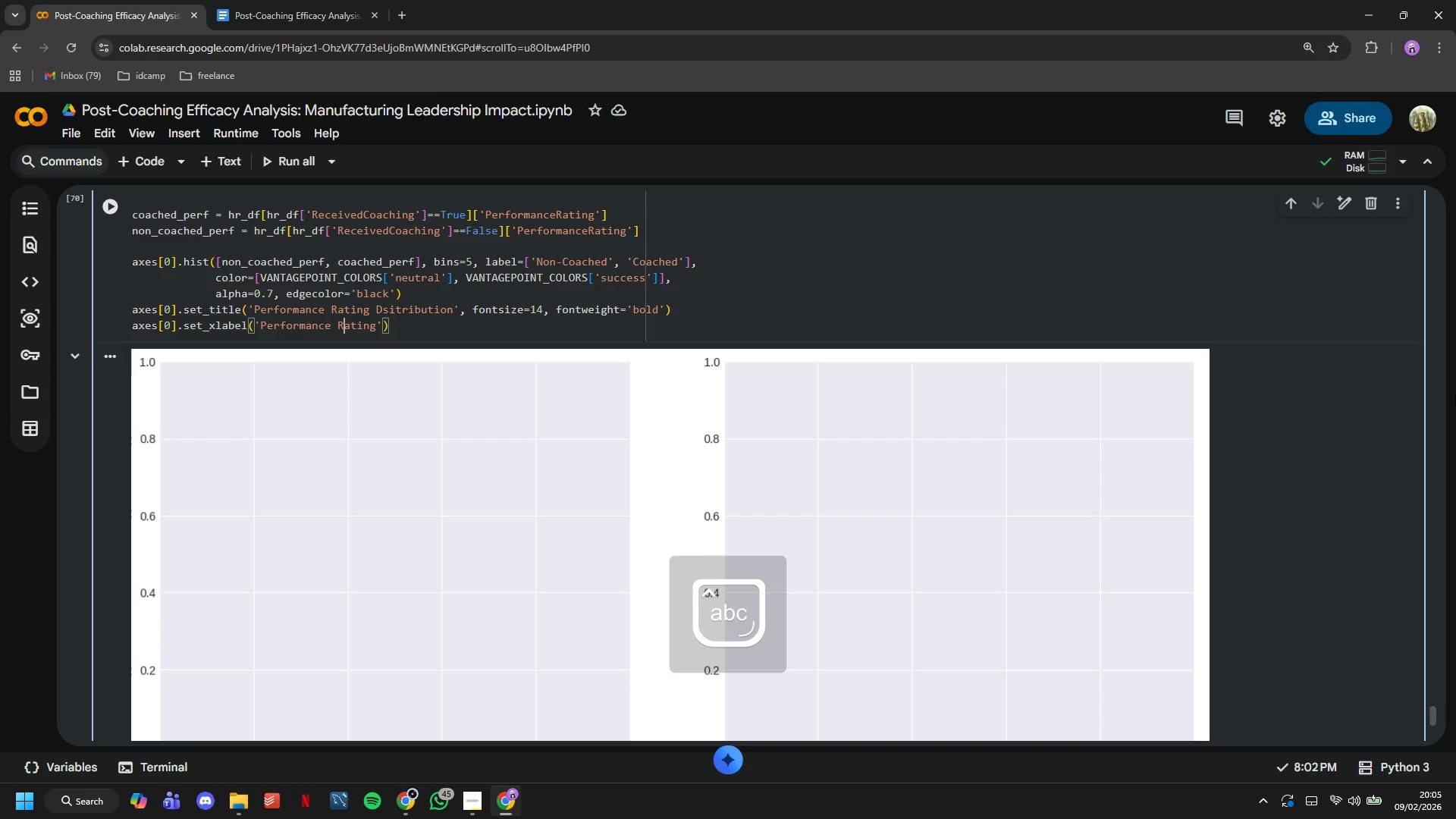 
key(ArrowRight)
 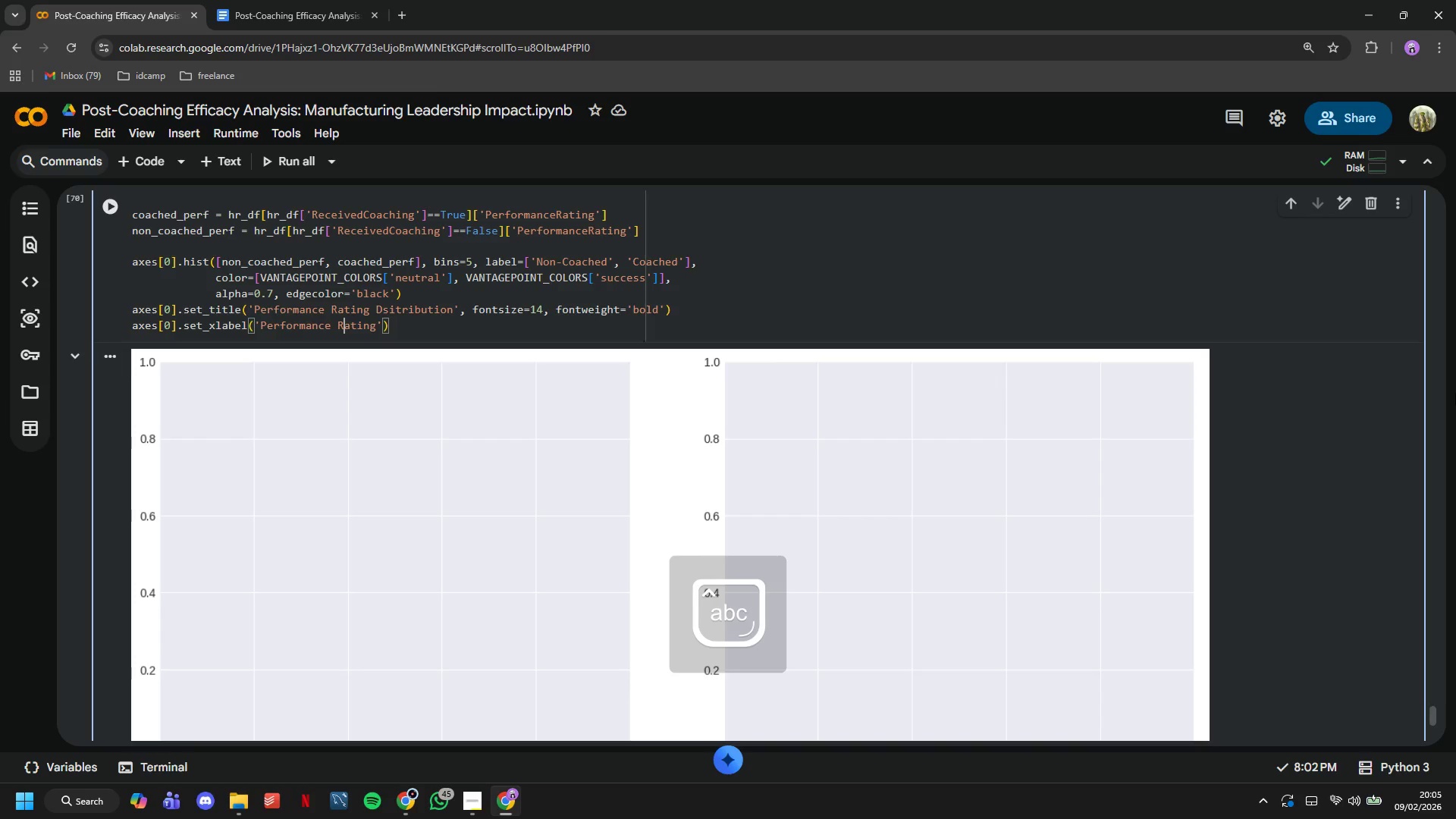 
key(ArrowRight)
 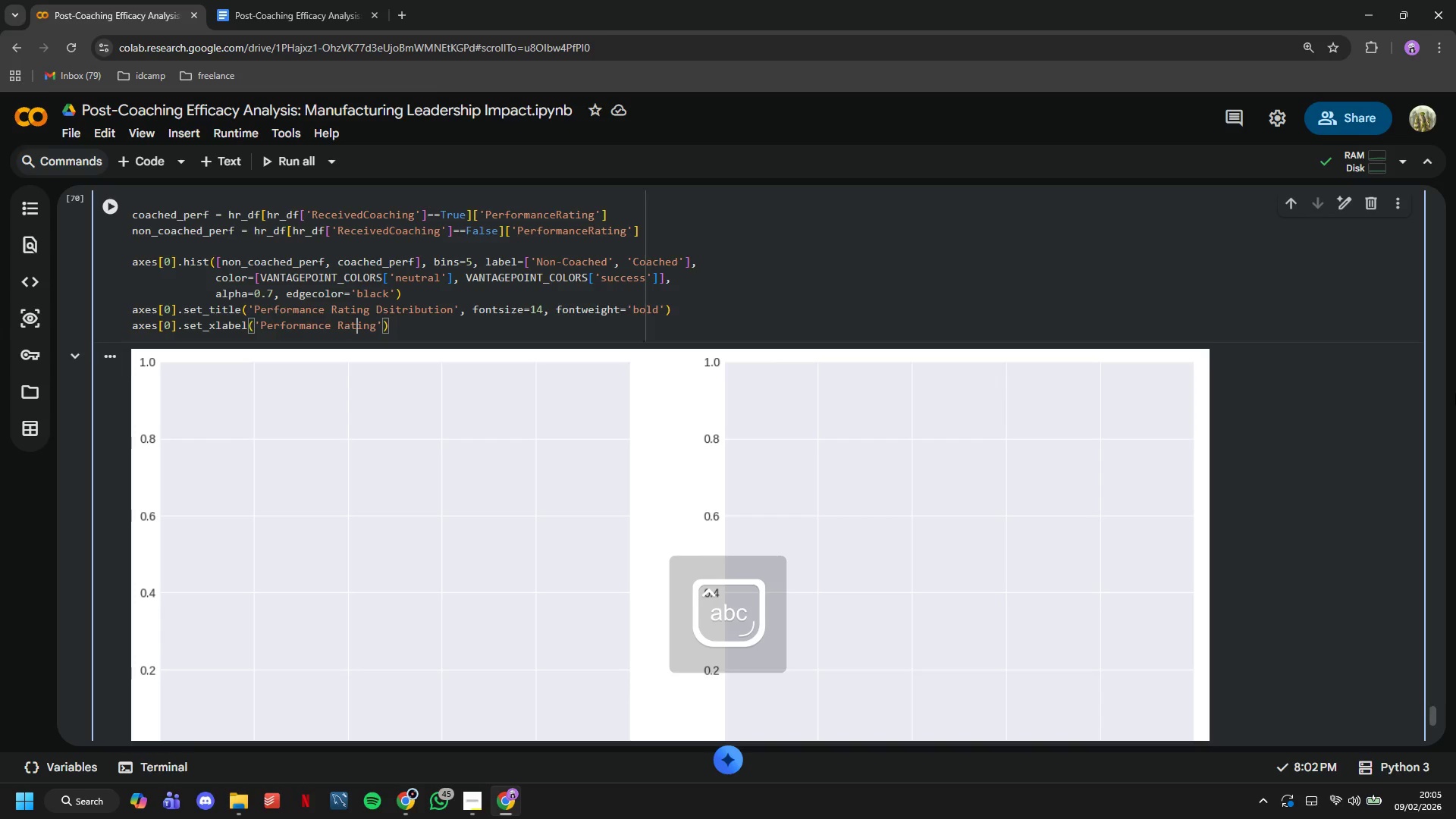 
key(ArrowRight)
 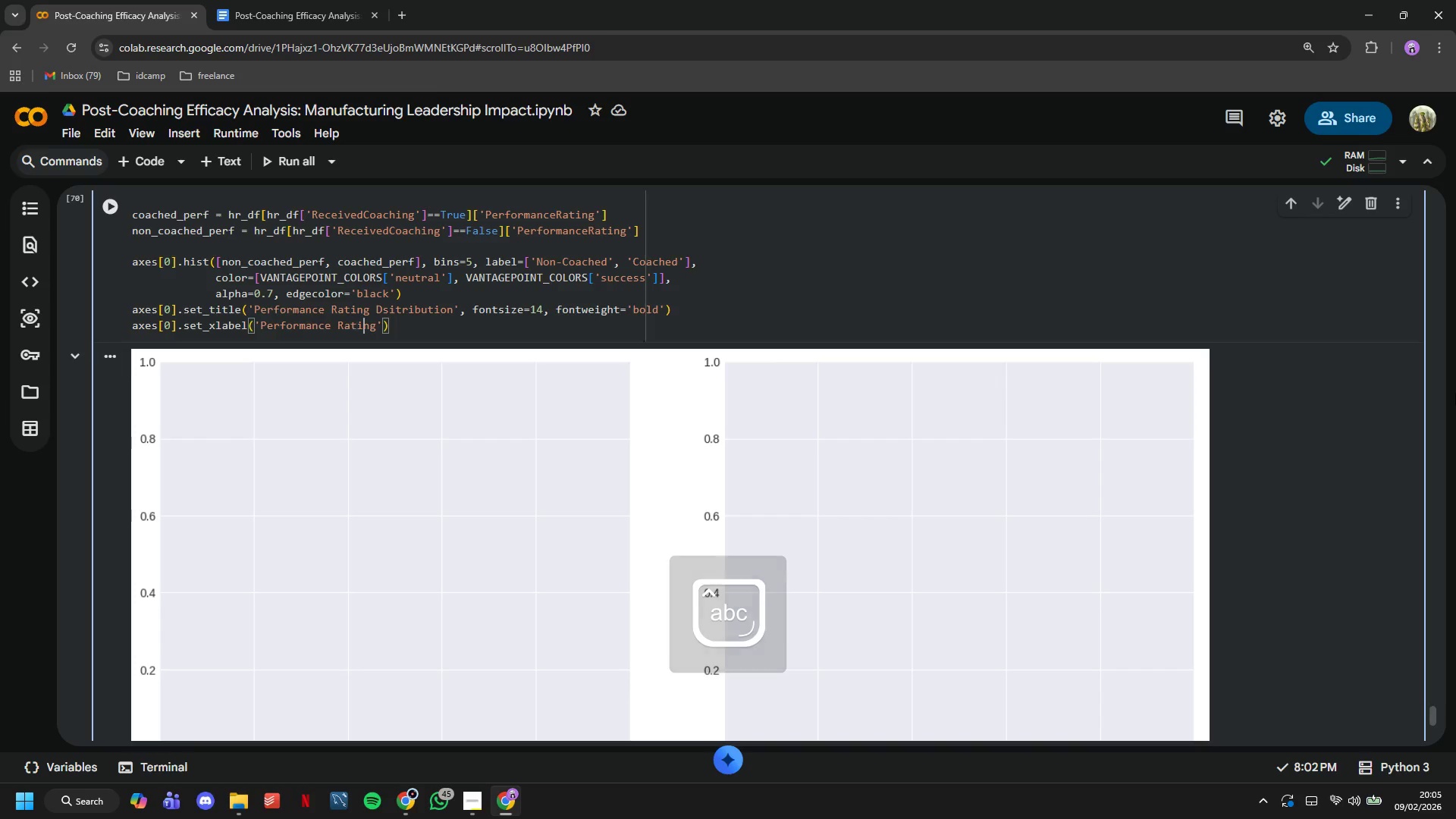 
key(ArrowRight)
 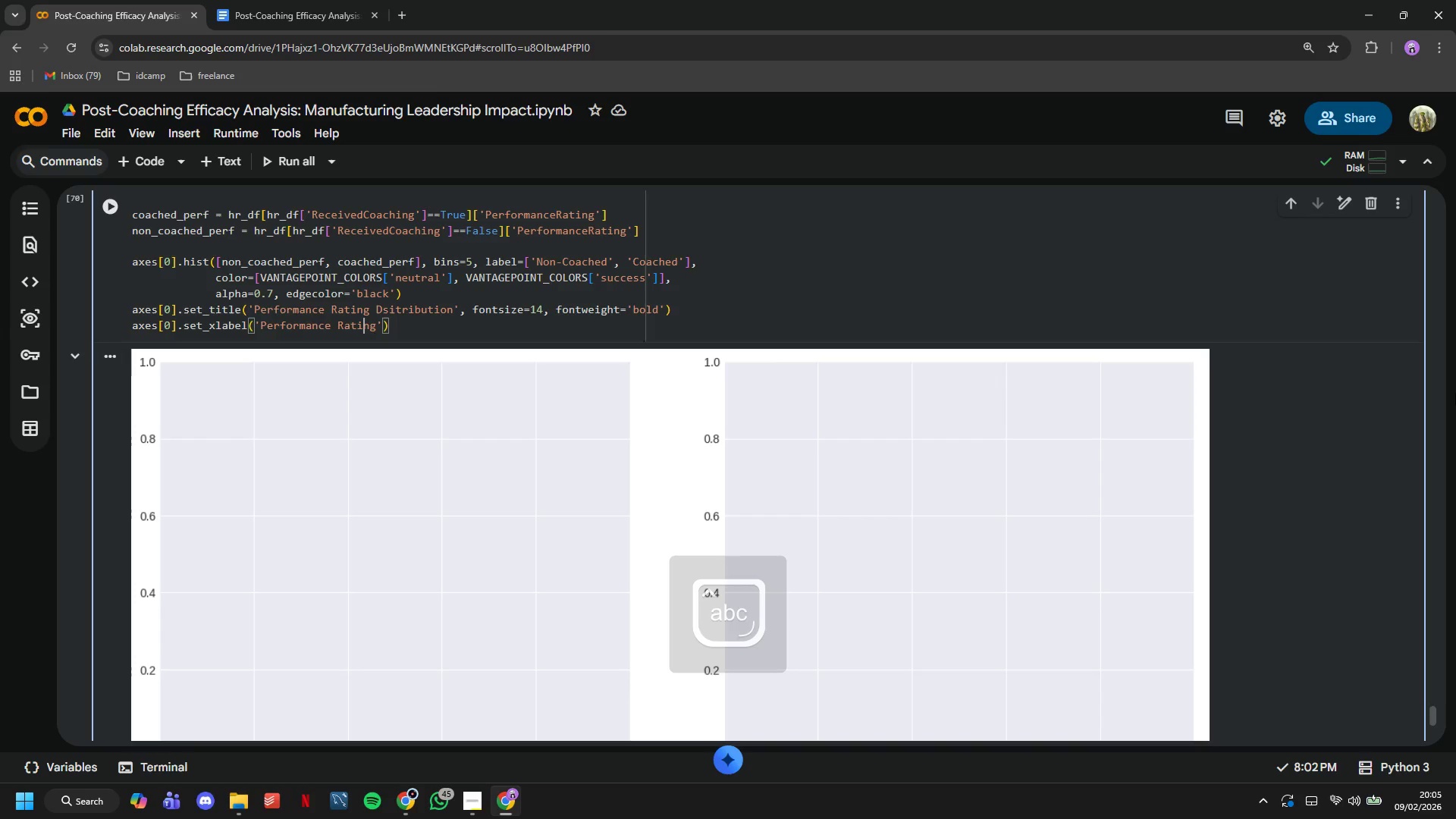 
key(ArrowRight)
 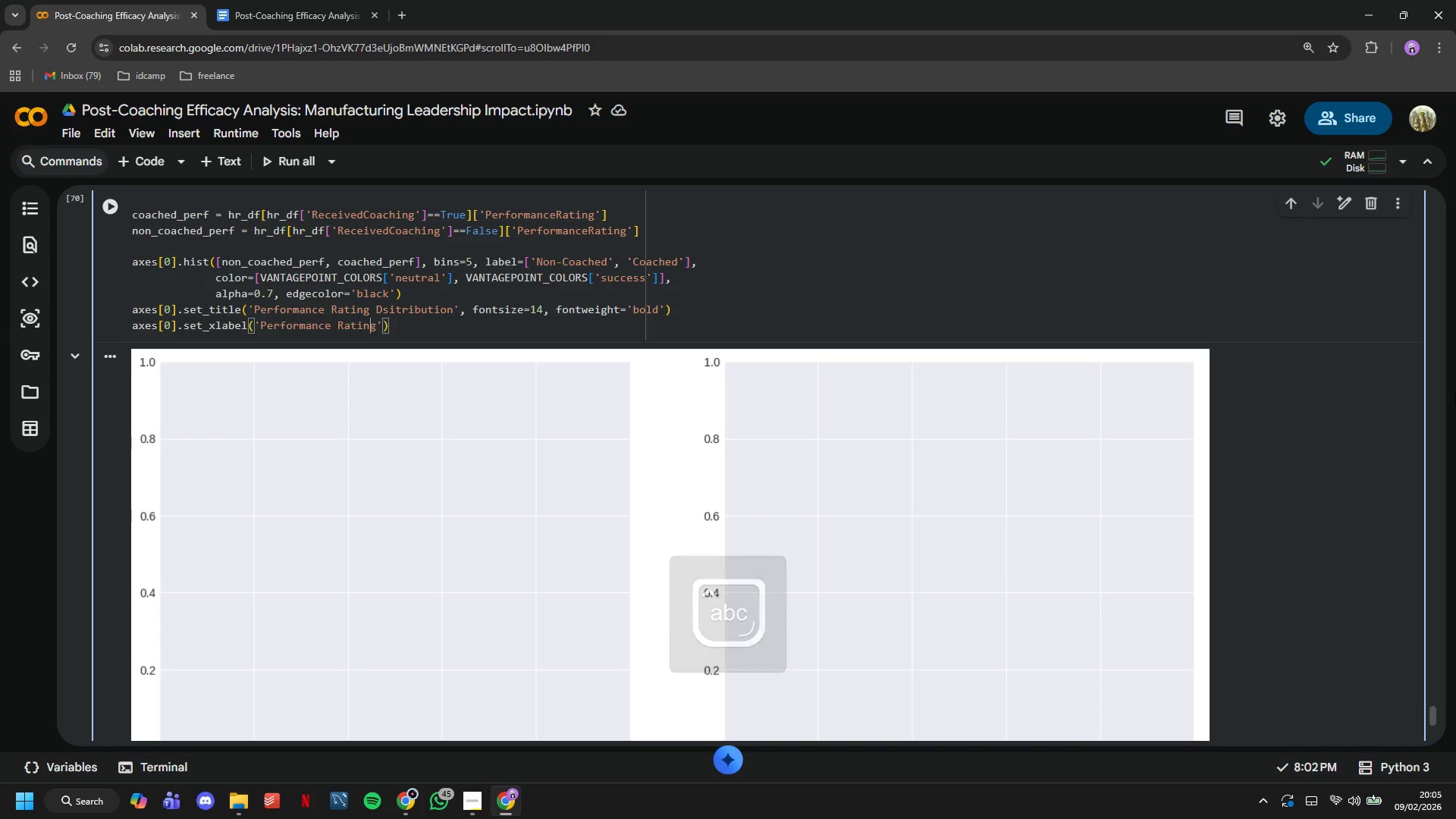 
key(ArrowRight)
 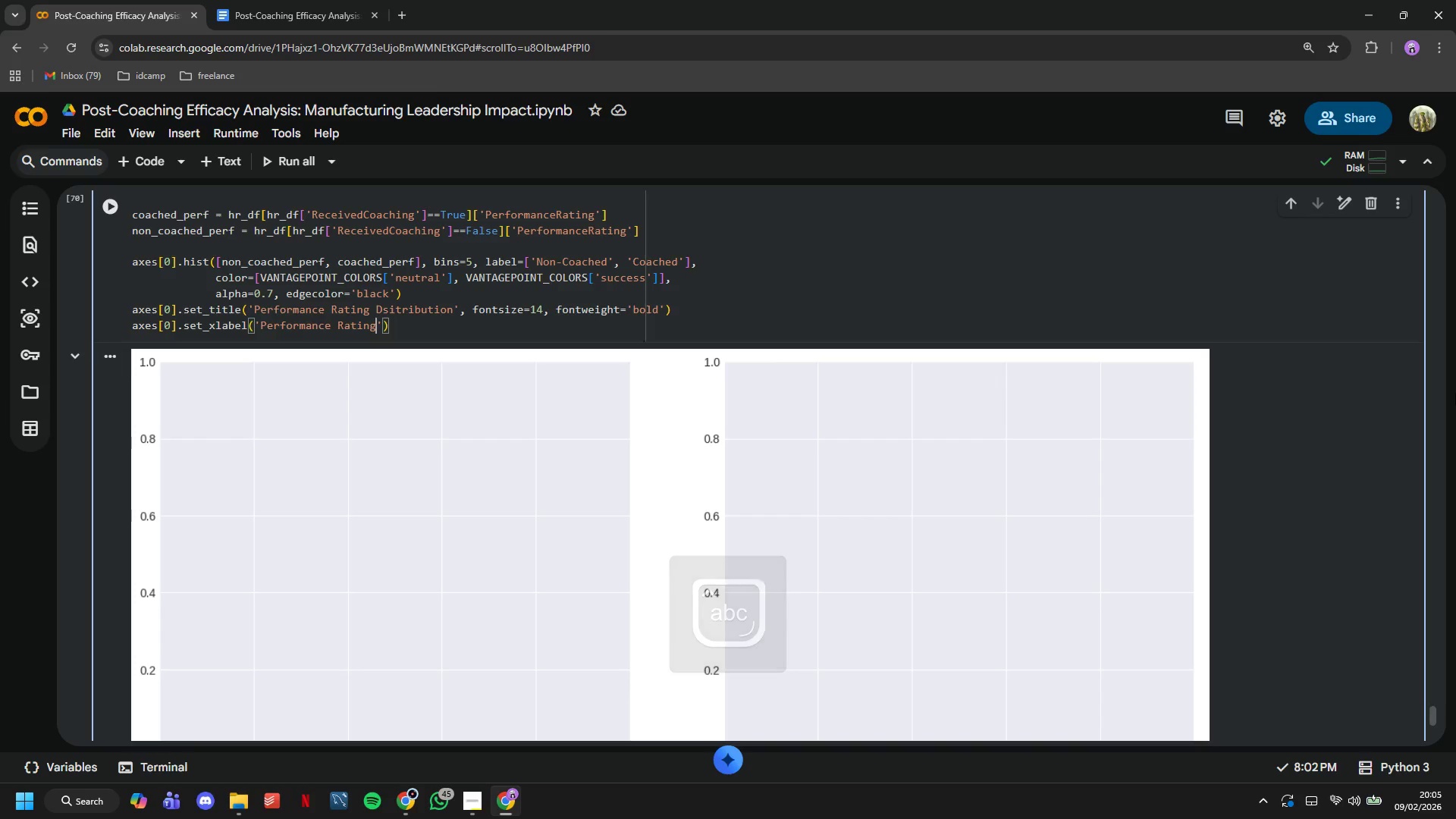 
key(ArrowRight)
 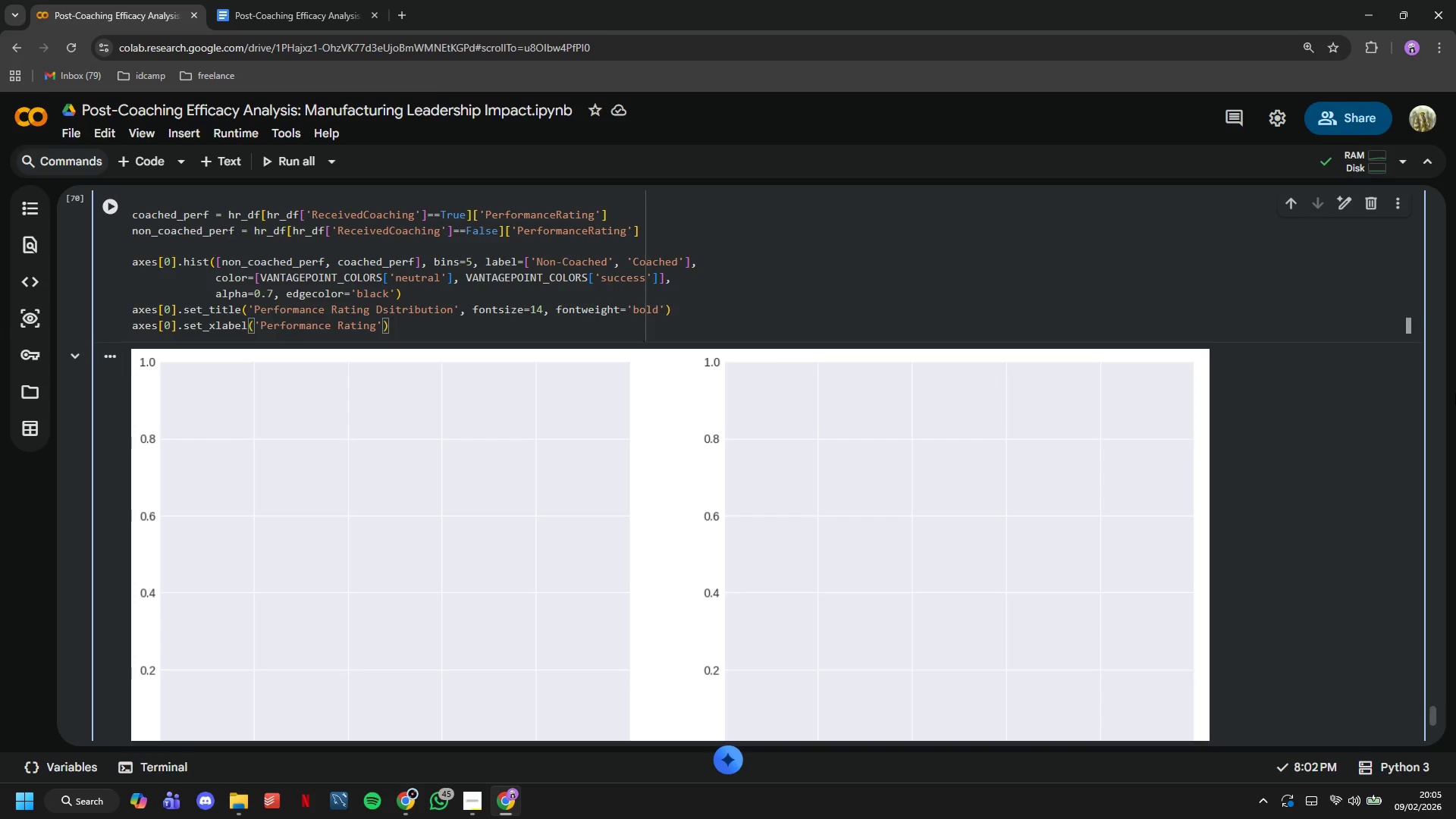 
type(, fontsize=11)
 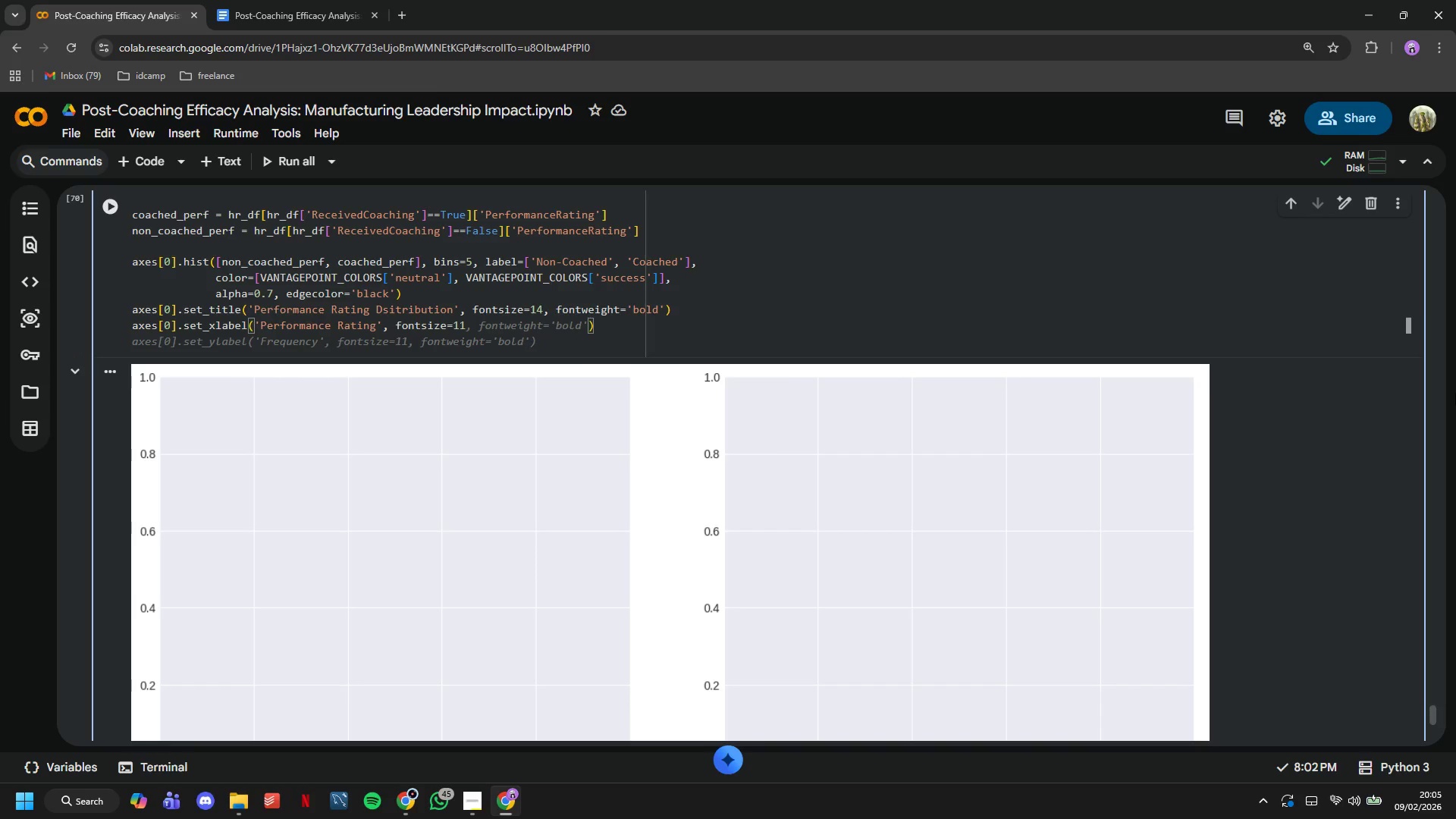 
key(ArrowRight)
 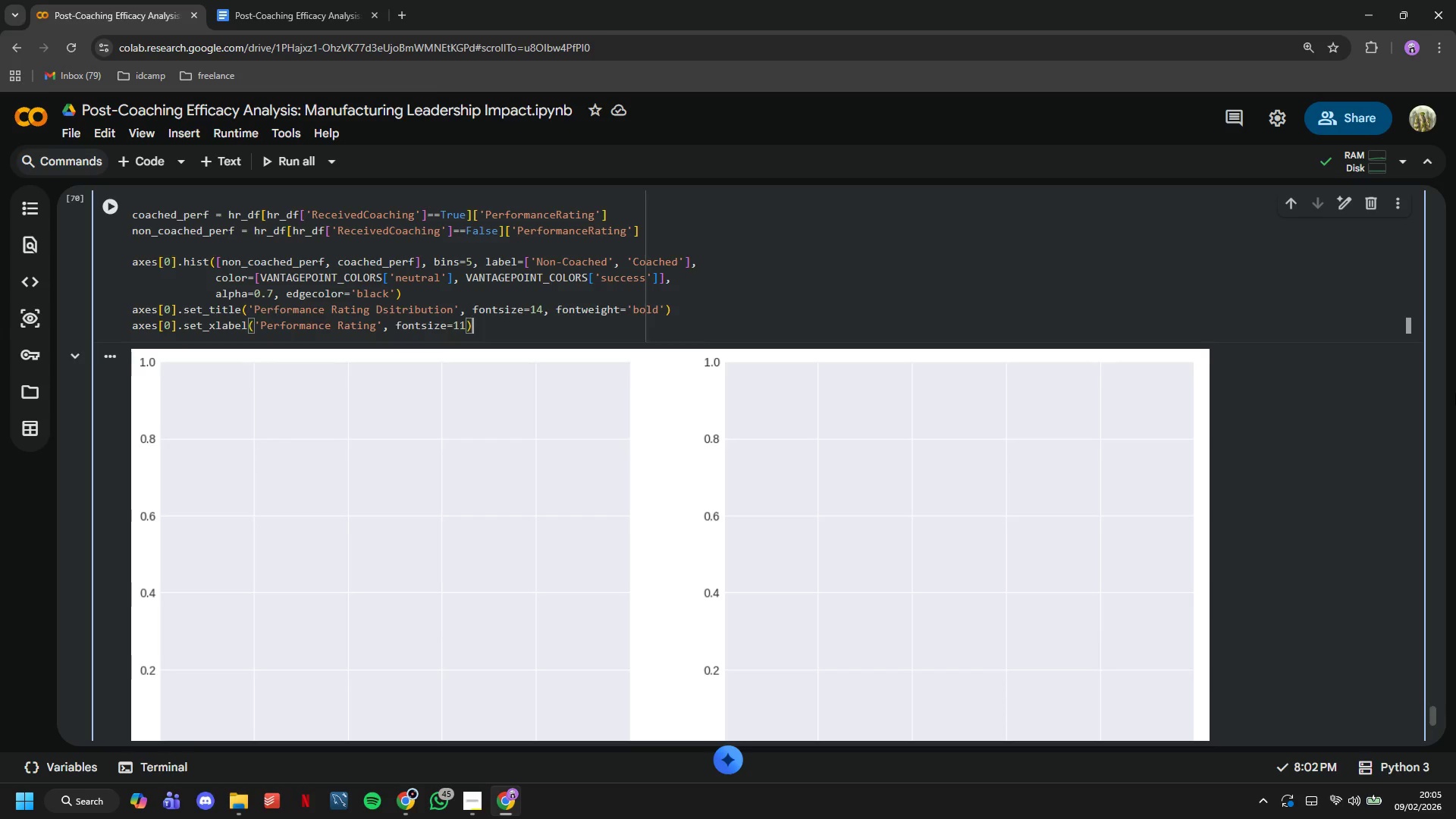 
key(Enter)
 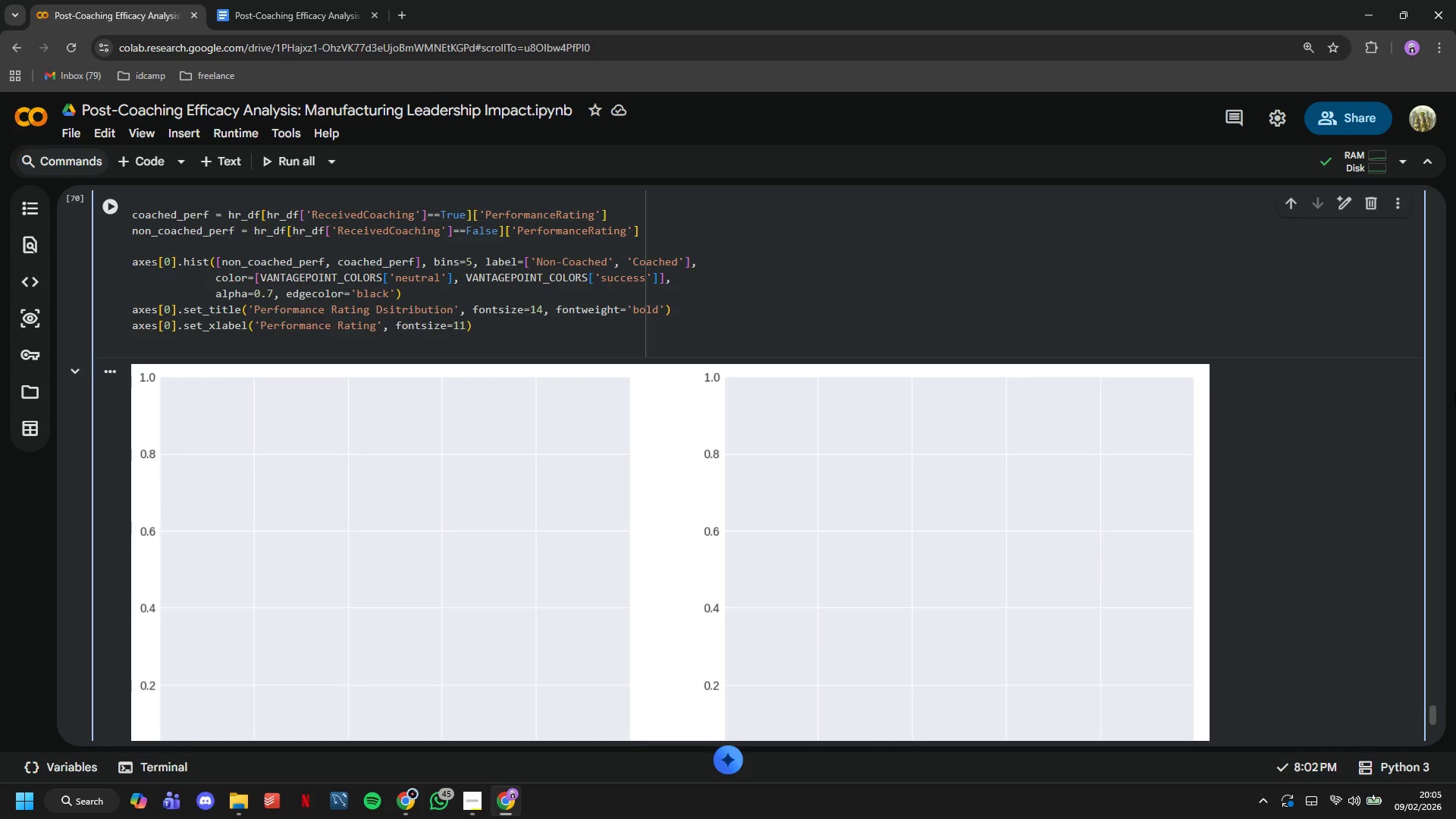 
type(axes[0)
 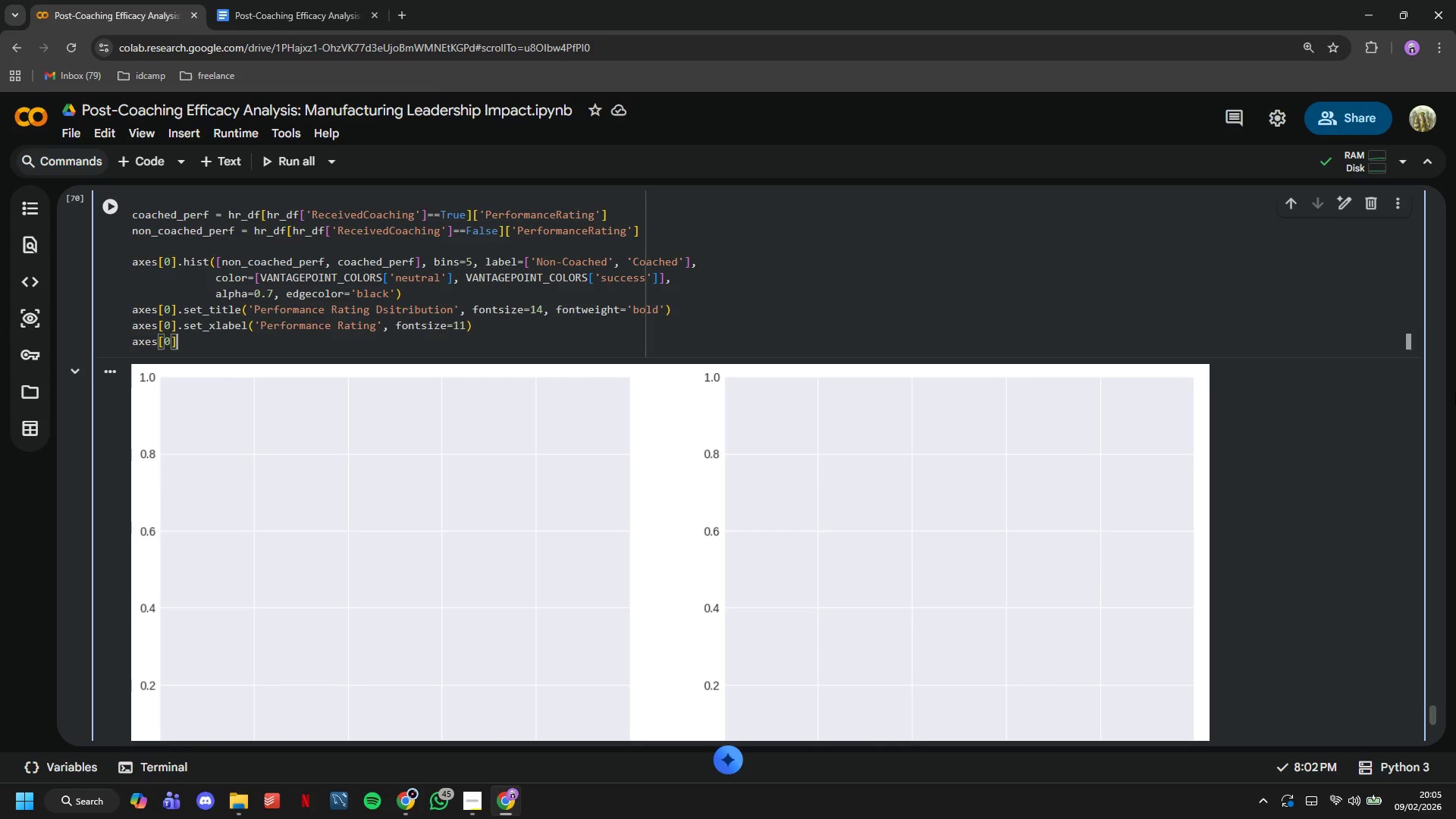 
key(ArrowRight)
 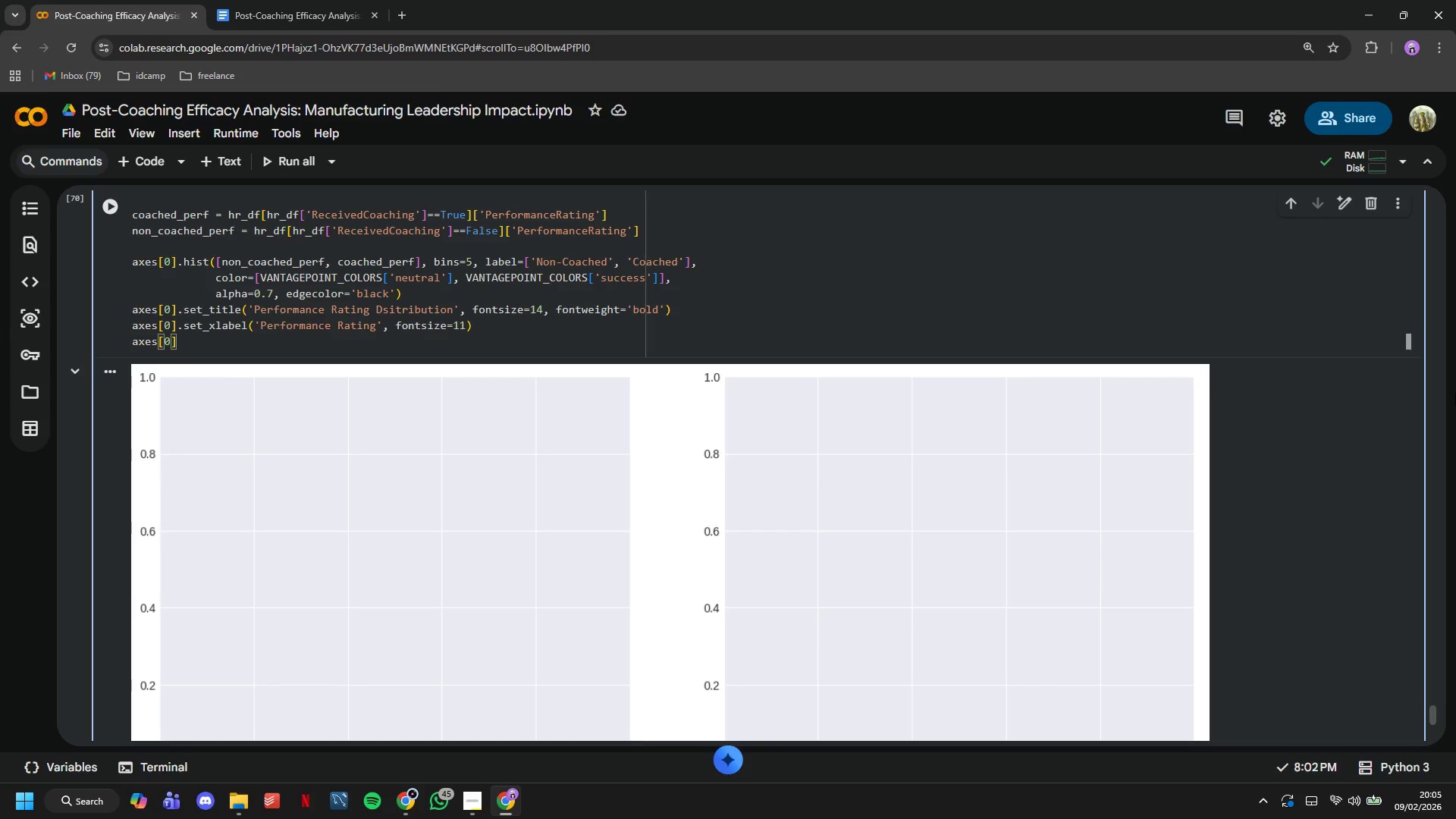 
type(.set_ylabel('Frequecny)
key(Backspace)
key(Backspace)
key(Backspace)
type(ncy)
 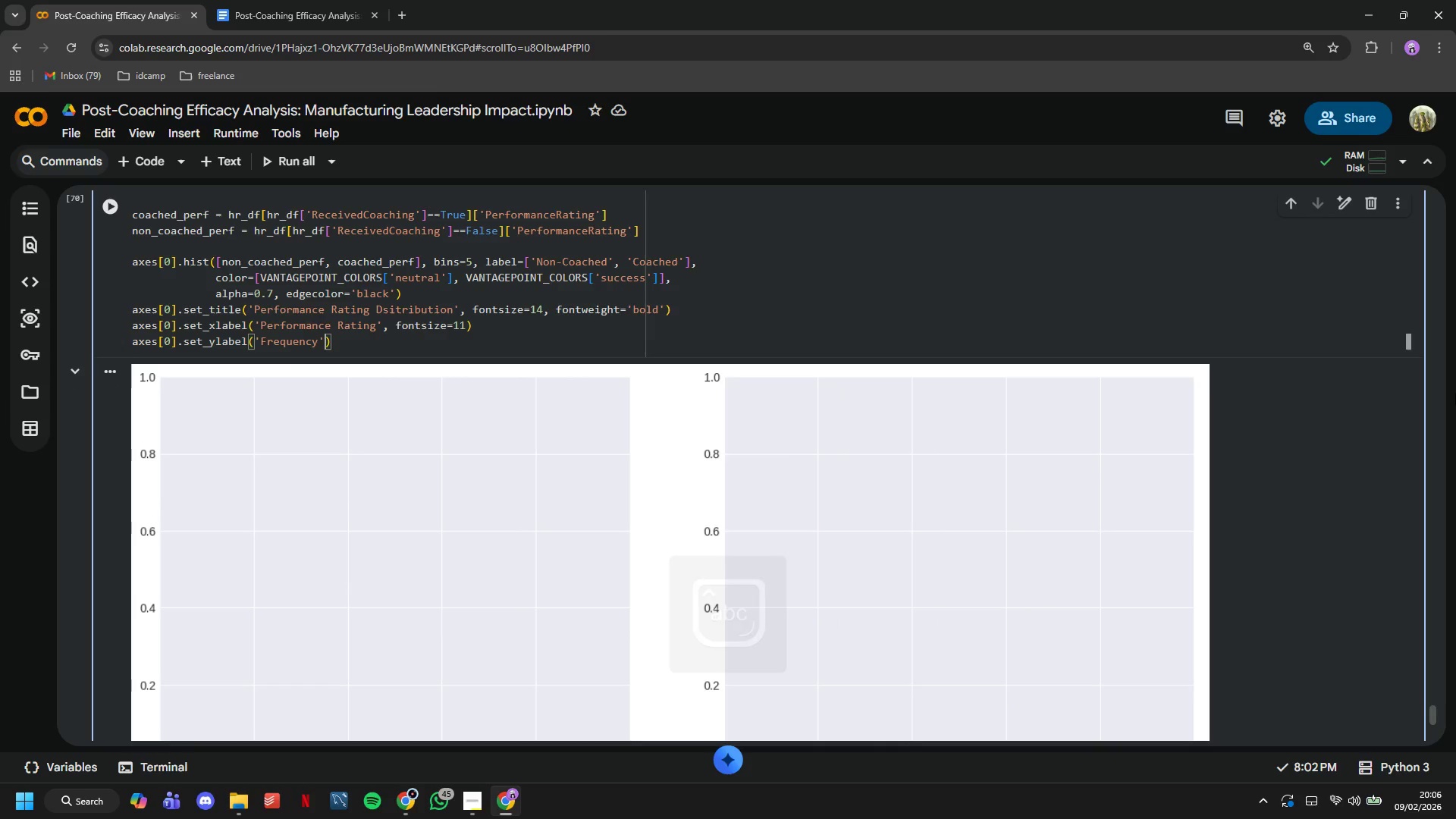 
 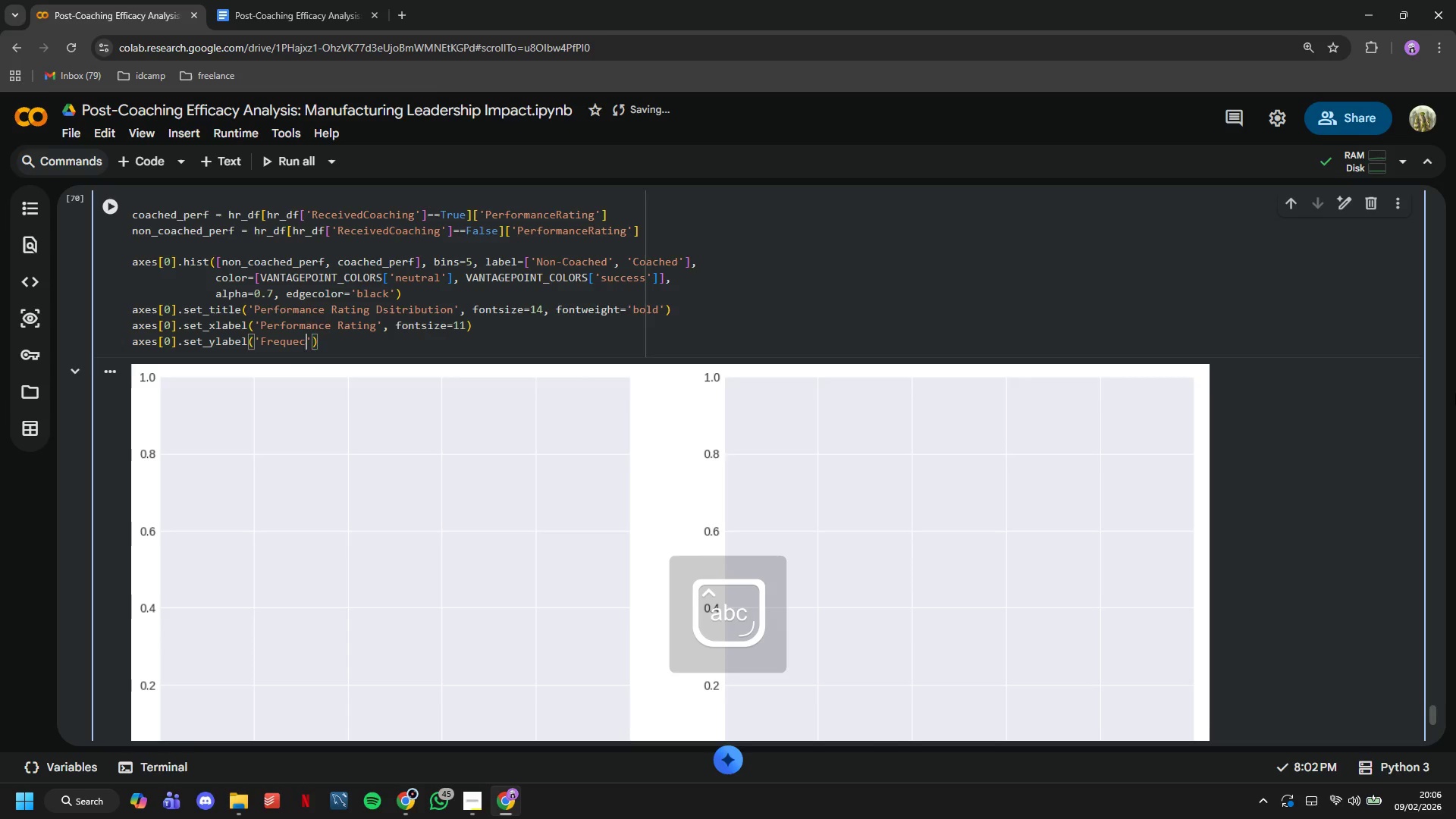 
key(ArrowRight)
 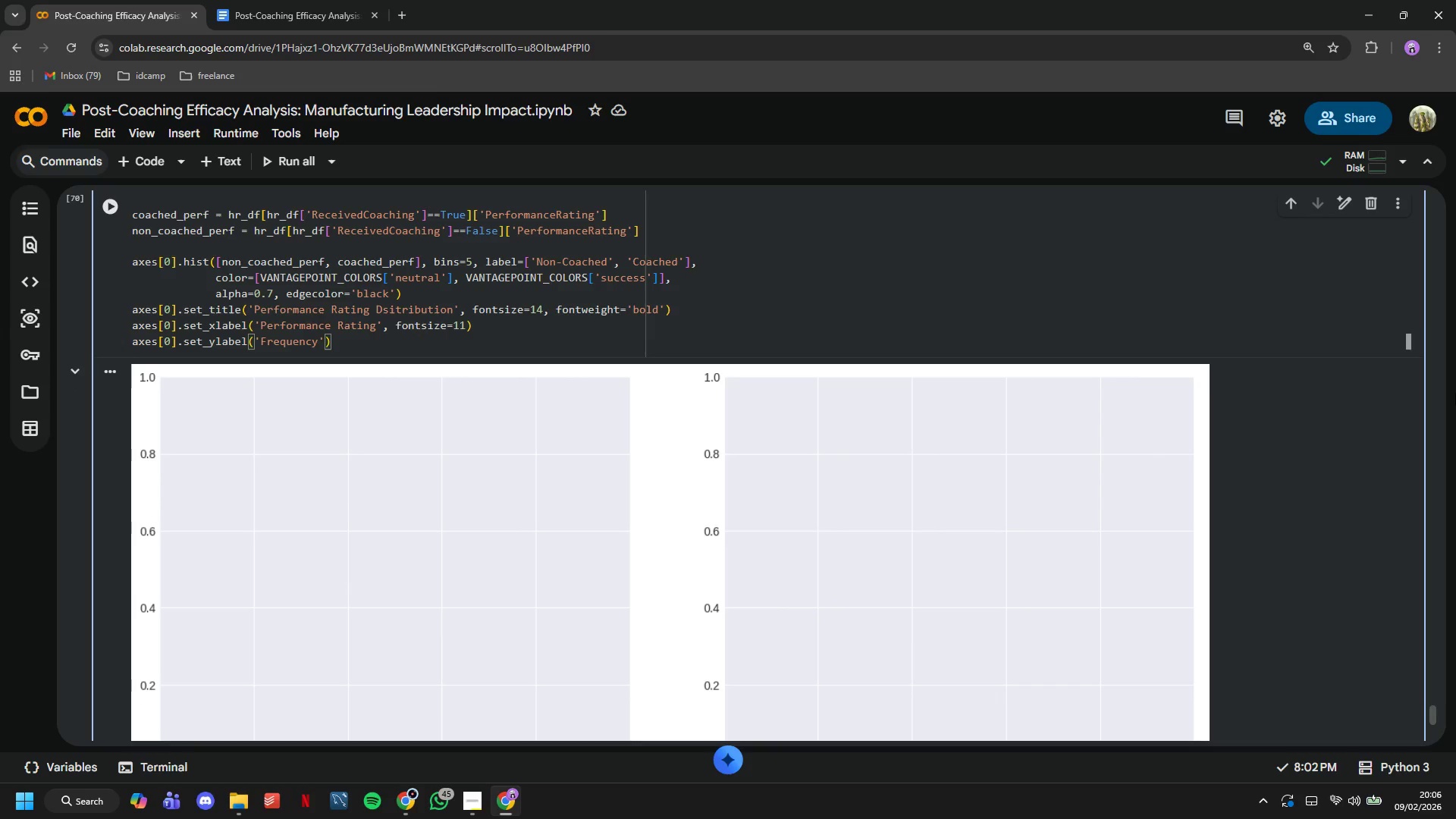 
type(, fontsize=11)
 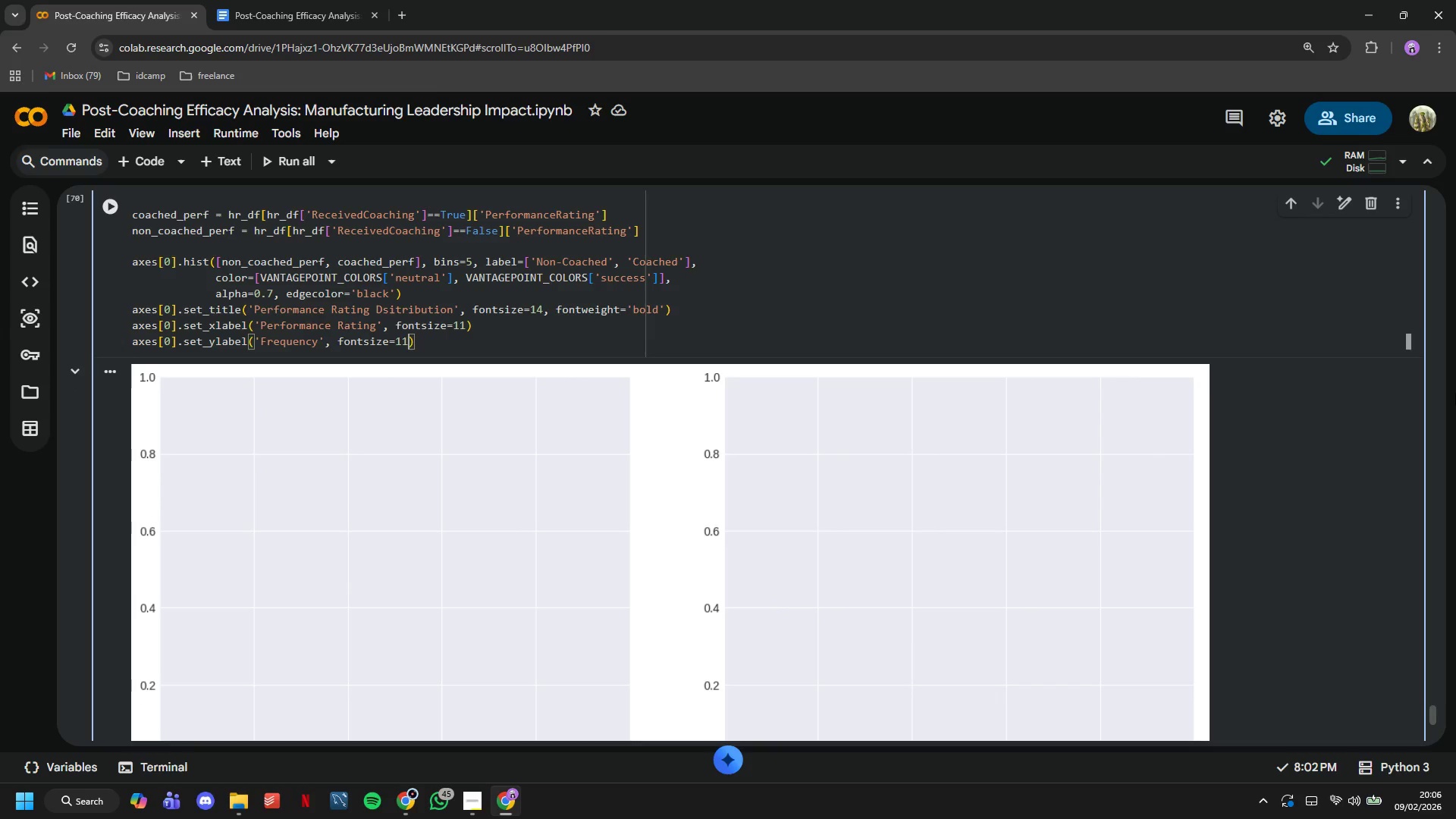 
key(ArrowRight)
 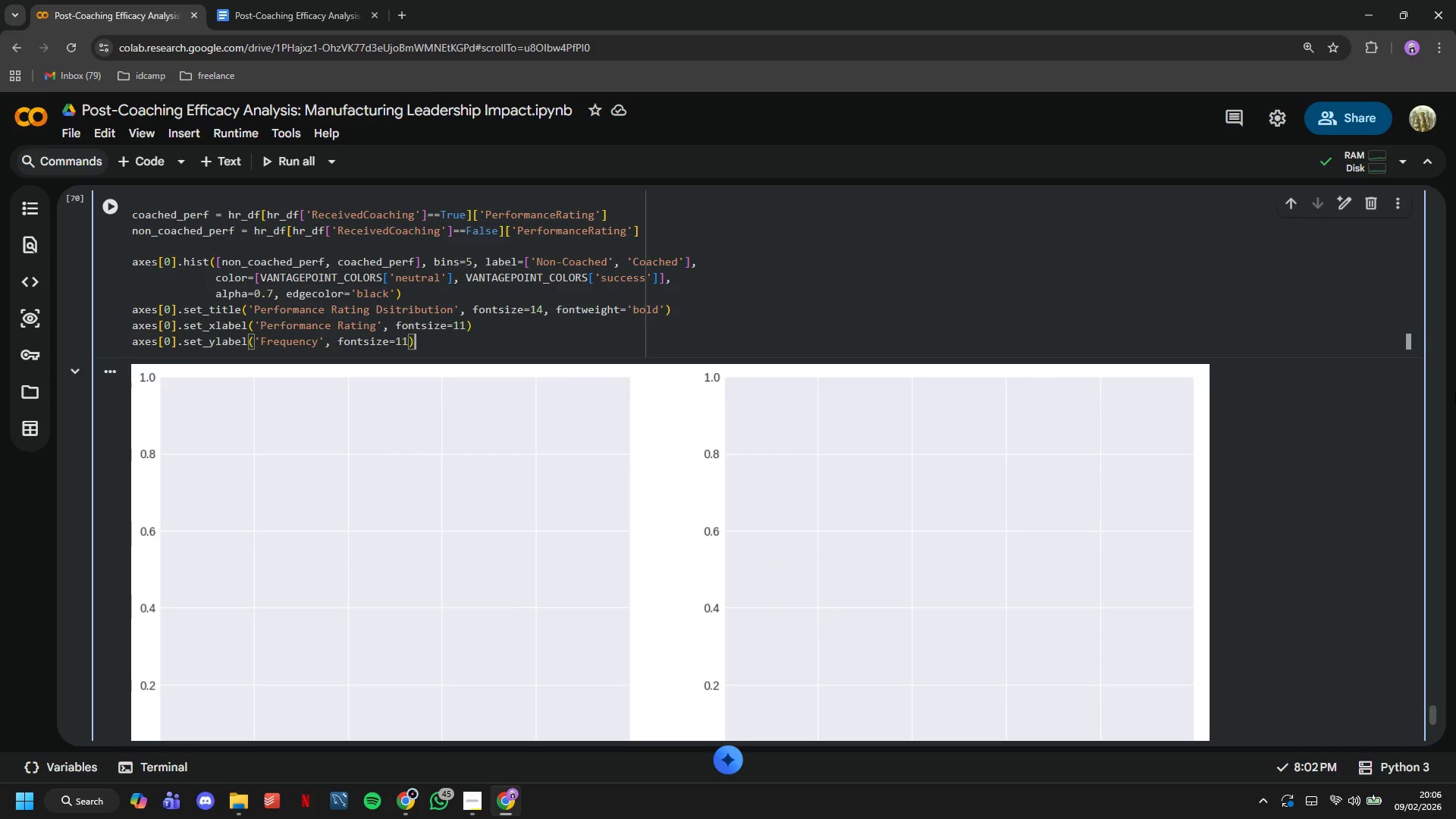 
key(Enter)
 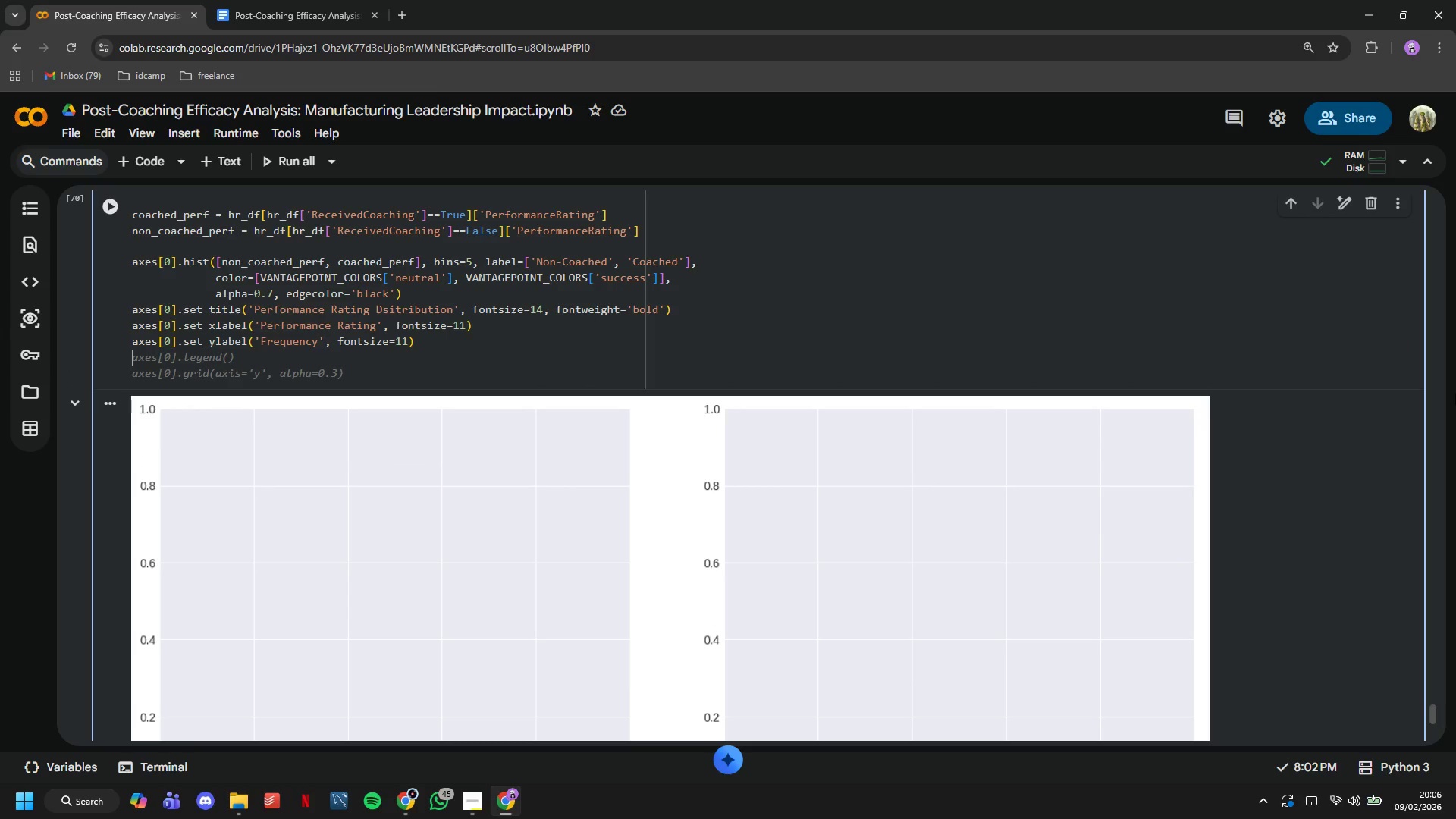 
key(Tab)
 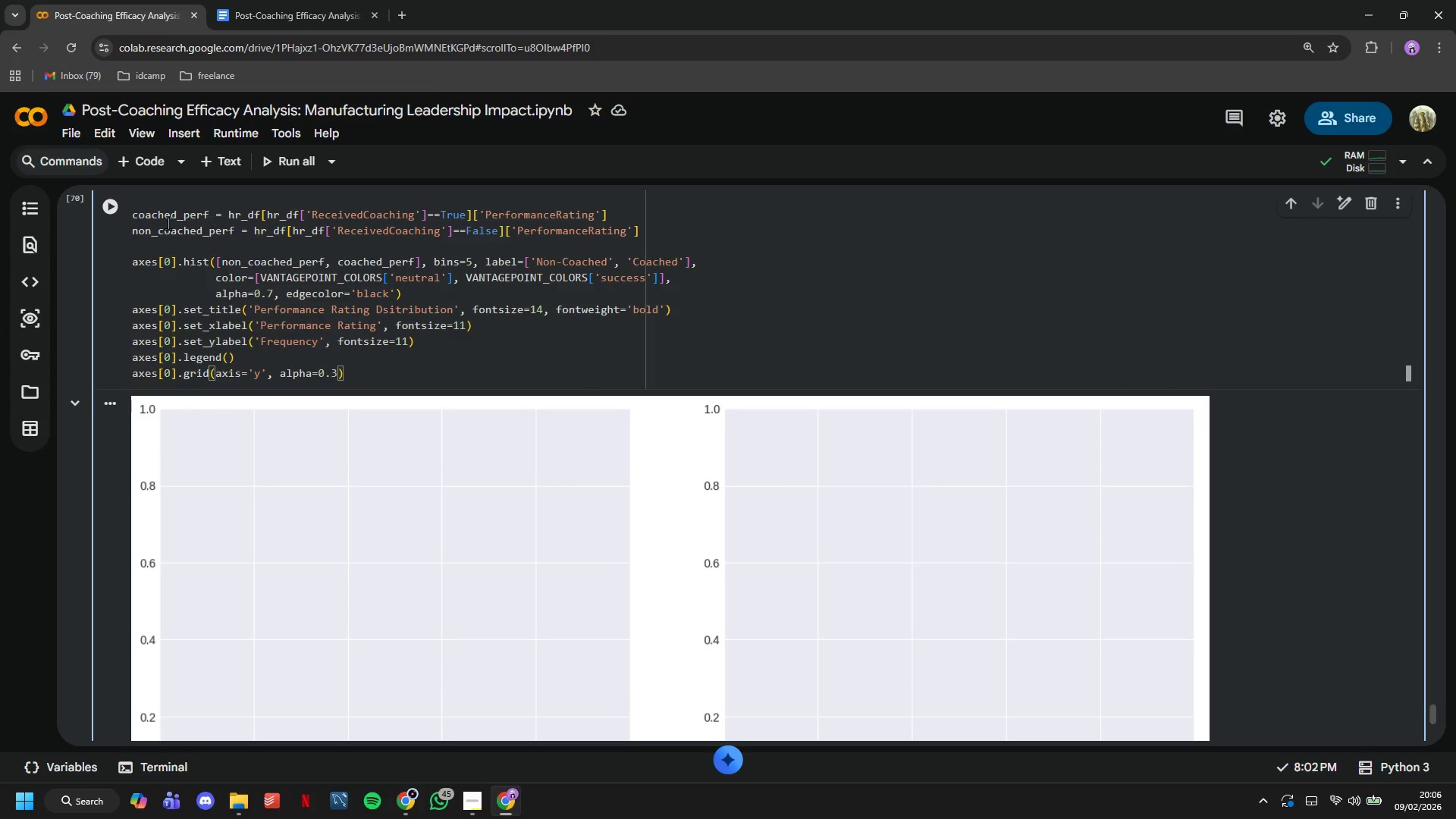 
left_click([105, 205])
 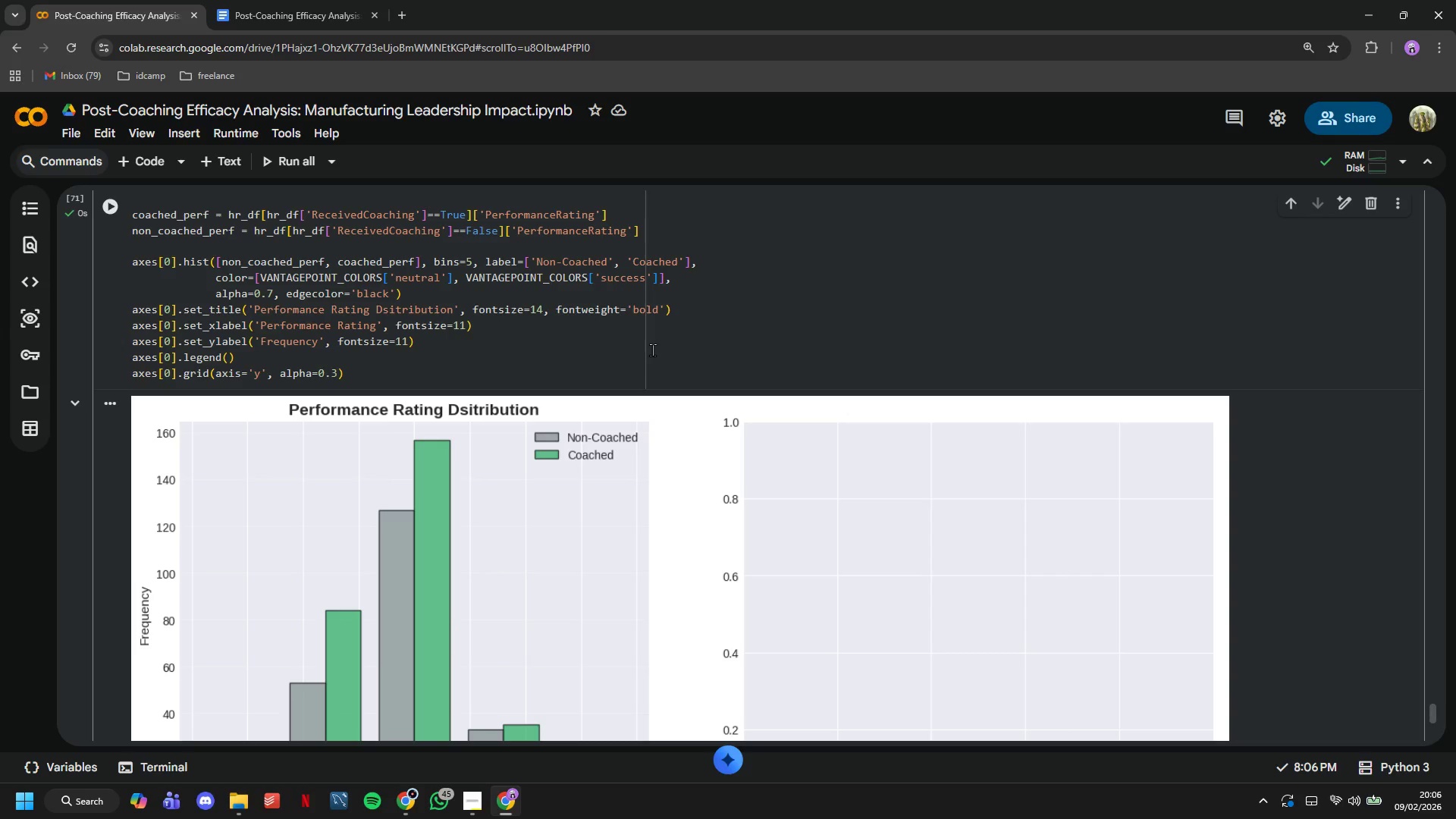 
scroll: coordinate [648, 328], scroll_direction: down, amount: 4.0
 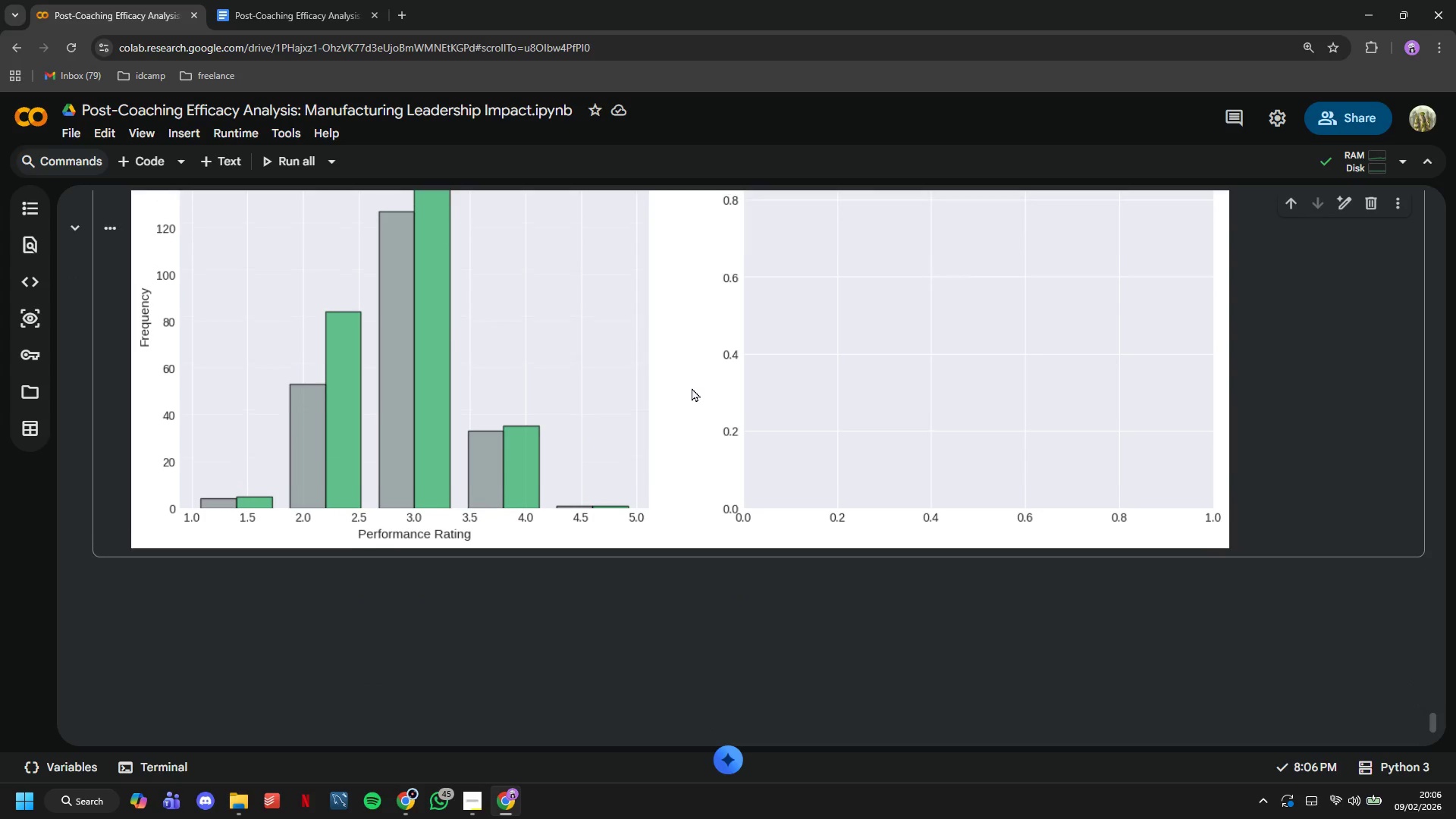 
scroll: coordinate [610, 504], scroll_direction: up, amount: 5.0
 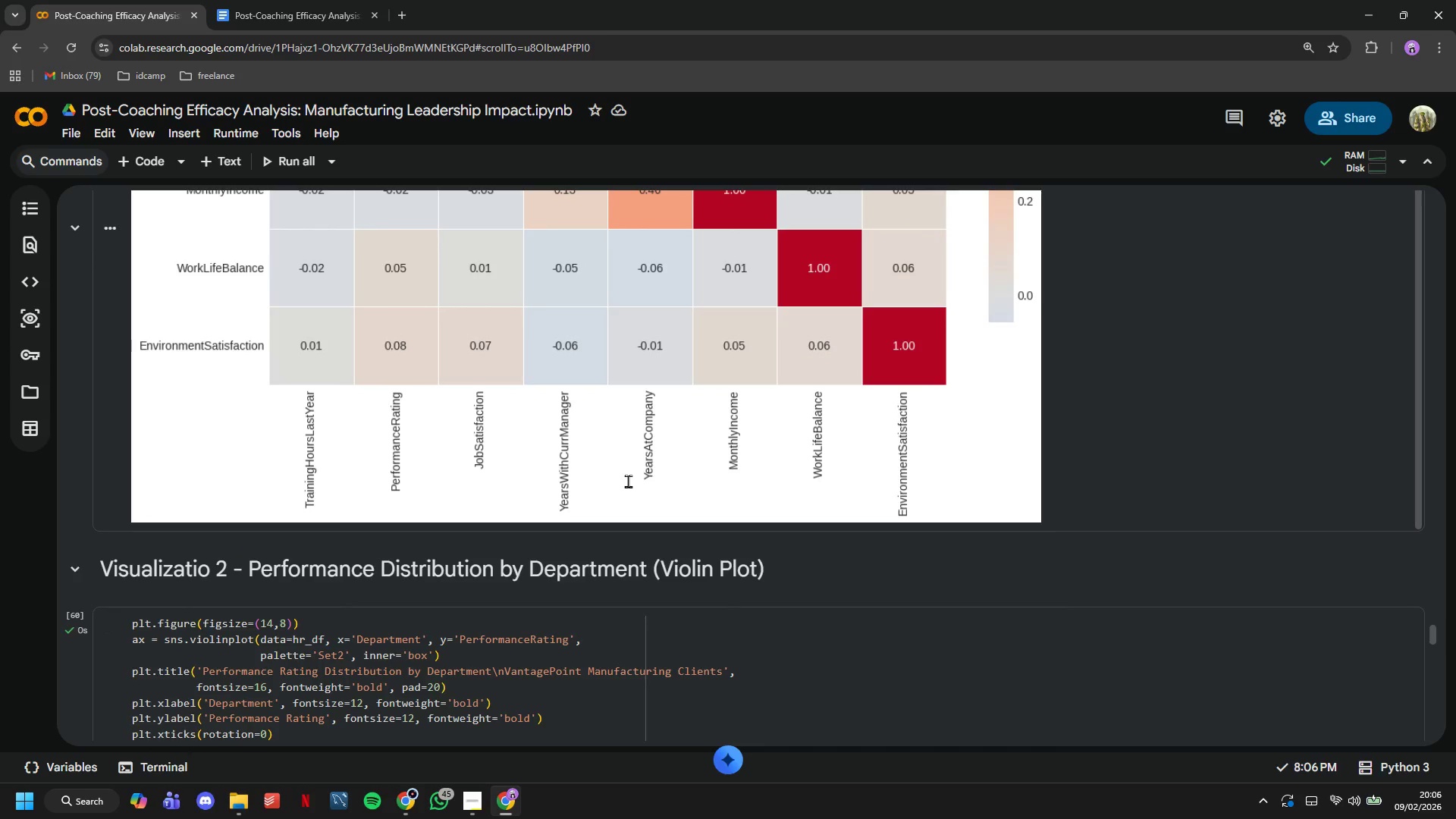 
scroll: coordinate [628, 481], scroll_direction: down, amount: 33.0
 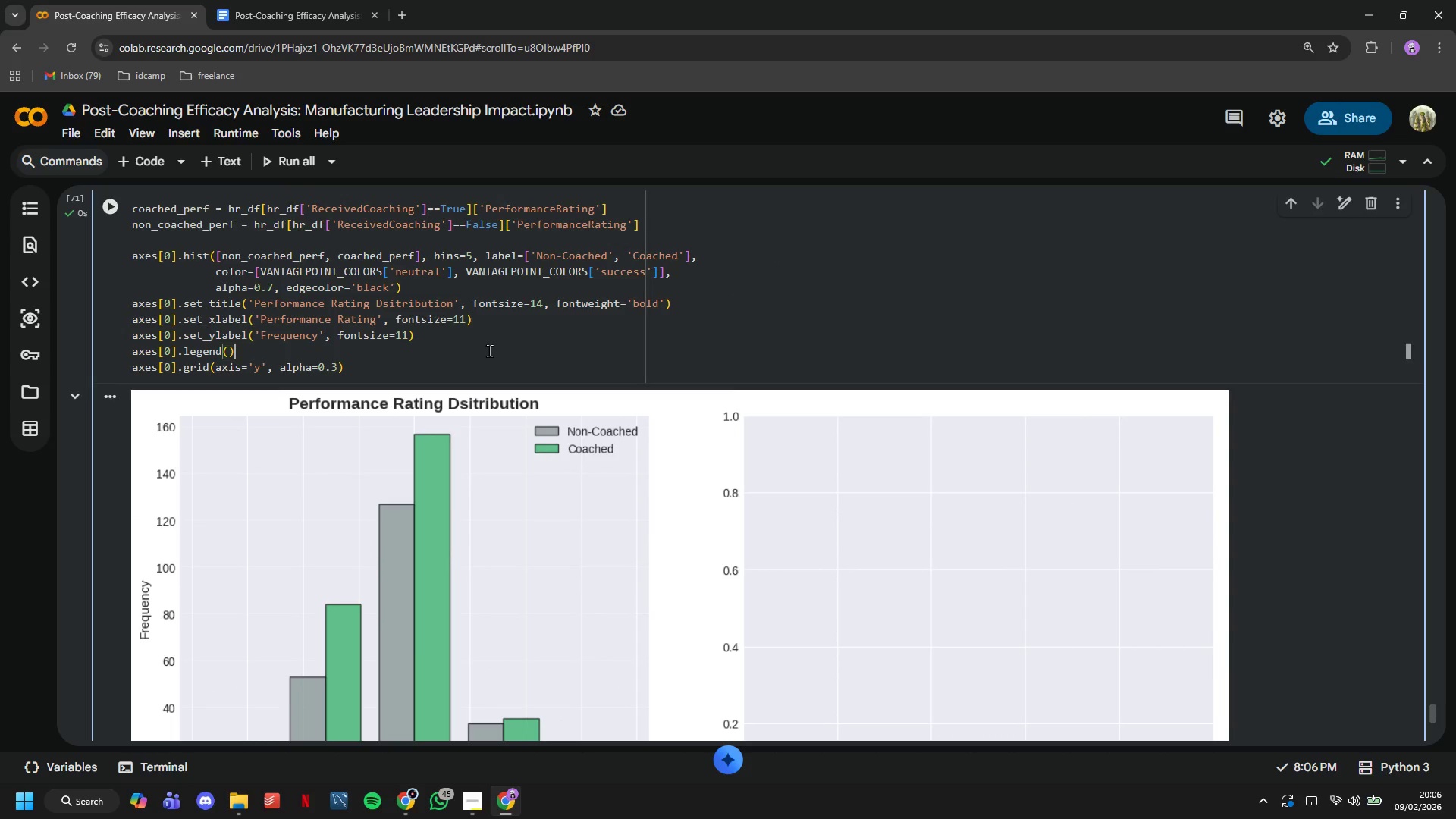 
double_click([508, 359])
 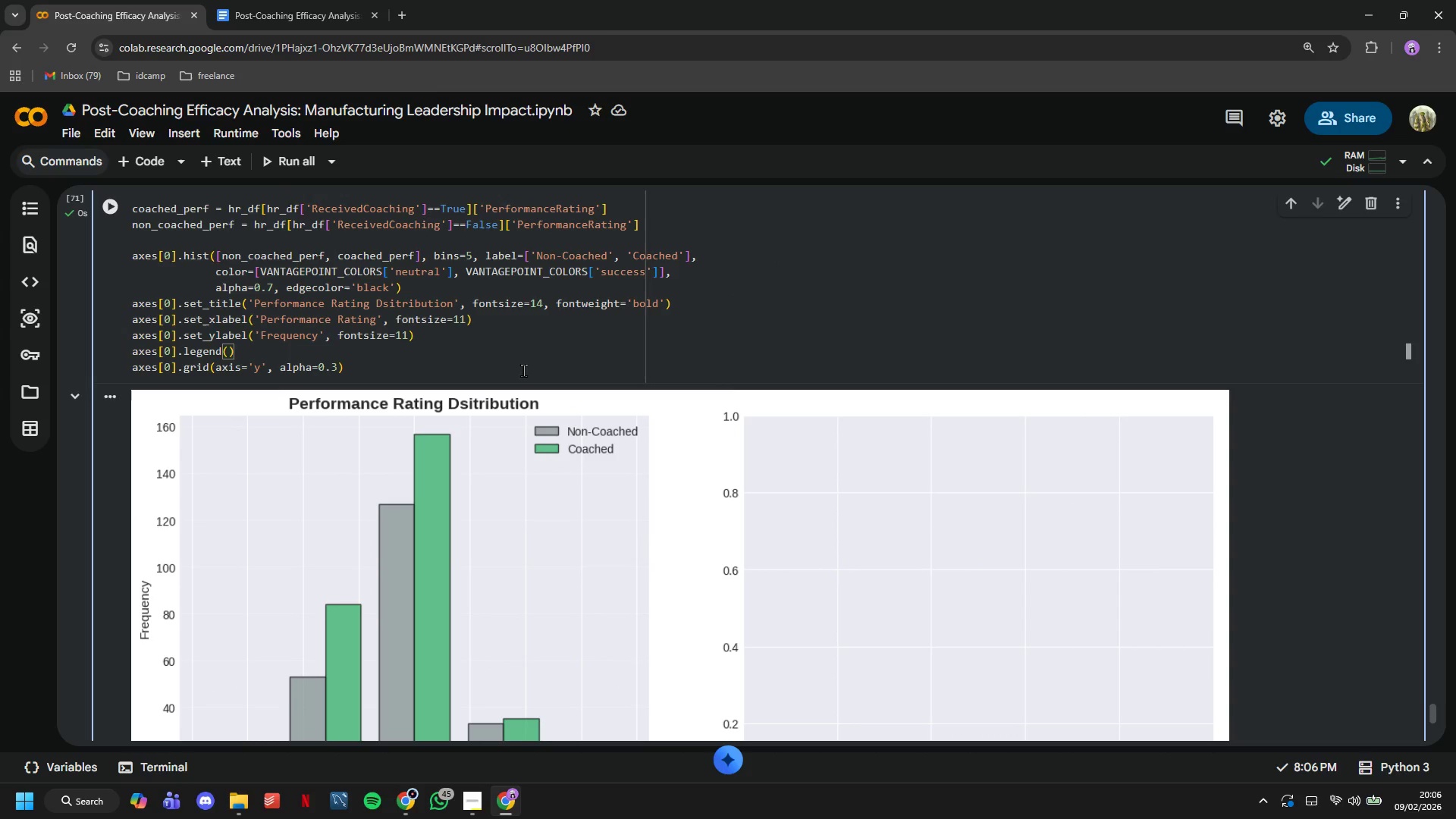 
left_click([523, 375])
 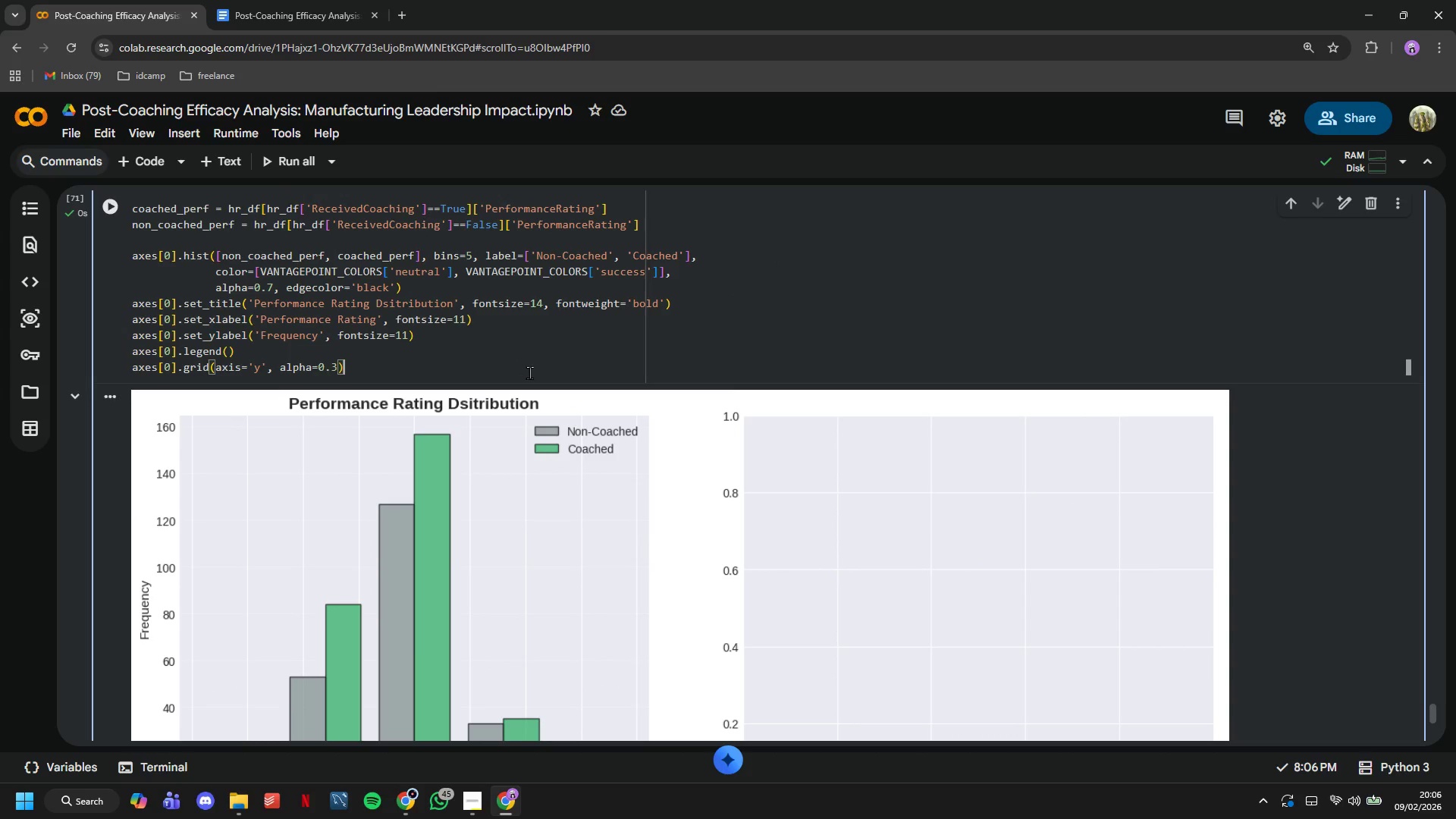 
scroll: coordinate [530, 358], scroll_direction: down, amount: 2.0
 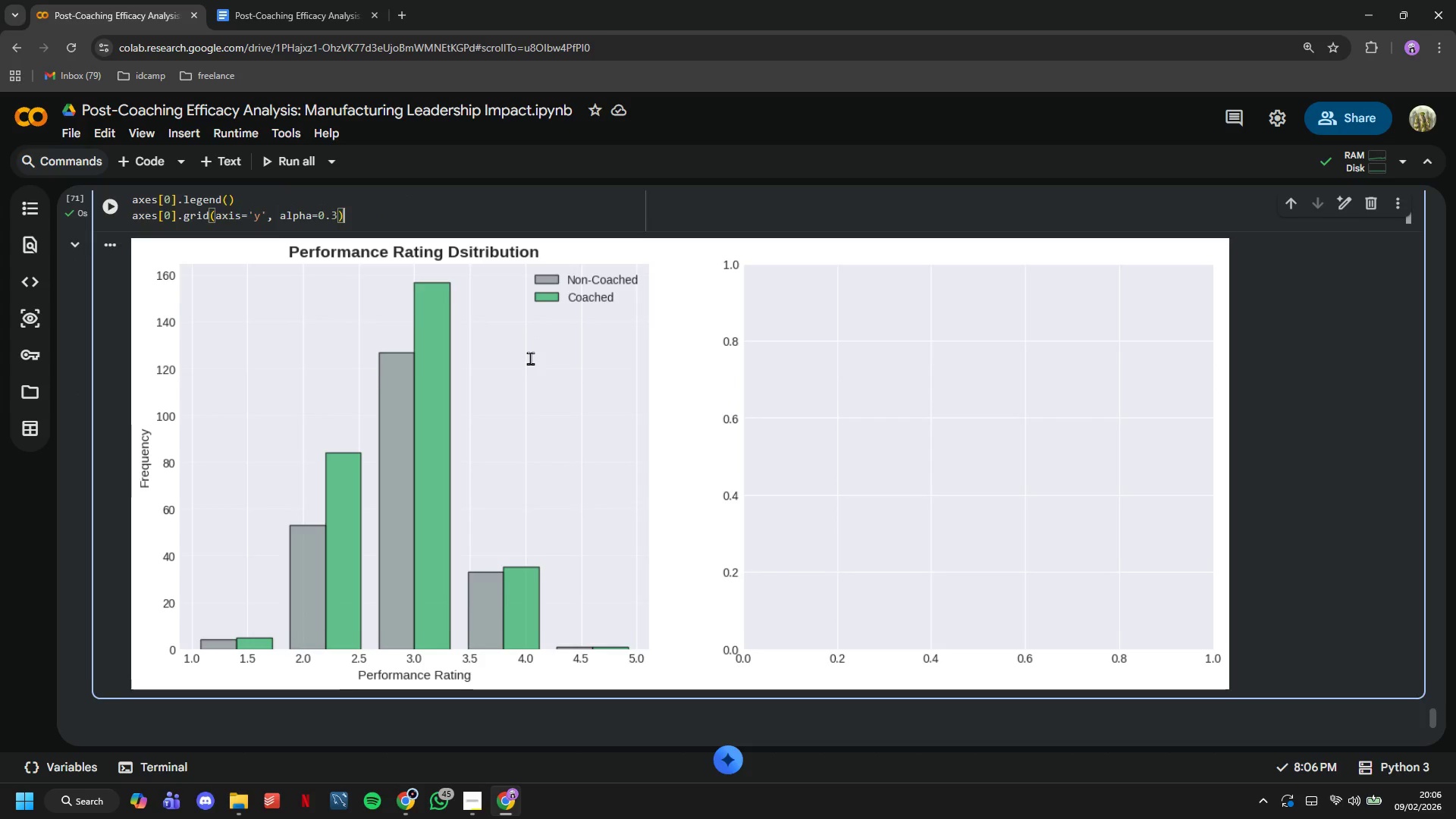 
scroll: coordinate [530, 358], scroll_direction: up, amount: 2.0
 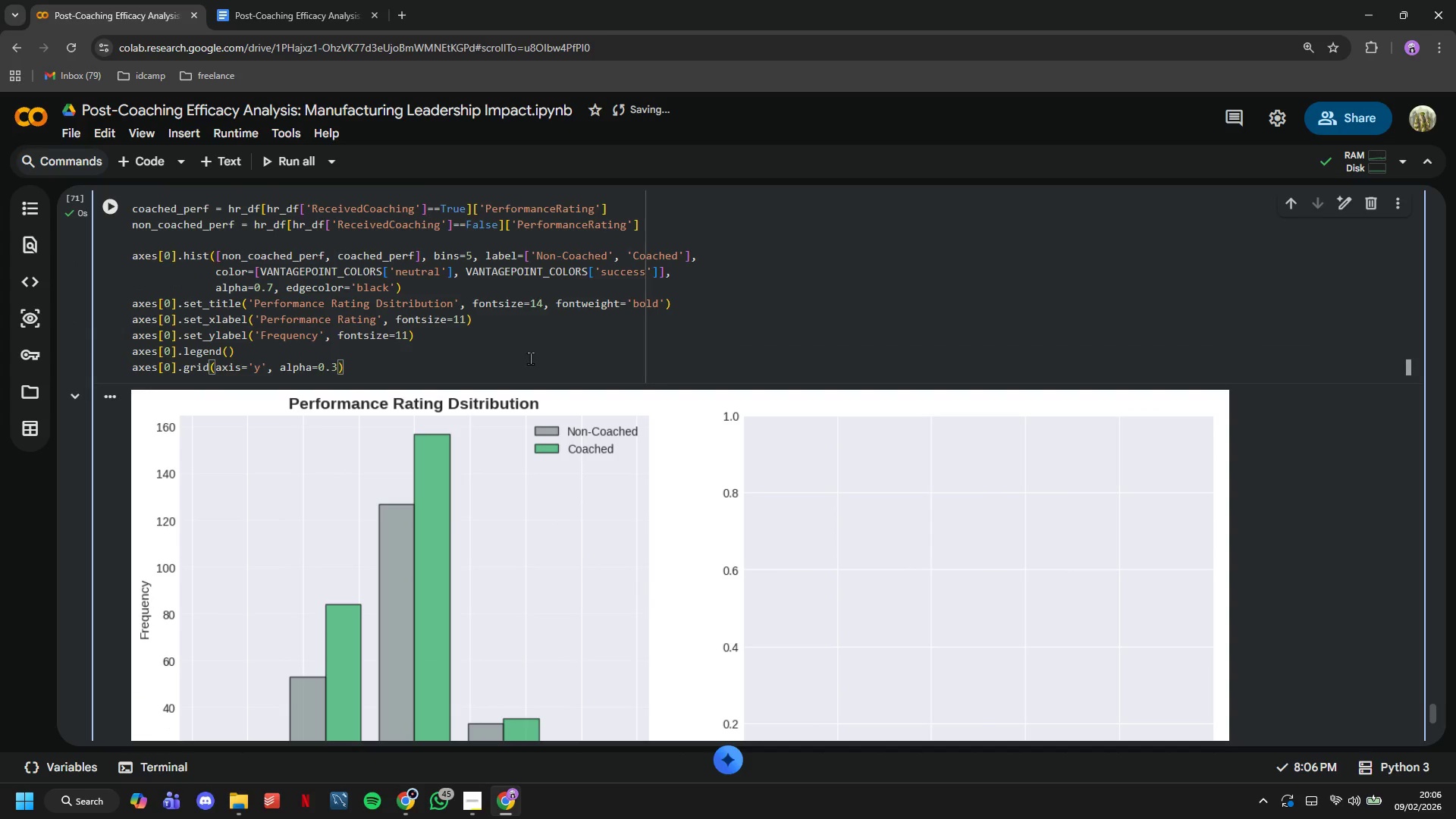 
key(Enter)
 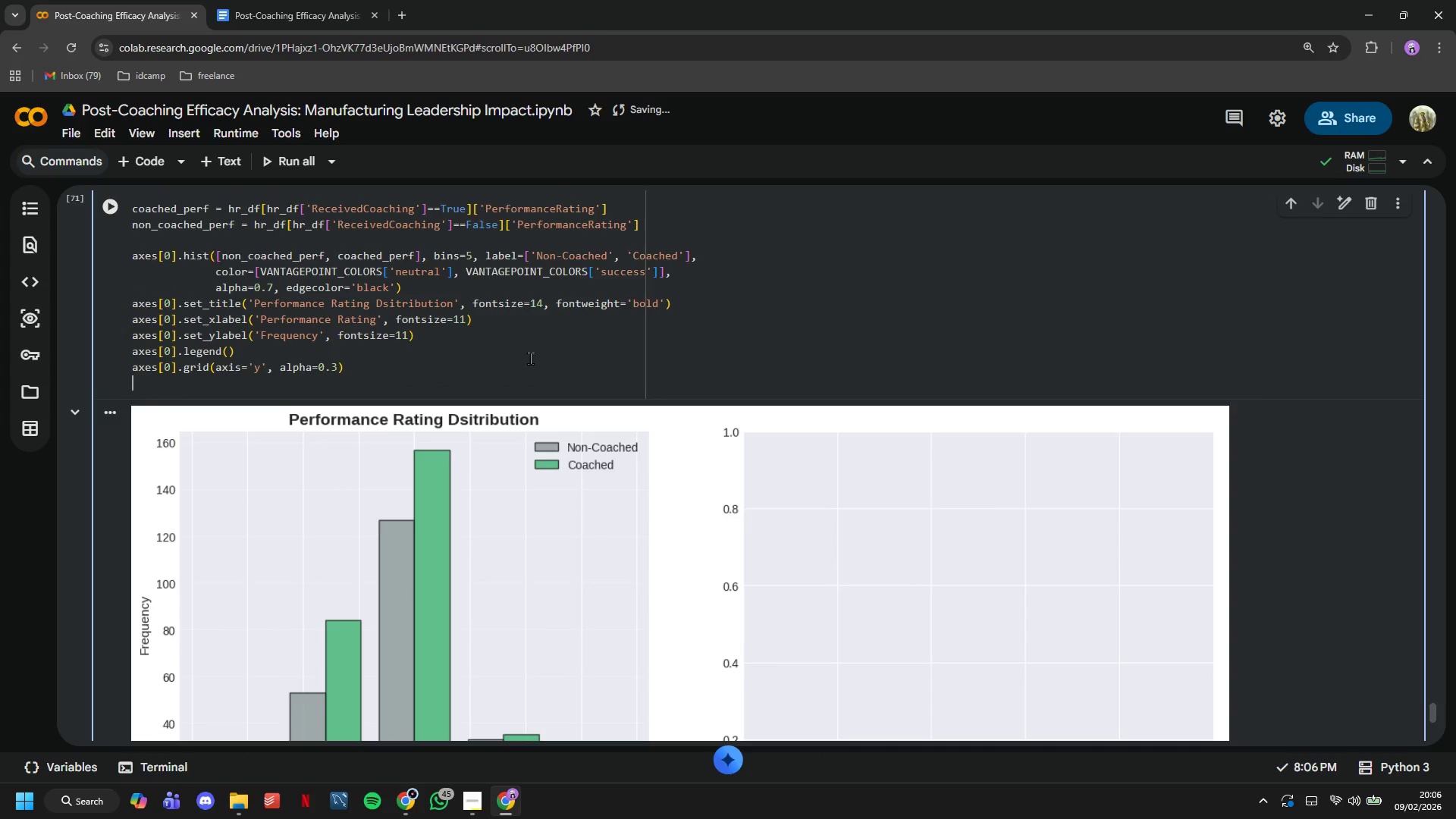 
key(Enter)
 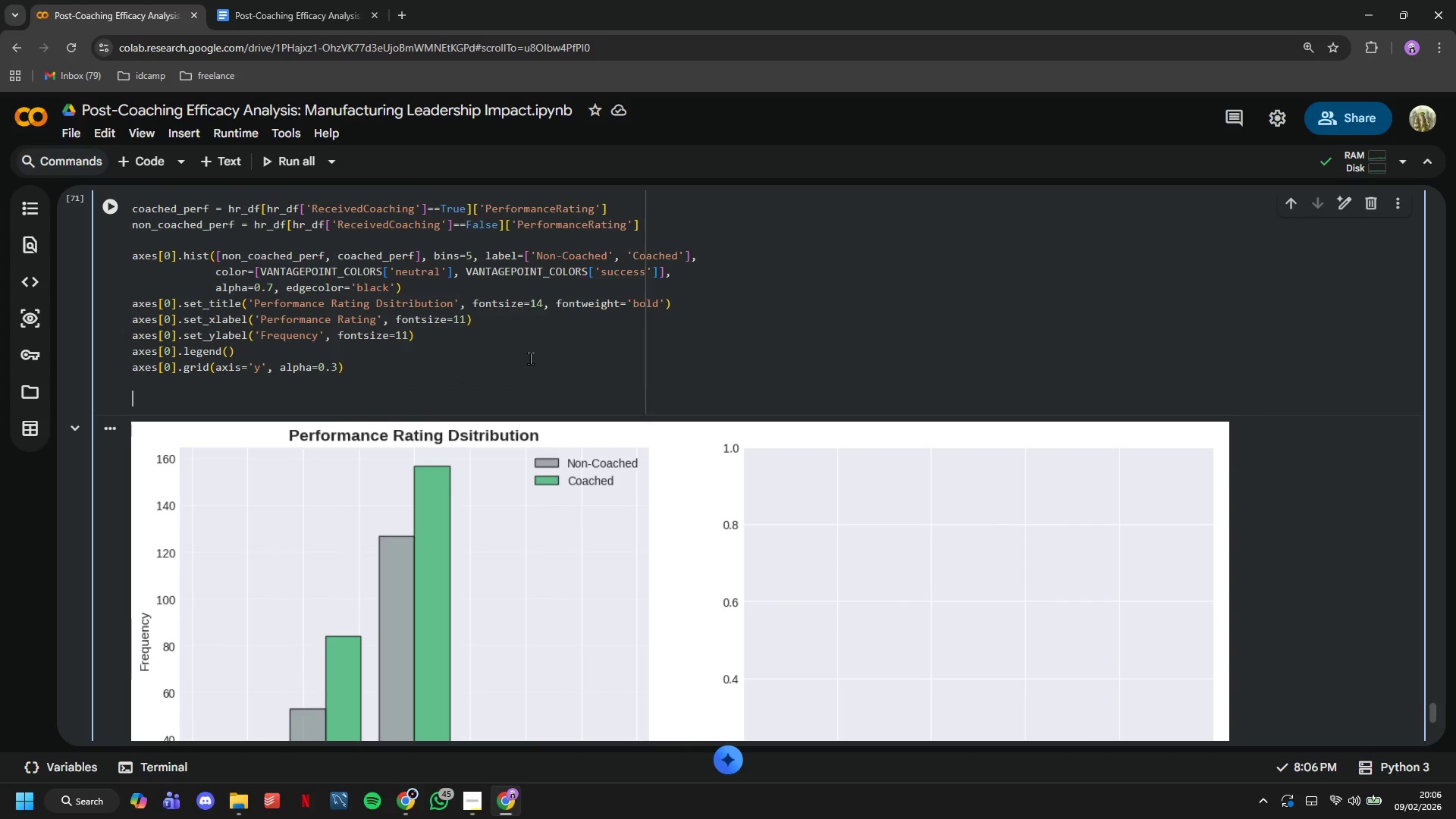 
type(# Plot 2 : Job Satisfaction)
 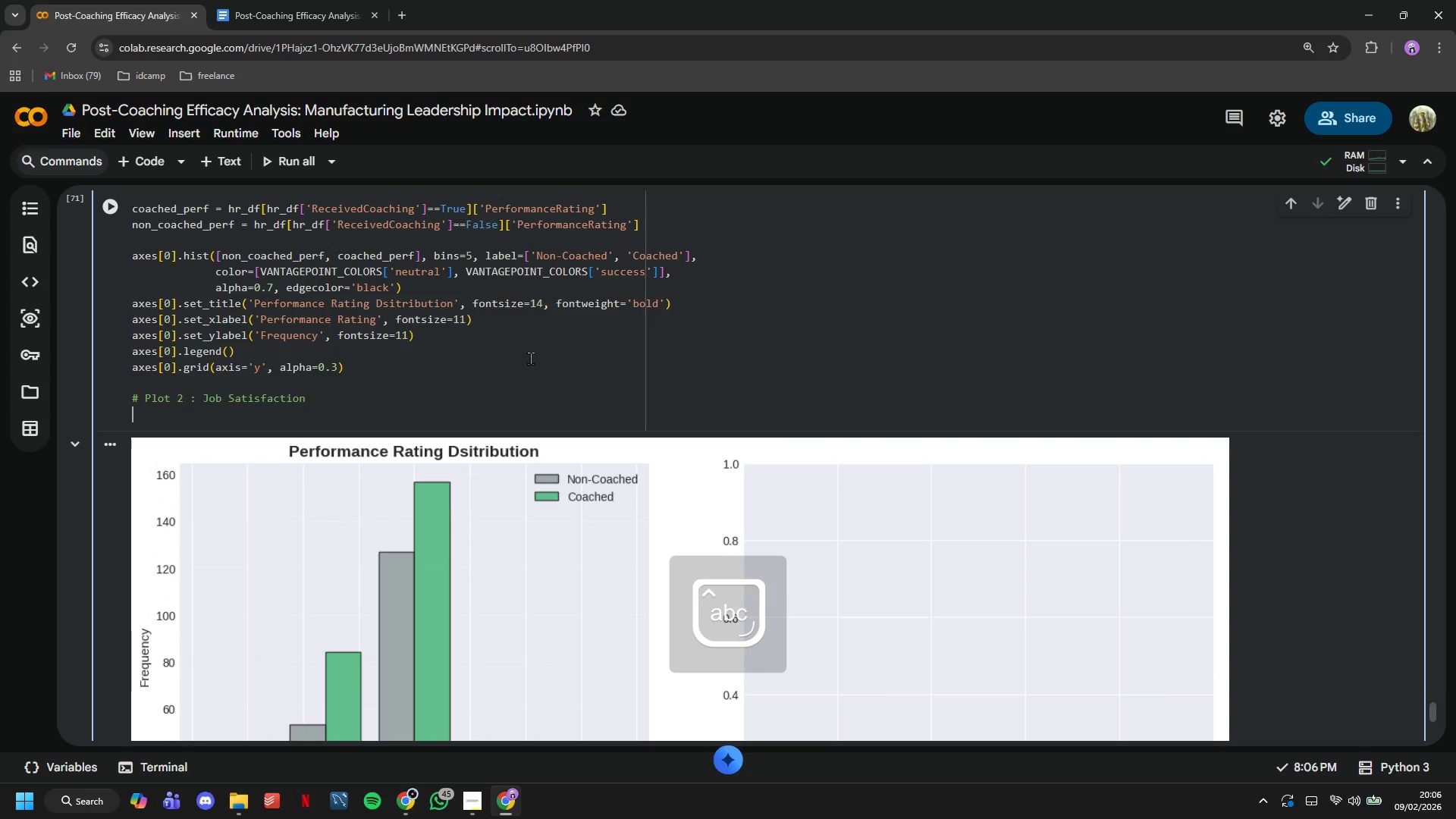 
key(Enter)
 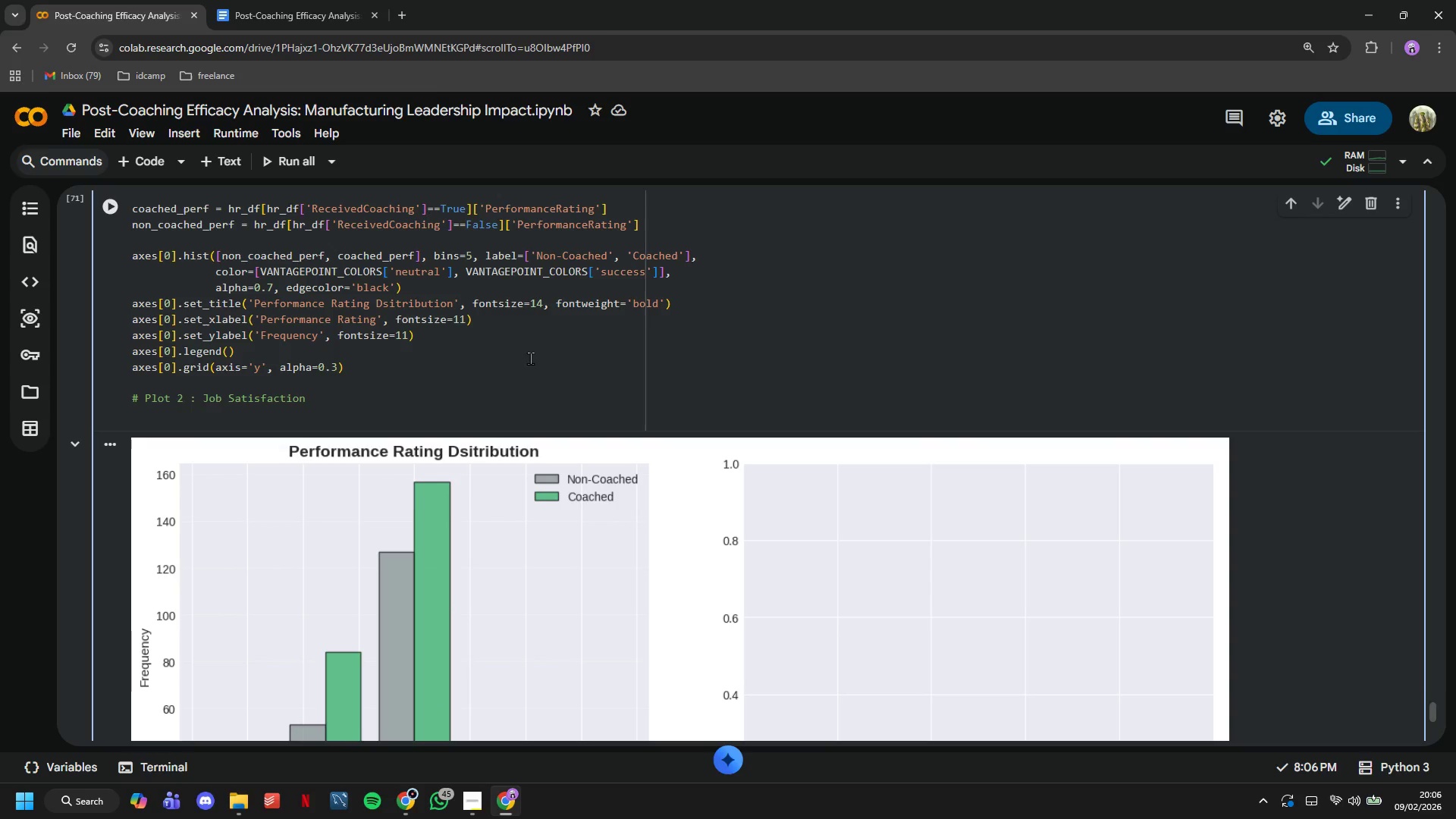 
type(coached_sat = )
key(Tab)
type(_df[hr_df['Rece)
key(Tab)
 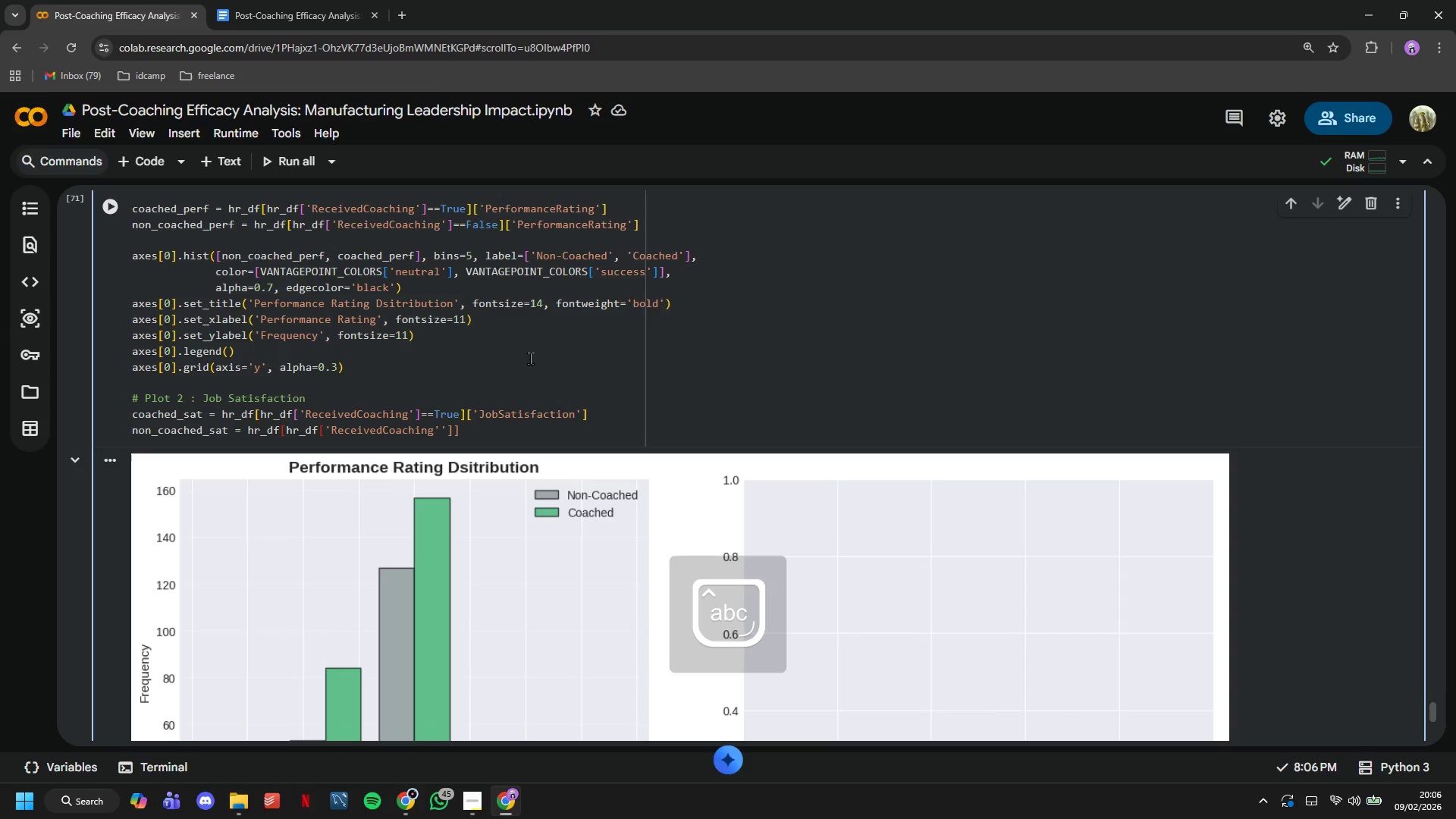 
key(ArrowRight)
 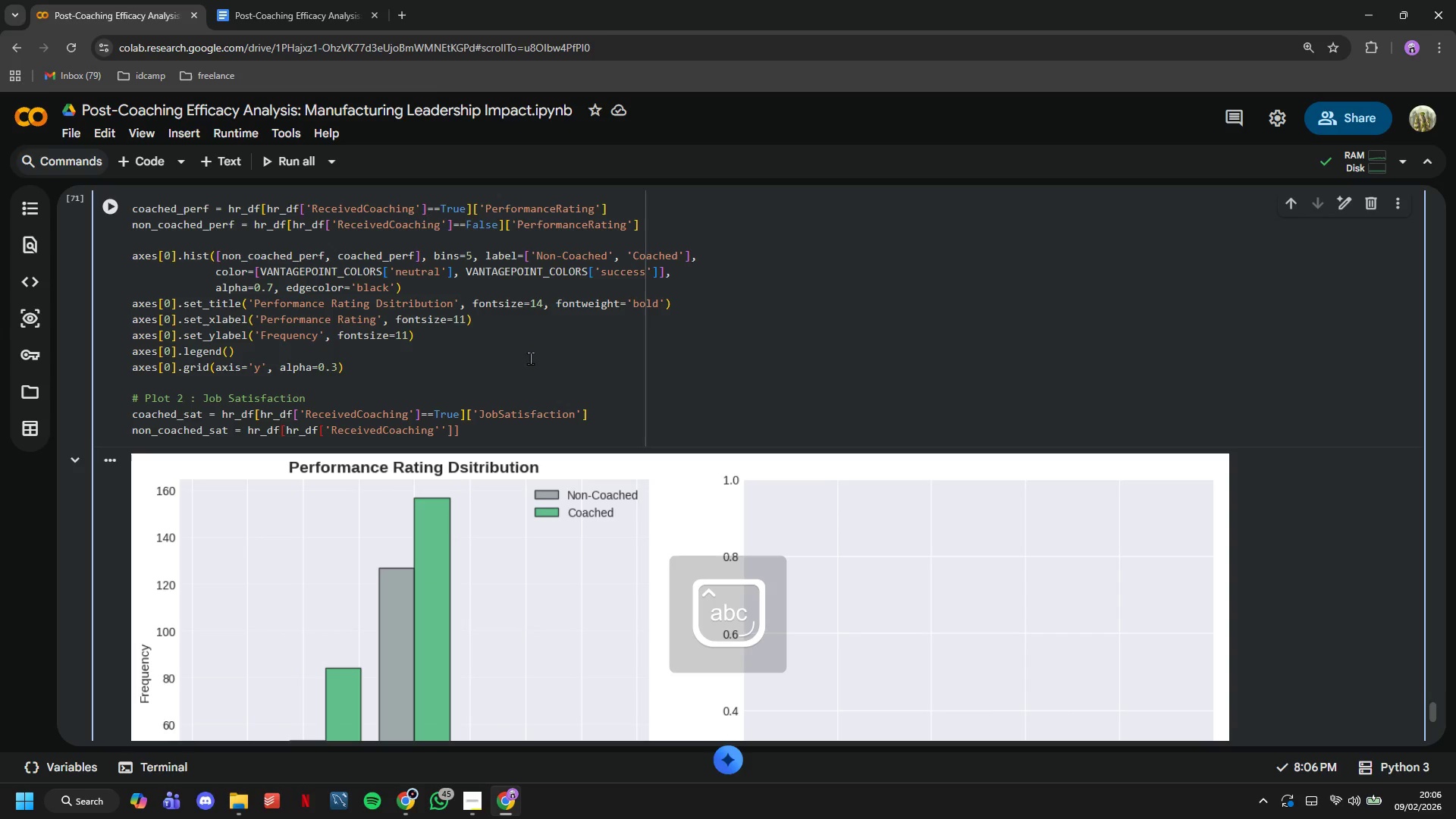 
type(\)
key(Backspace)
key(Backspace)
type(==True)
 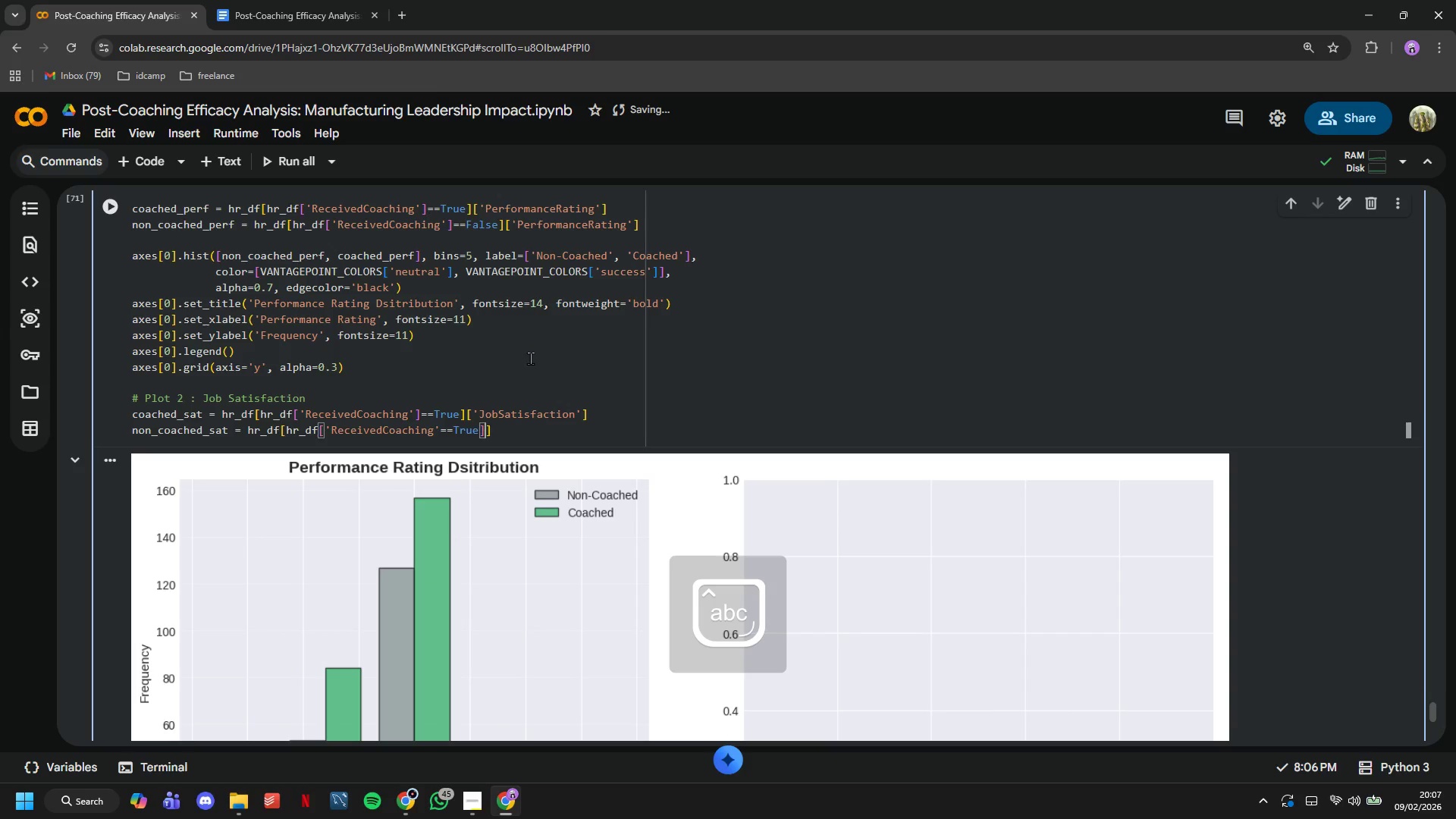 
key(ArrowRight)
 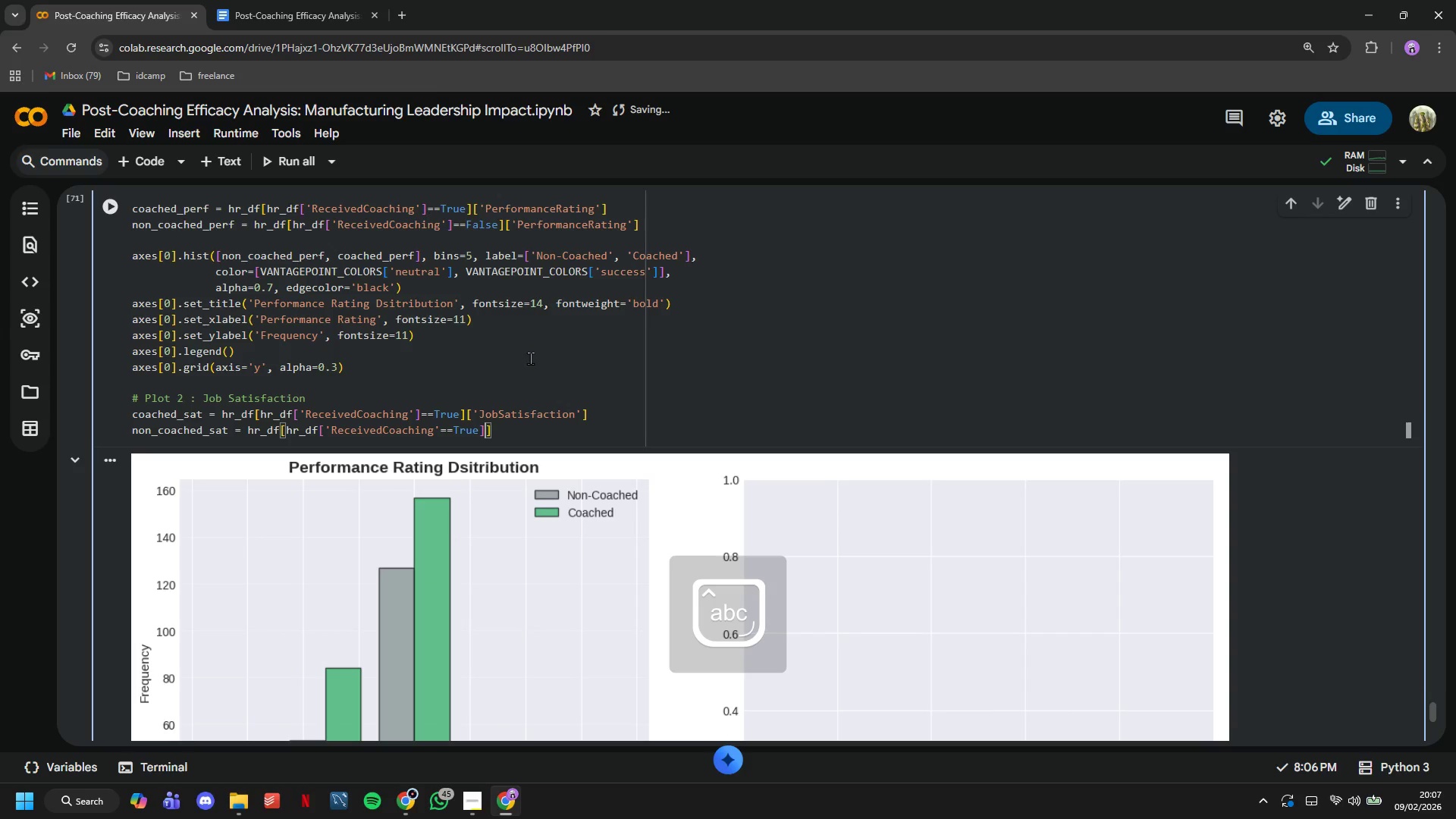 
key(BracketLeft)
 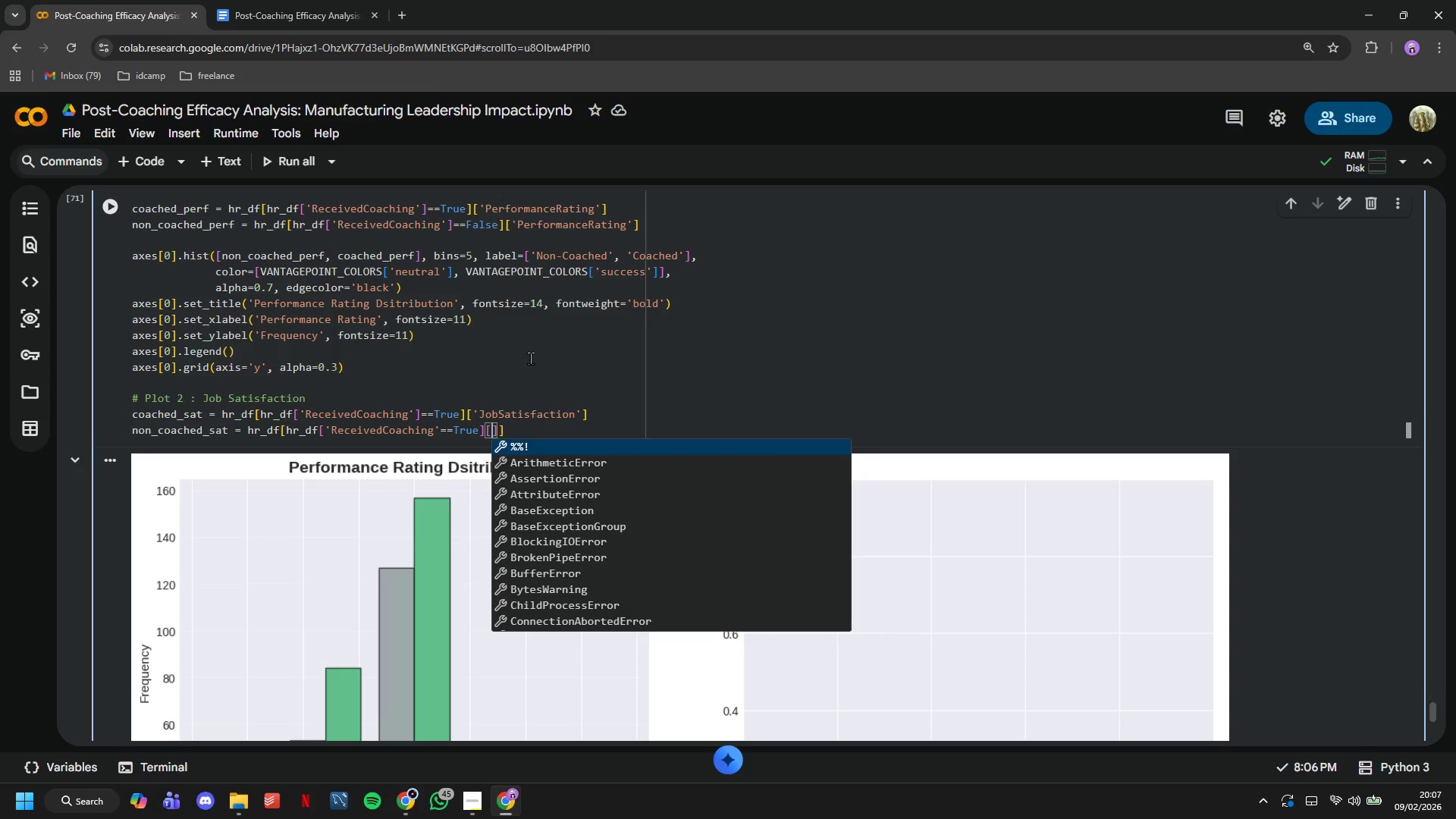 
key(Quote)
 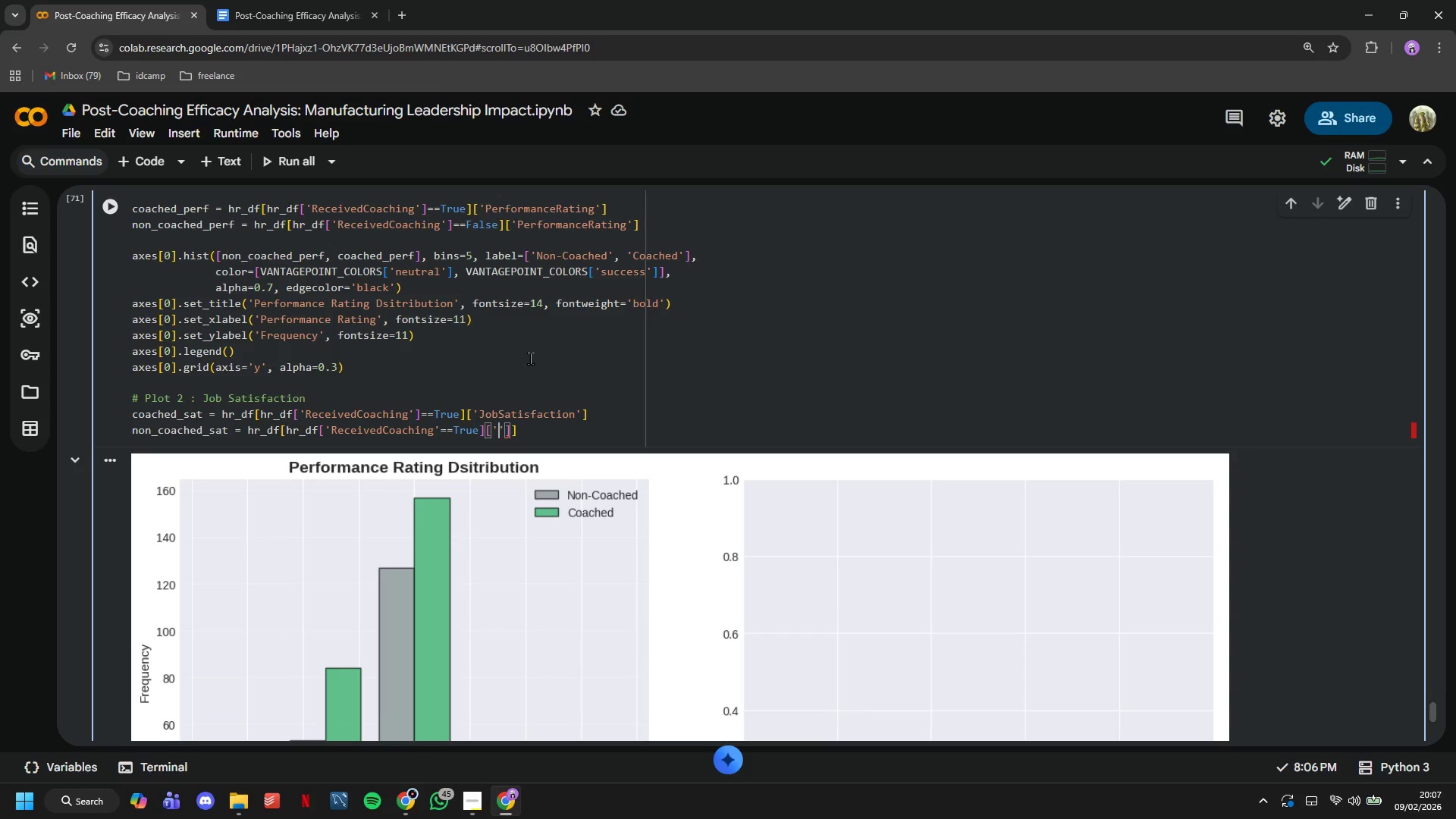 
type(JobSatisfactio)
 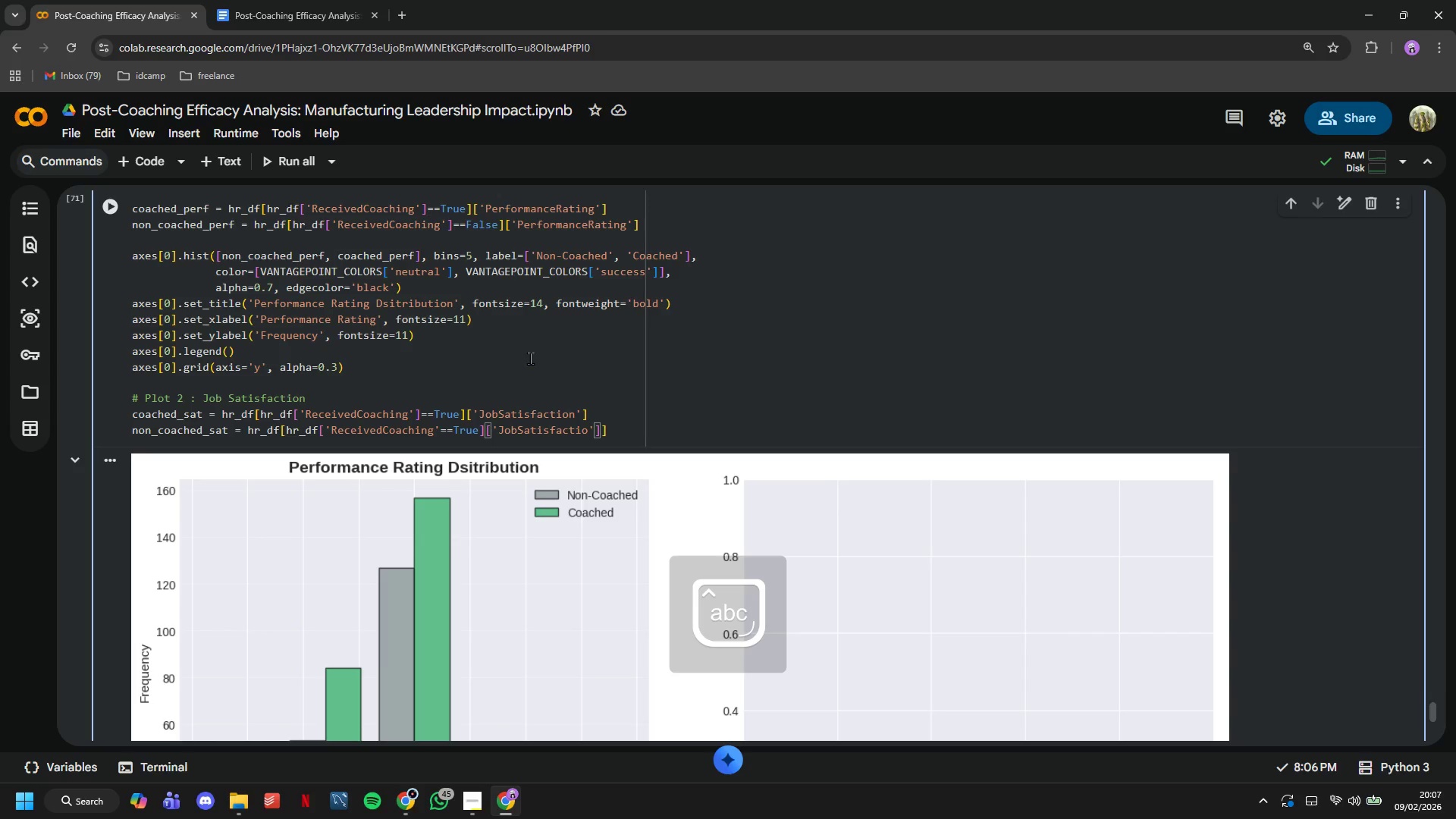 
key(ArrowRight)
 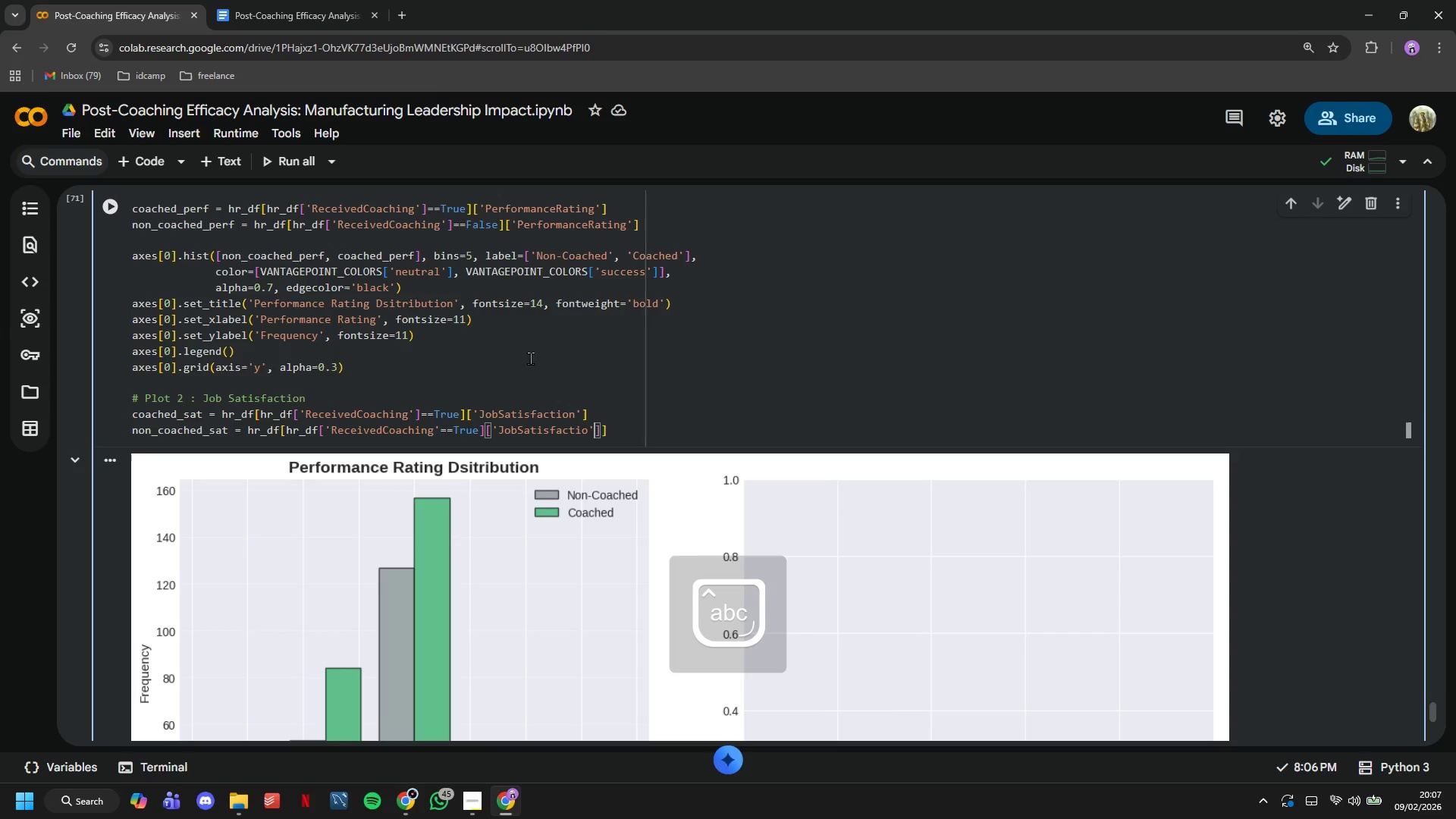 
key(ArrowRight)
 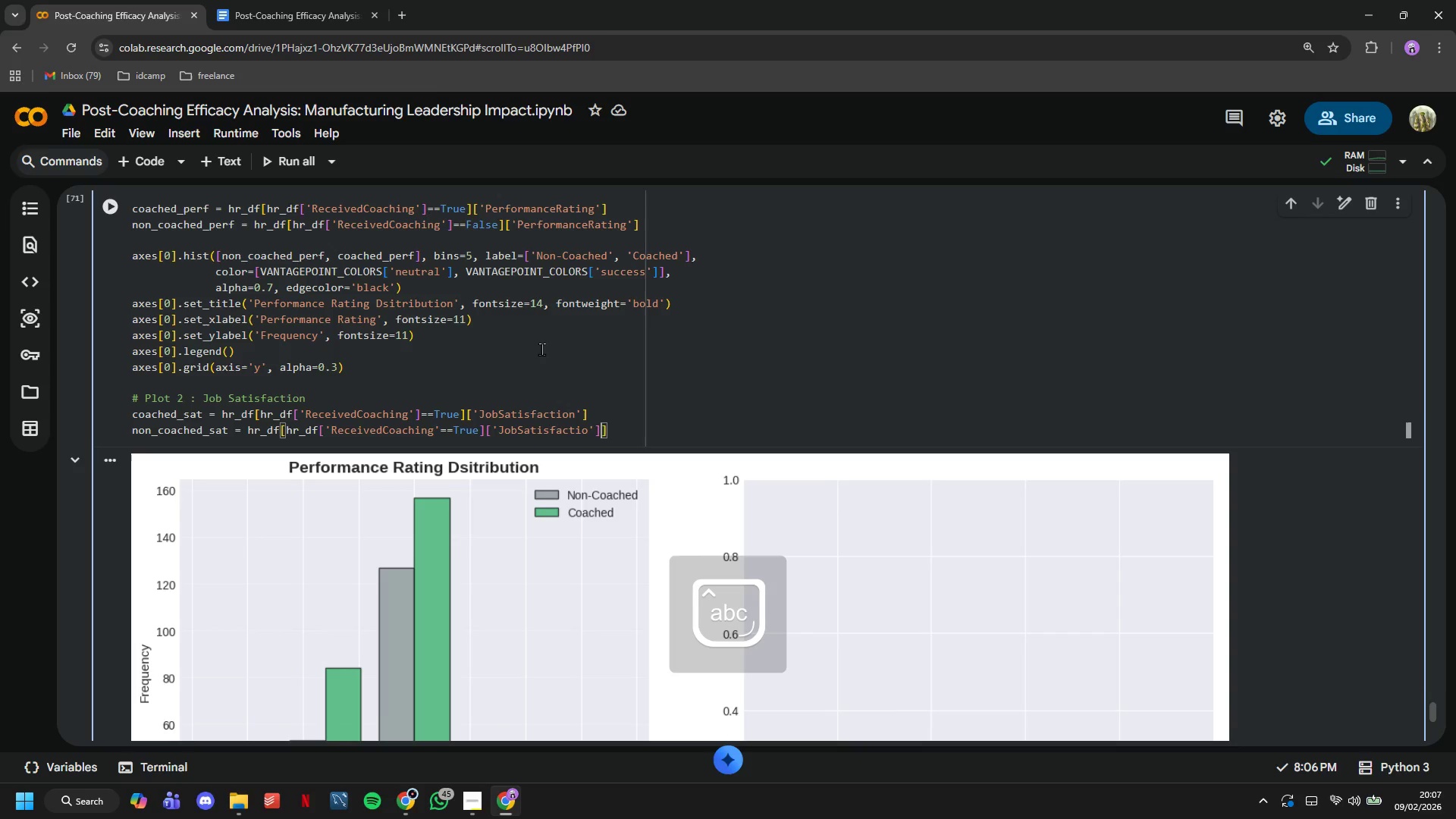 
key(Backspace)
 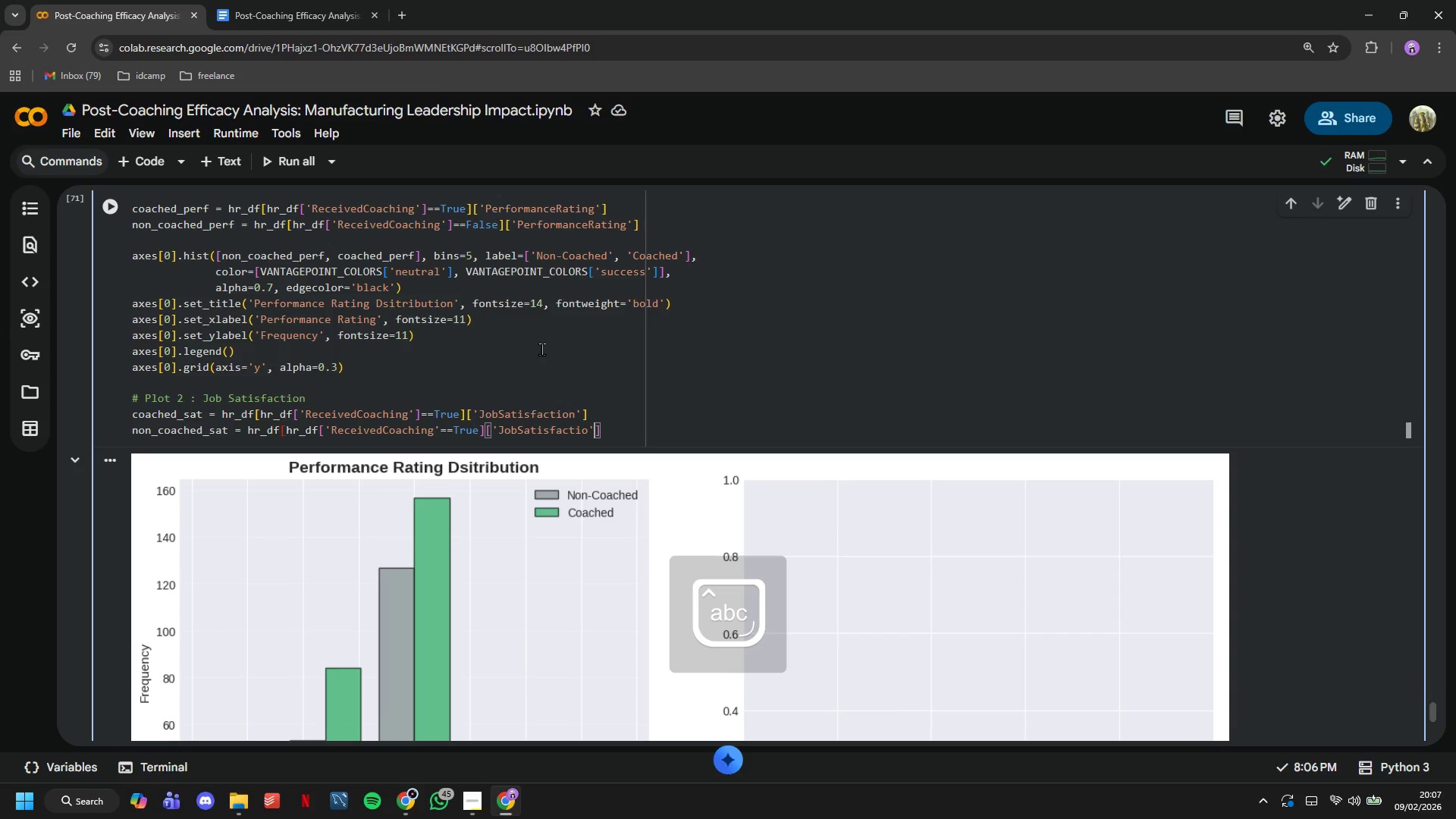 
key(ArrowRight)
 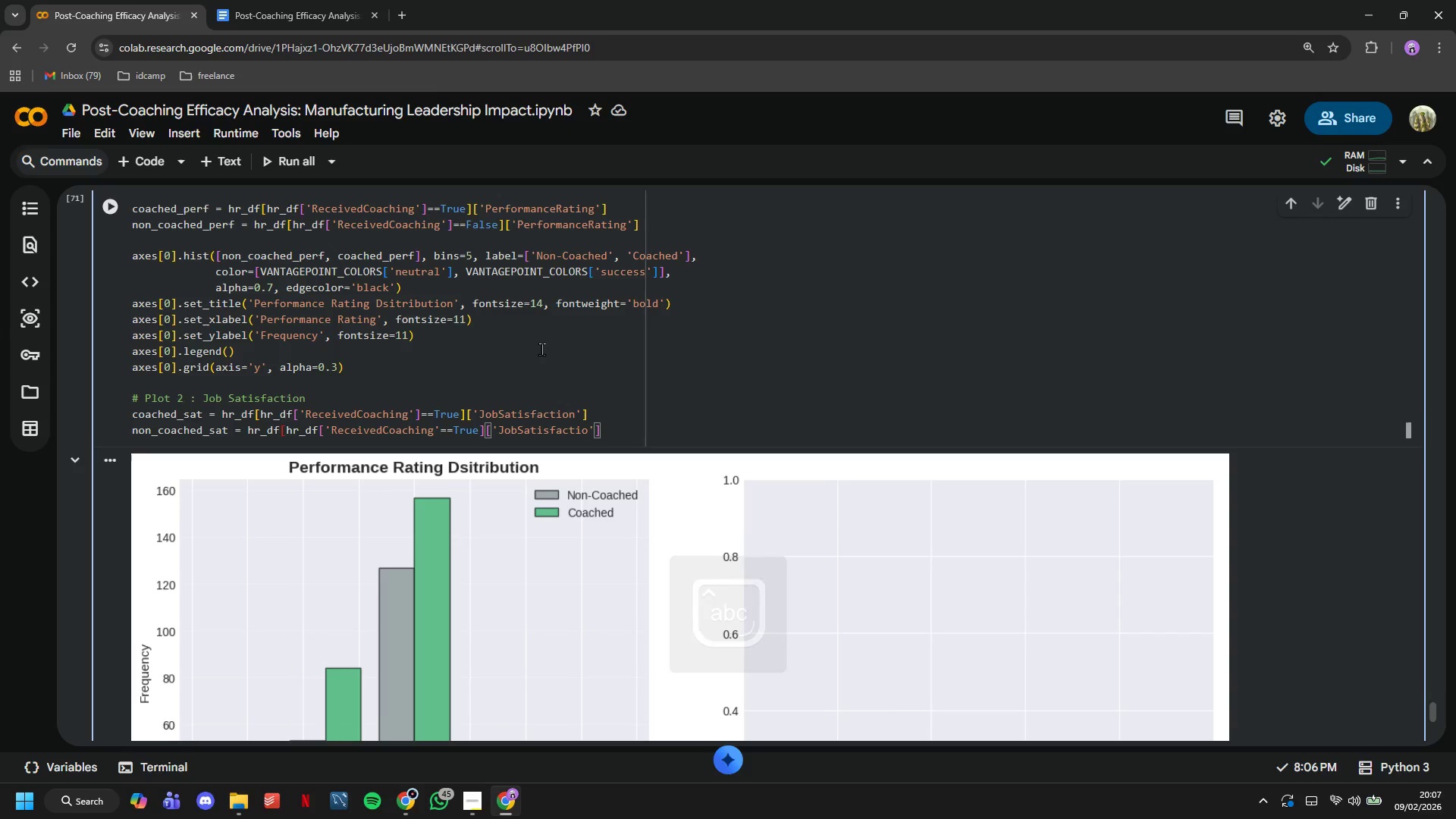 
hold_key(key=ArrowLeft, duration=1.33)
 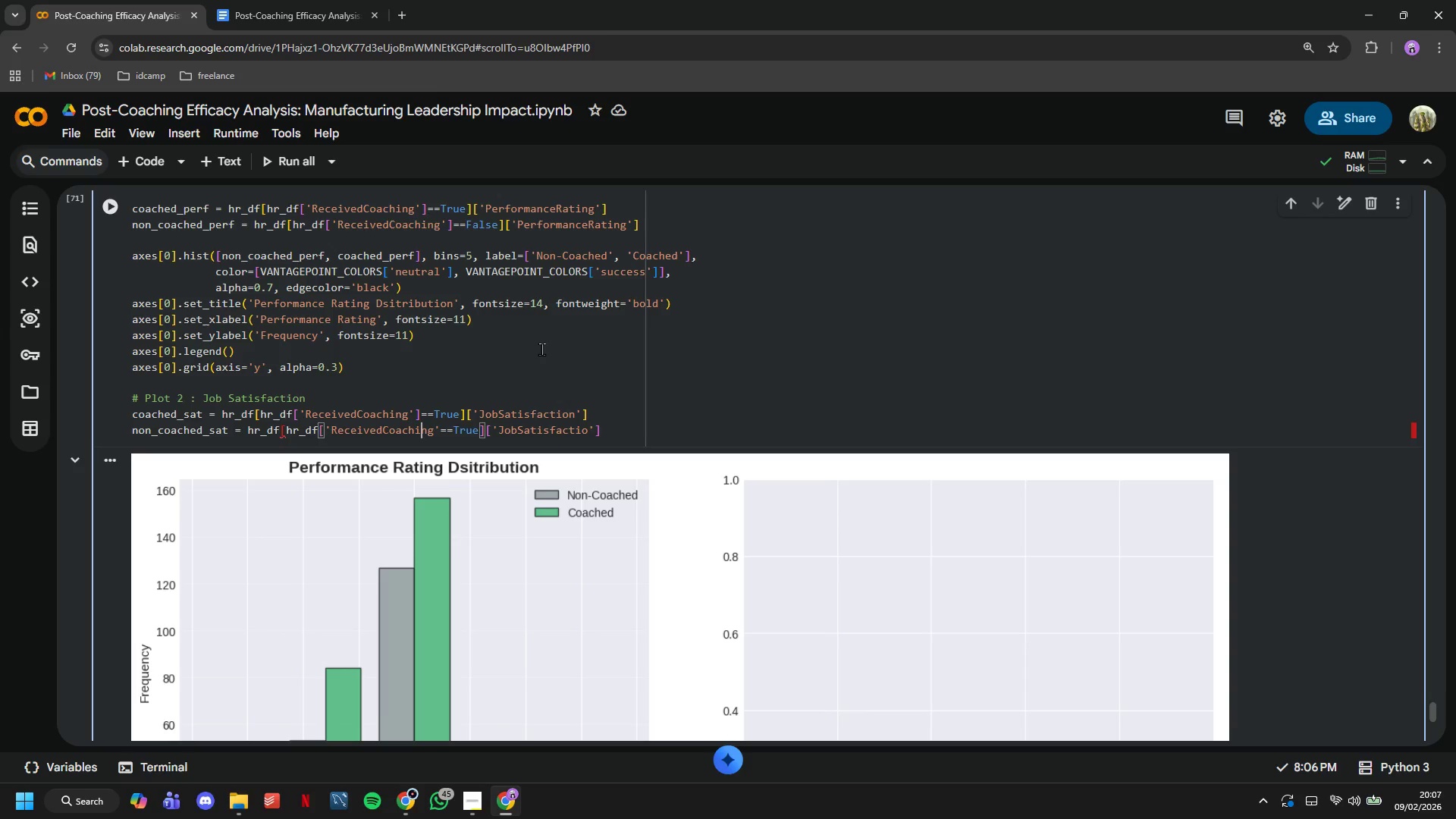 
key(ArrowRight)
 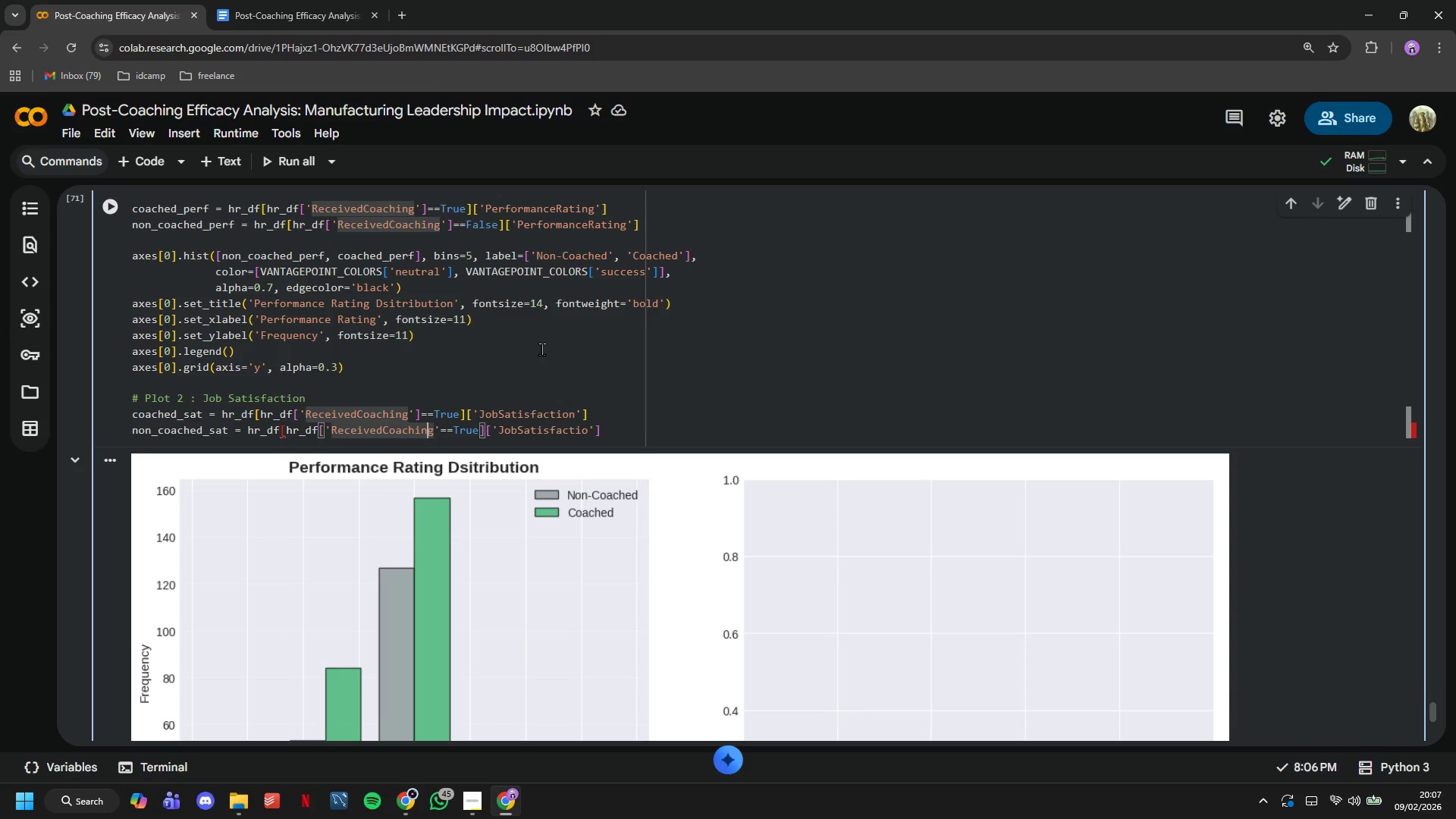 
key(ArrowRight)
 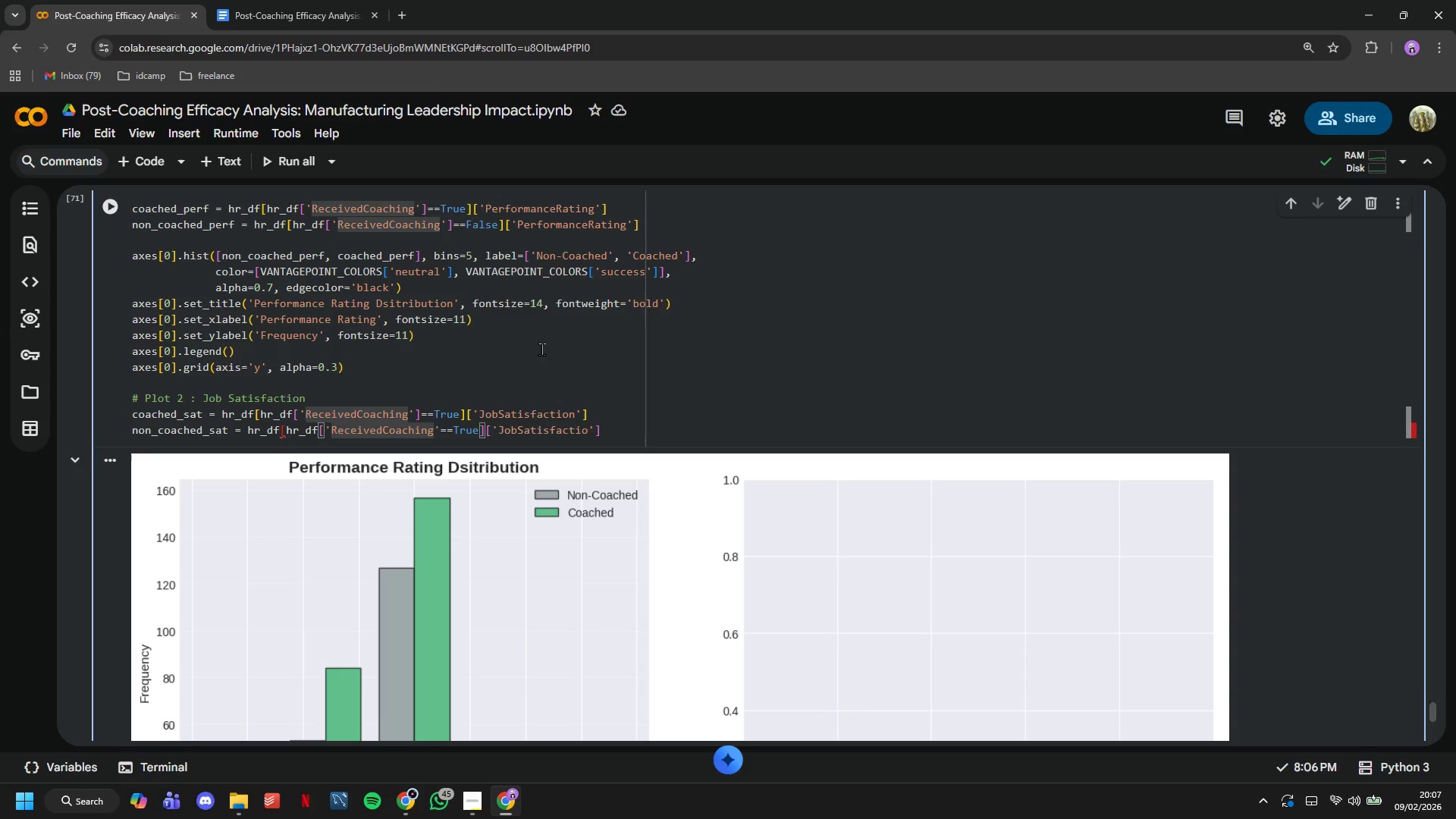 
key(BracketRight)
 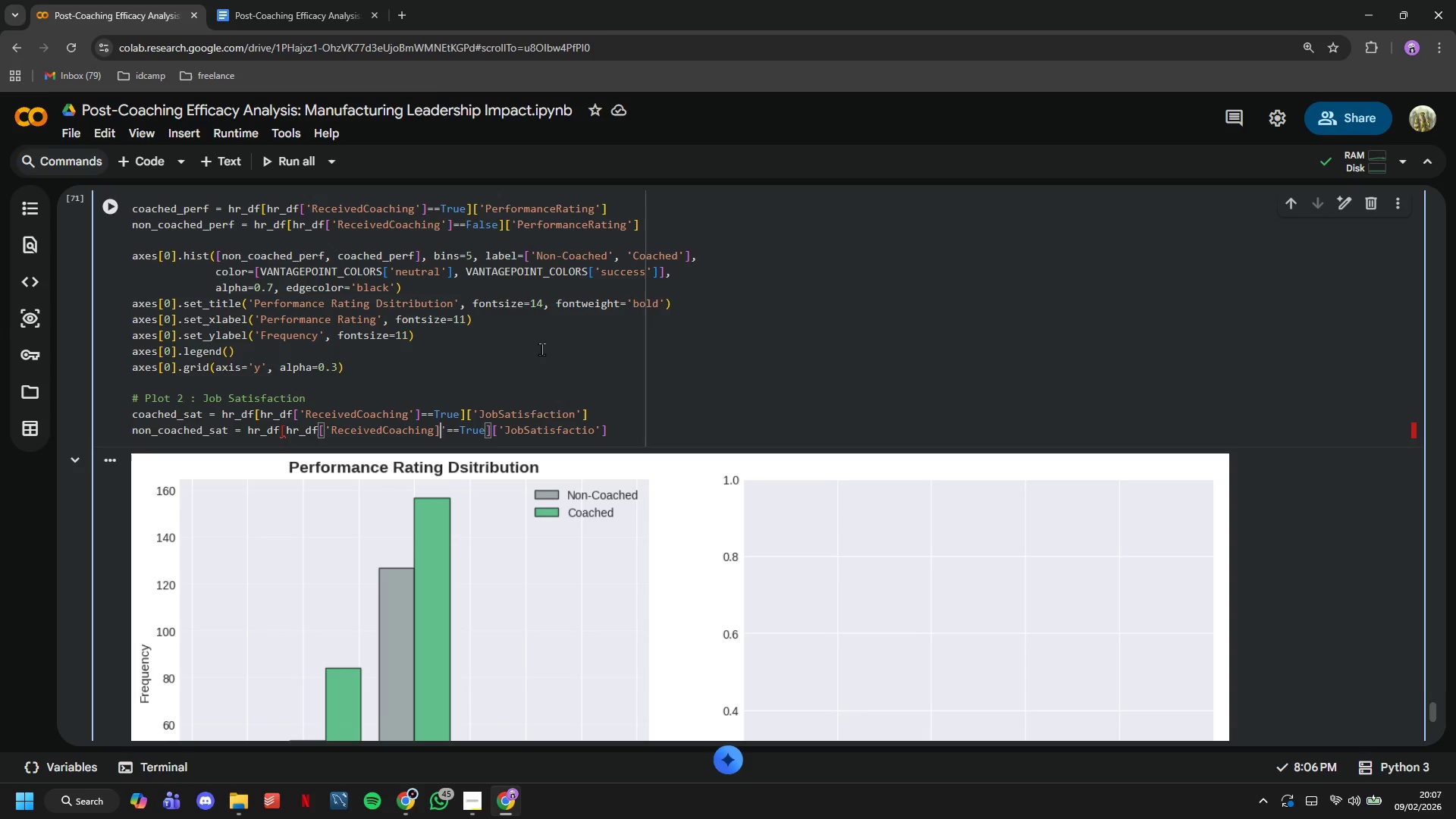 
key(ArrowRight)
 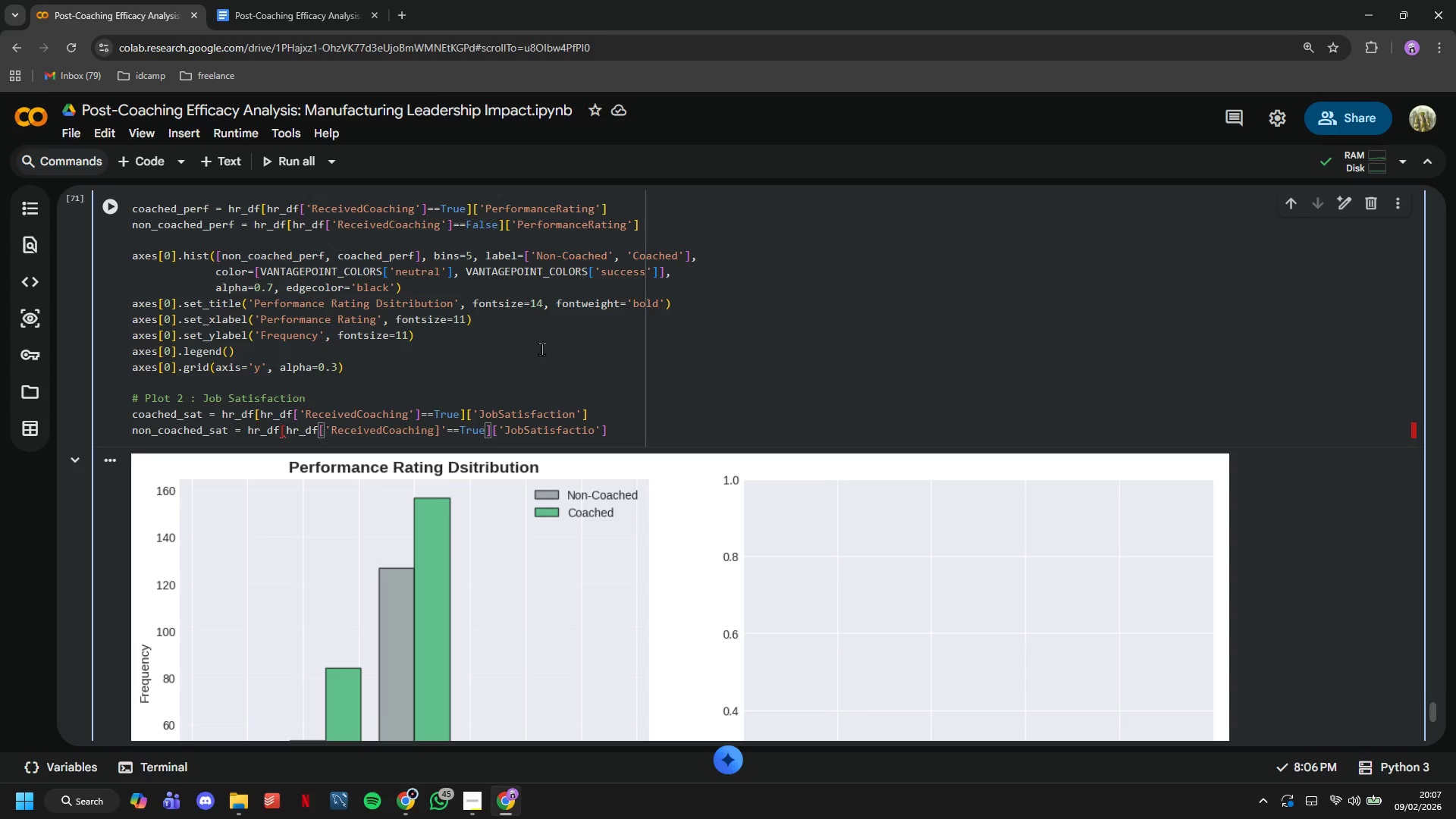 
key(ArrowLeft)
 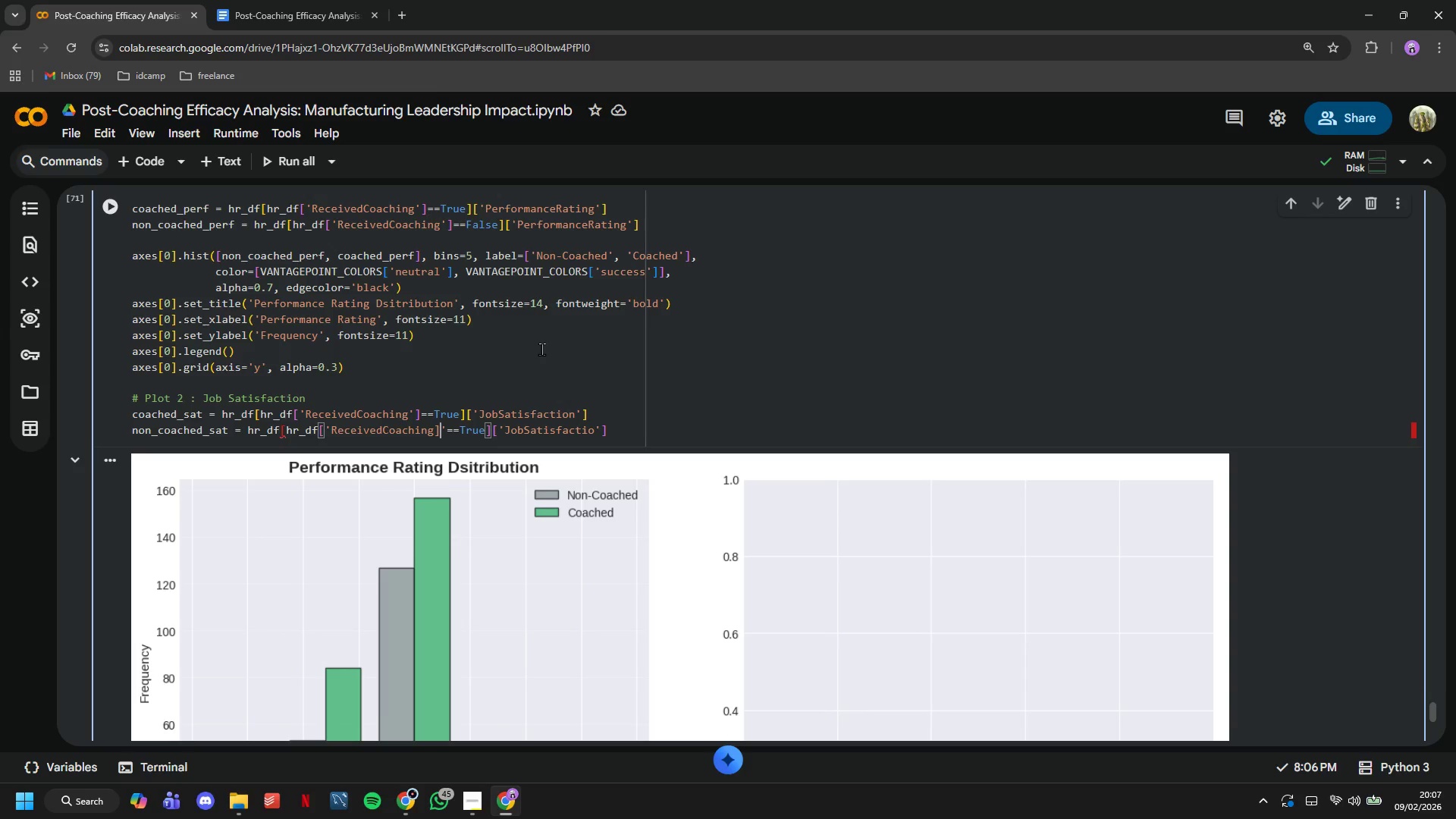 
key(ArrowLeft)
 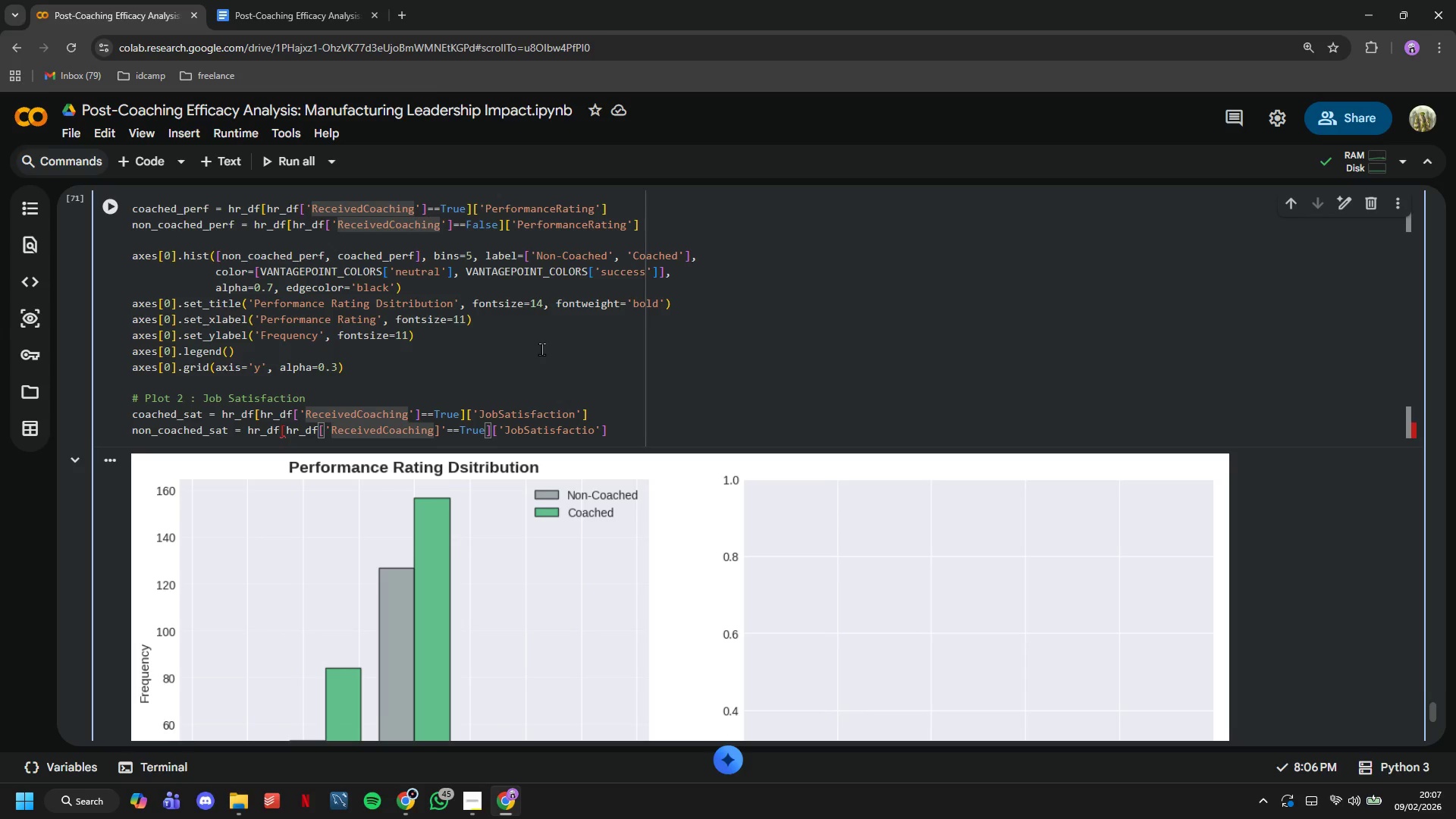 
key(ArrowRight)
 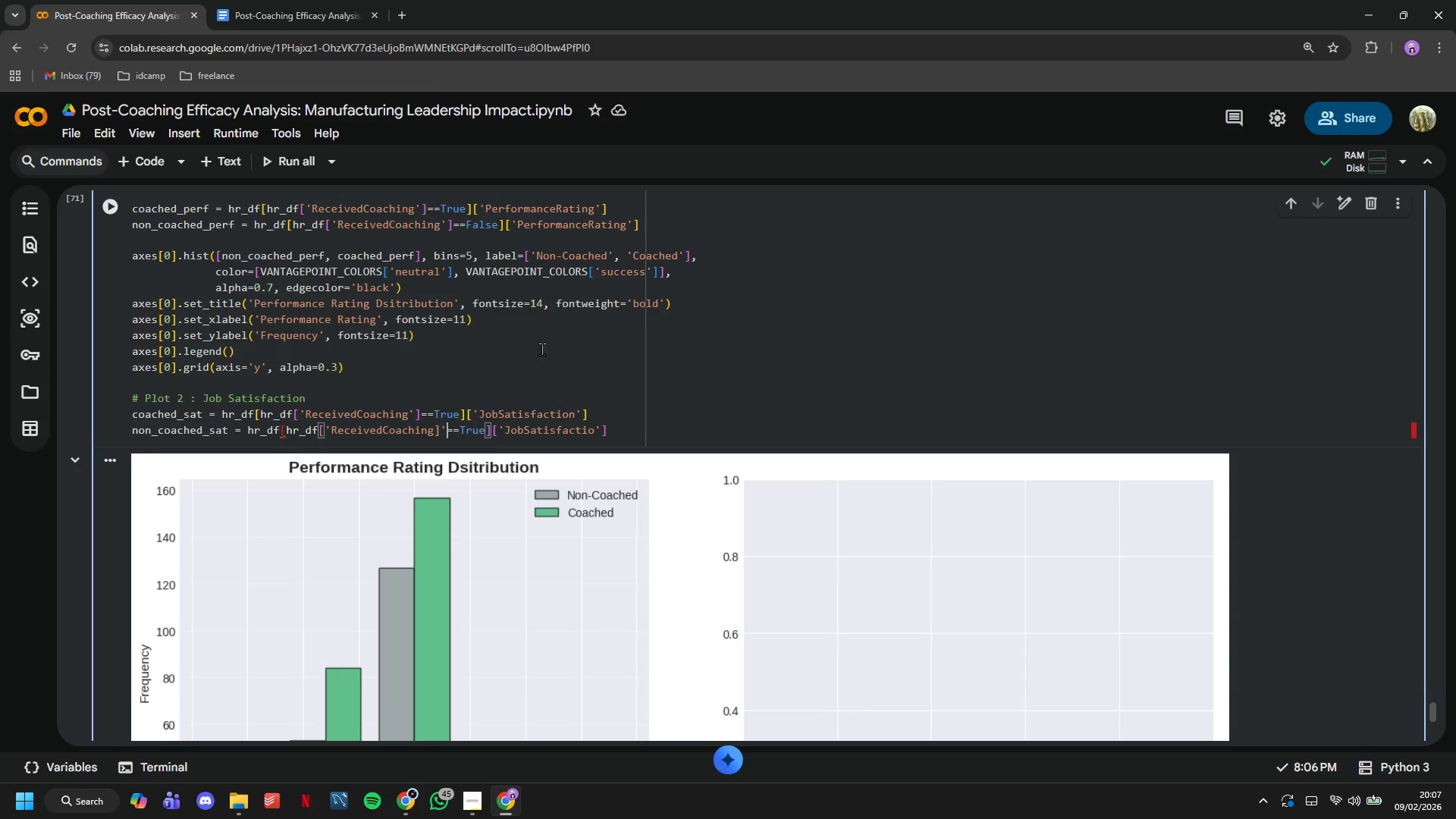 
key(ArrowRight)
 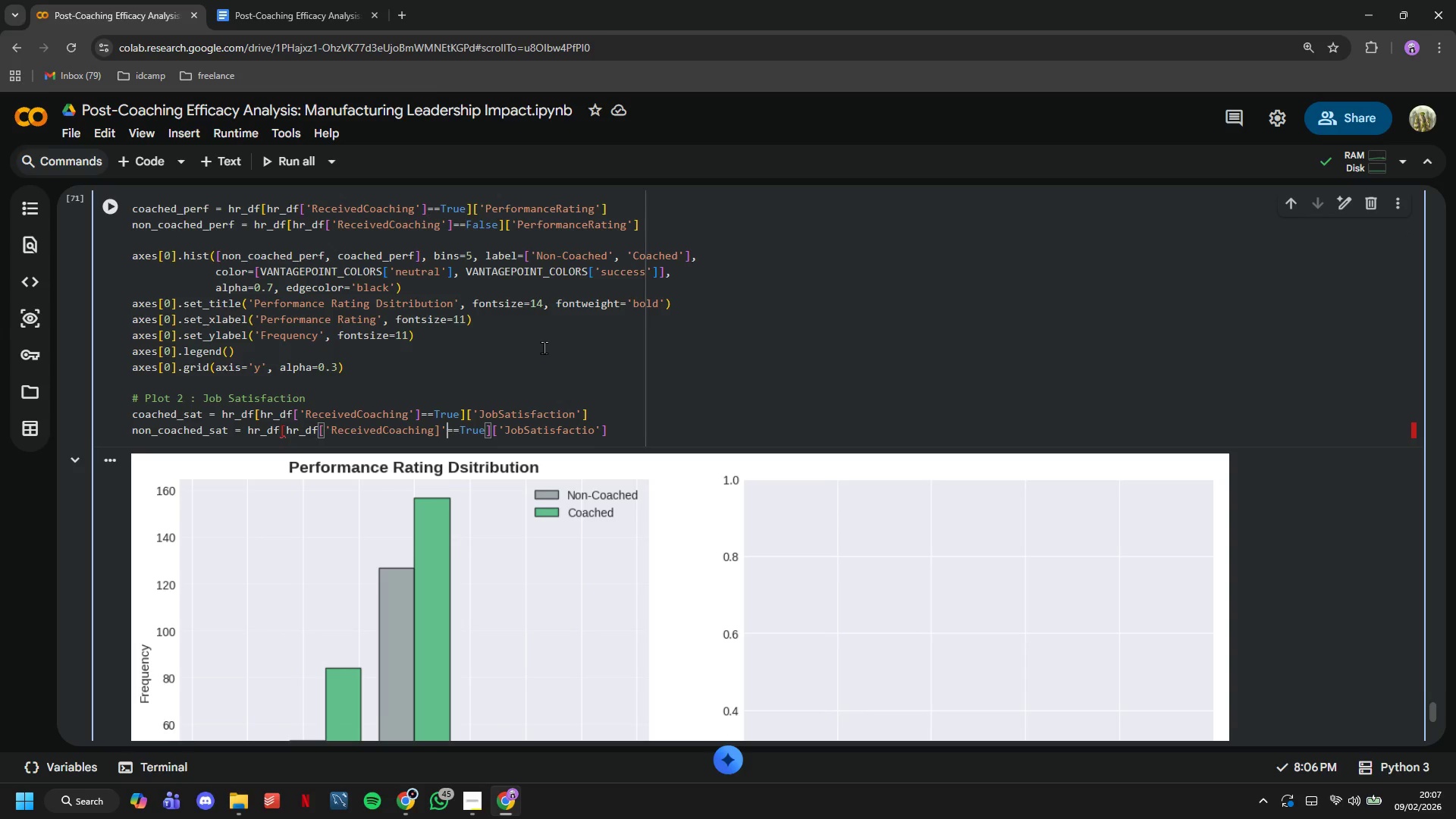 
key(Backspace)
 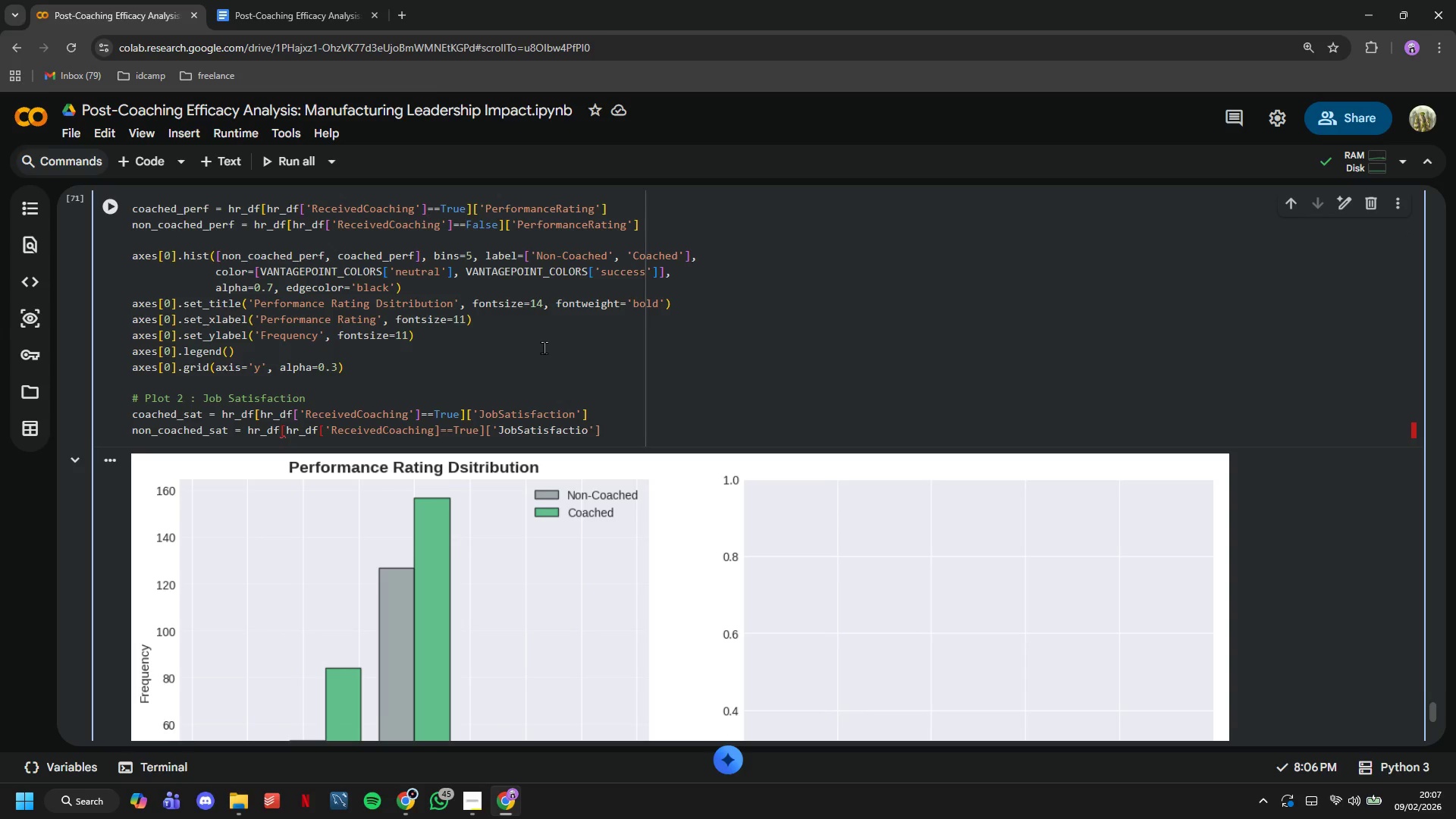 
key(ArrowLeft)
 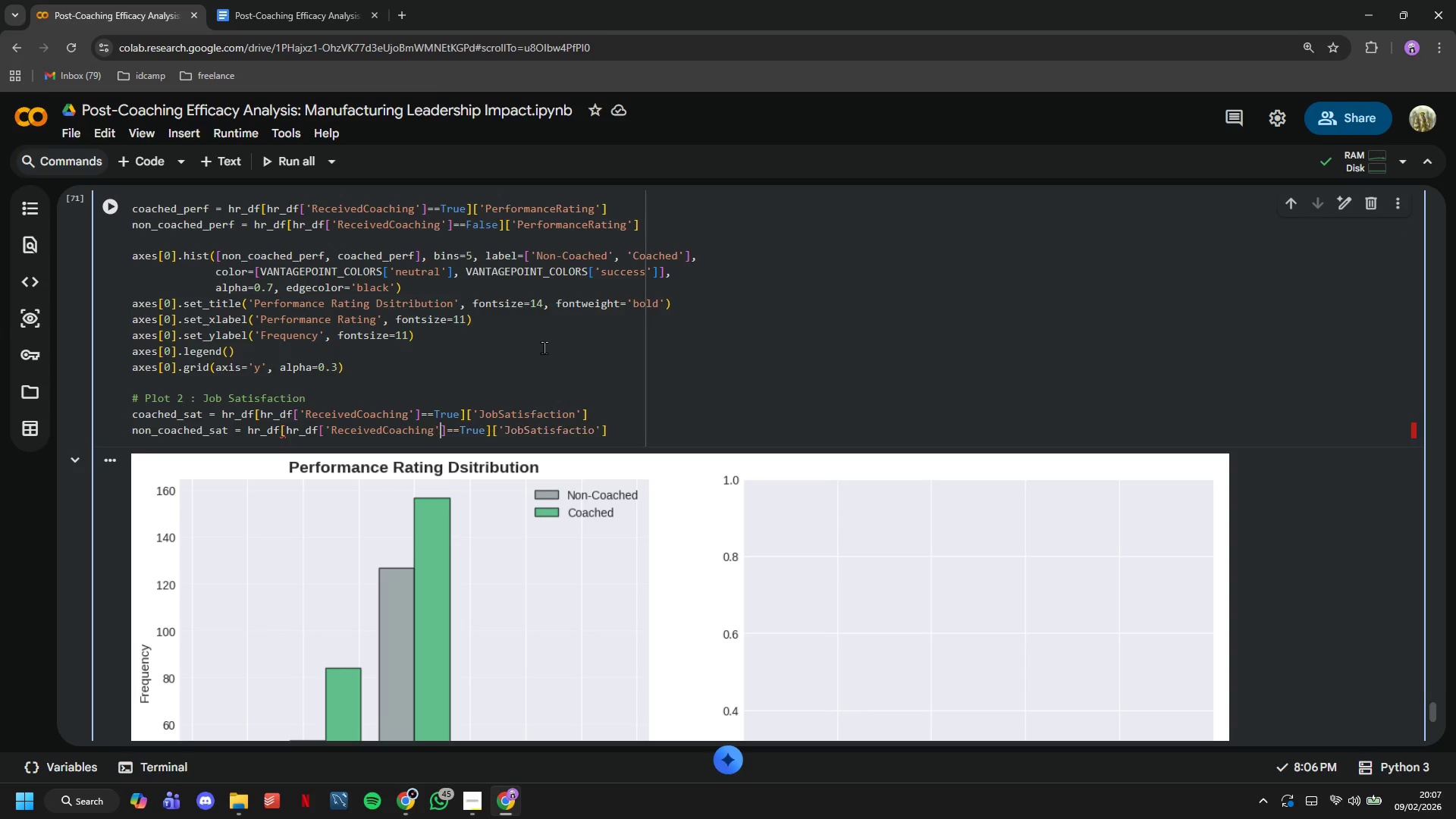 
key(Quote)
 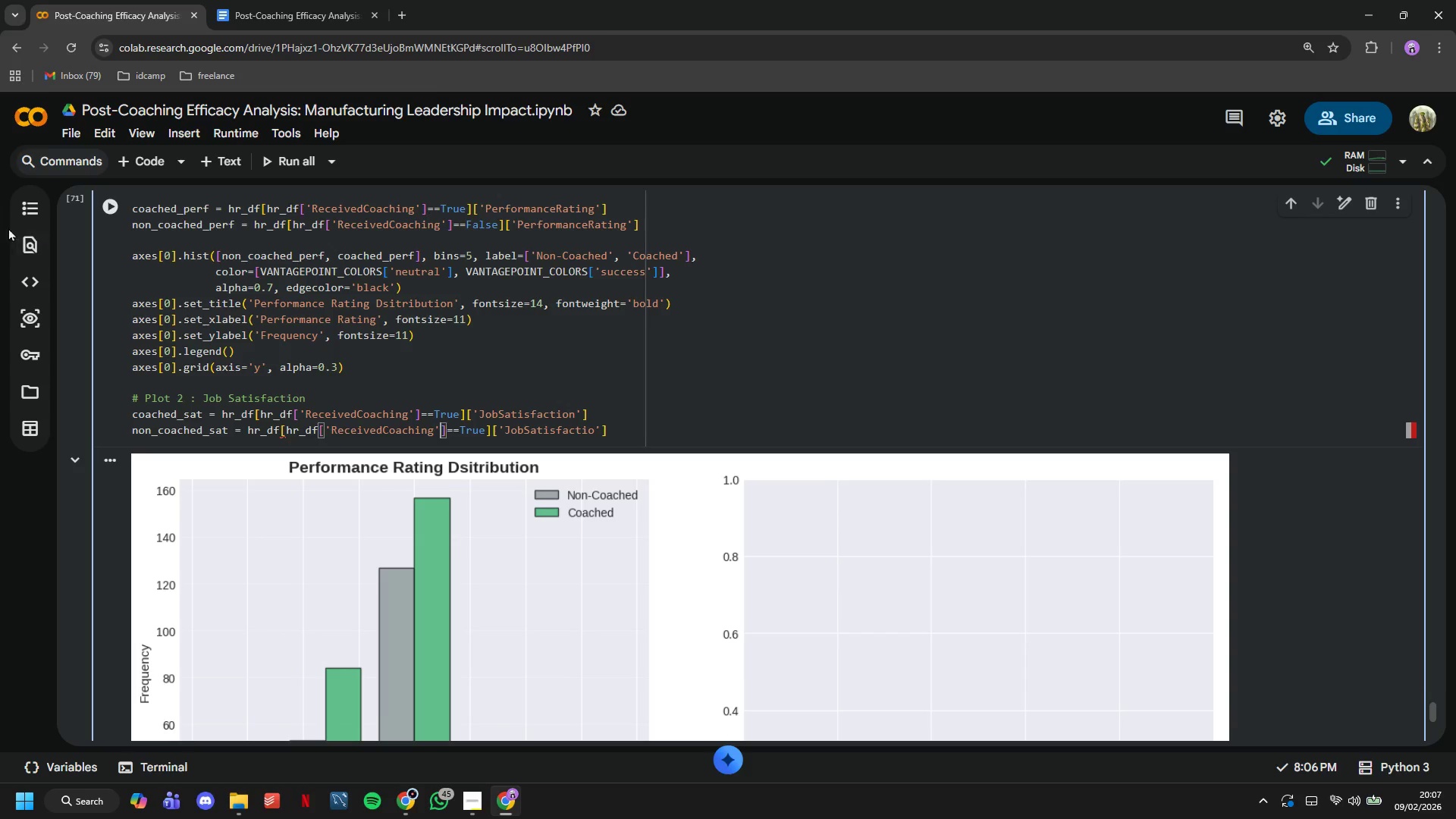 
left_click([105, 209])
 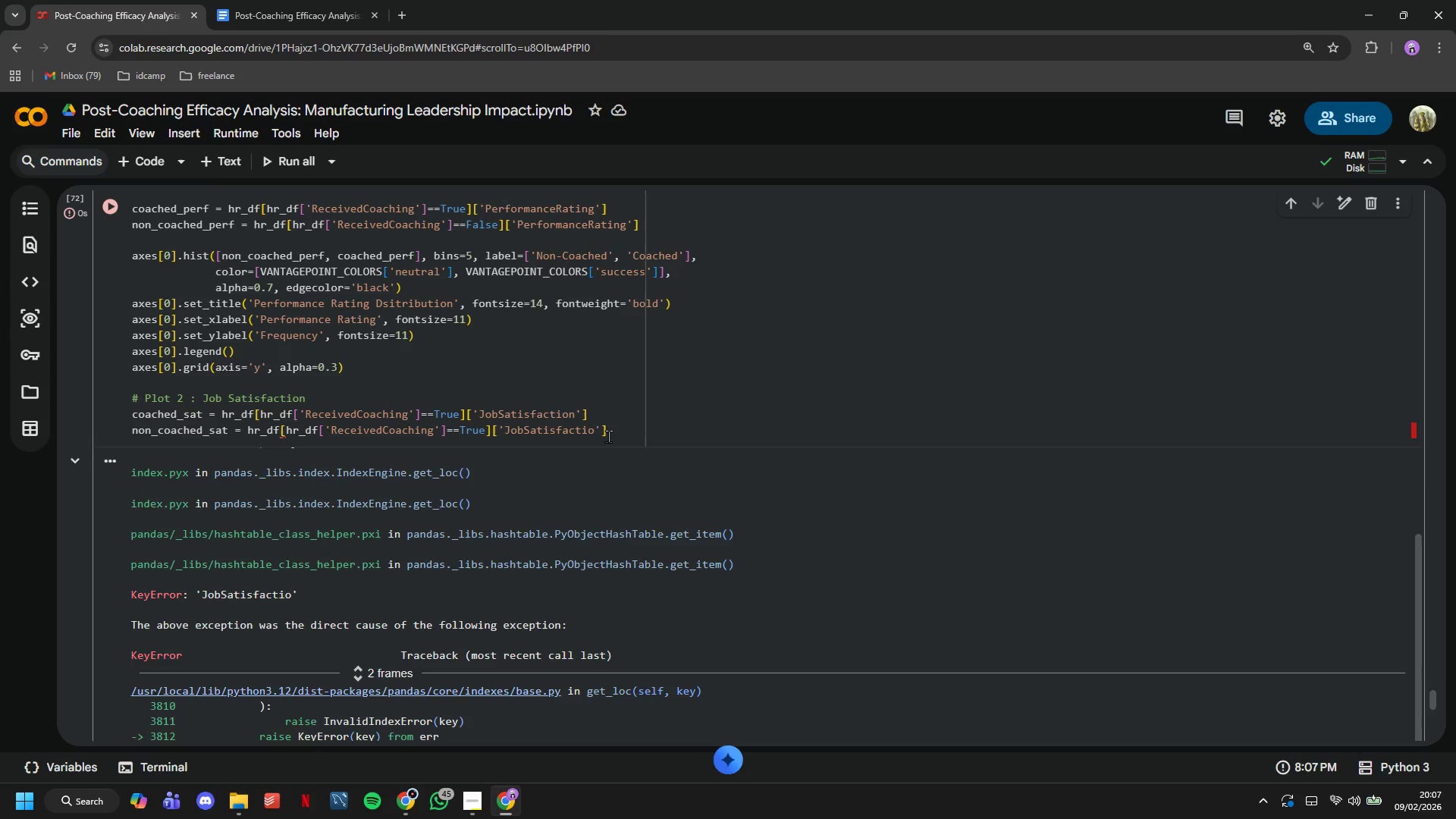 
left_click([595, 431])
 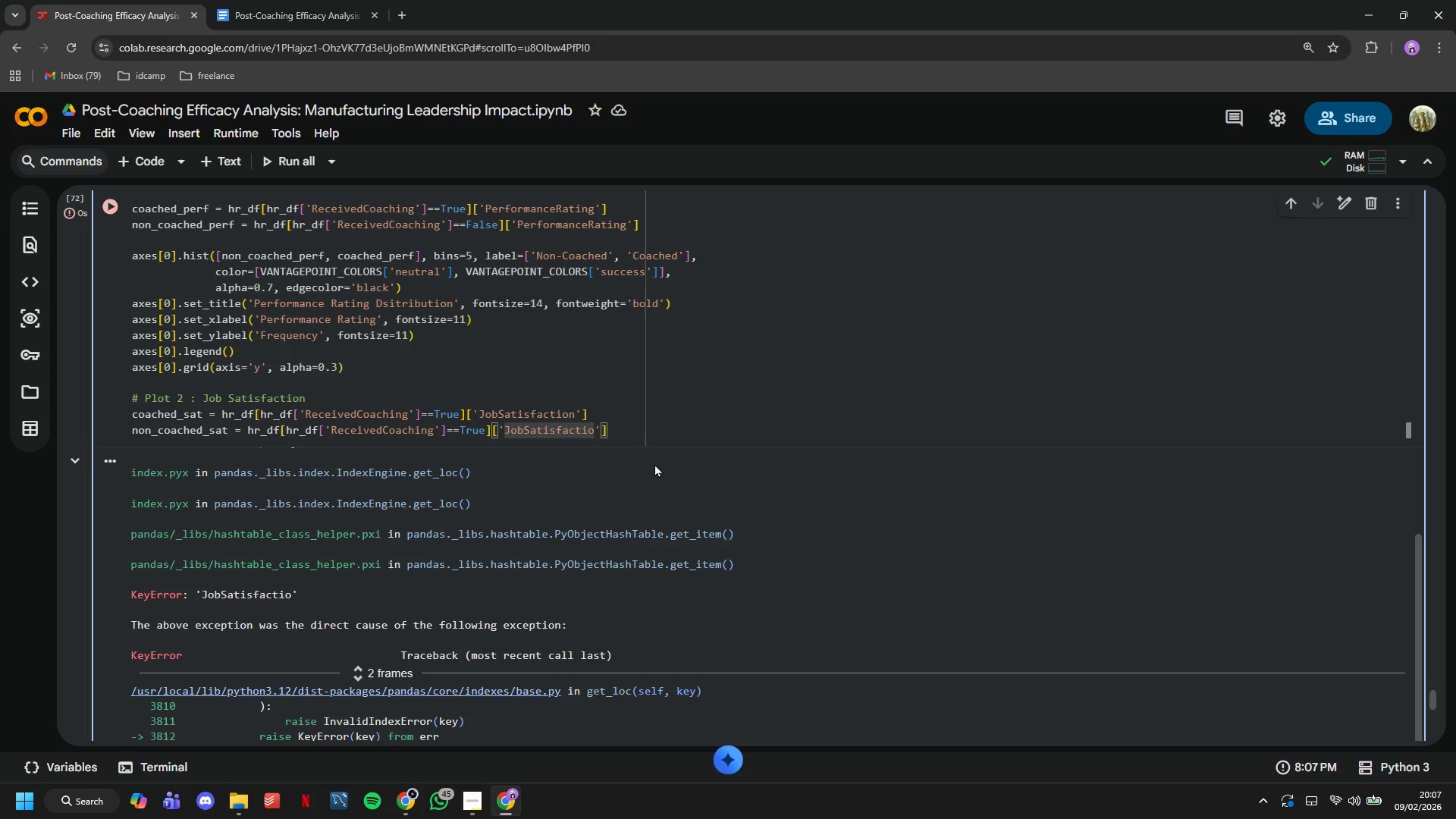 
key(N)
 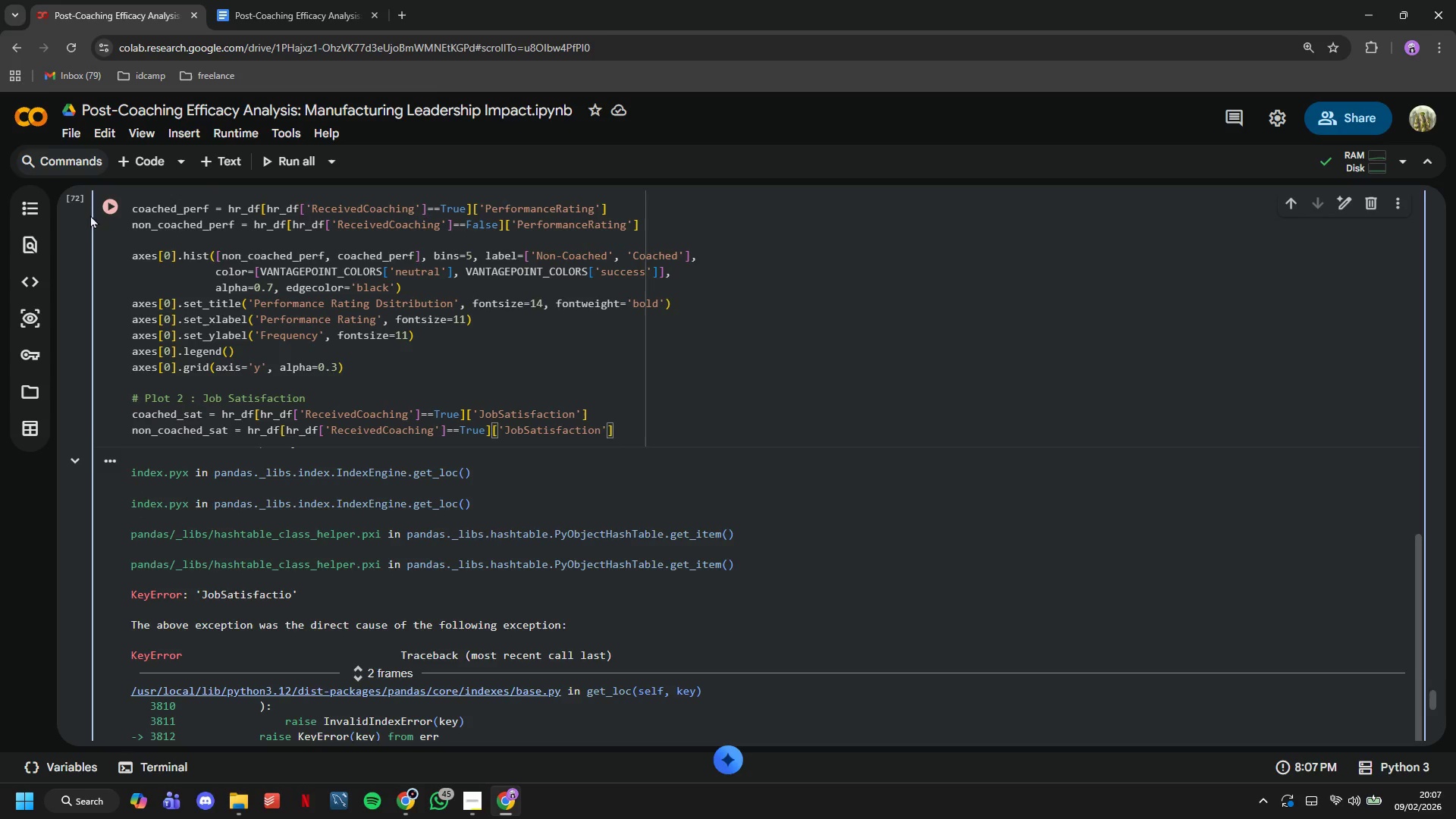 
left_click([102, 206])
 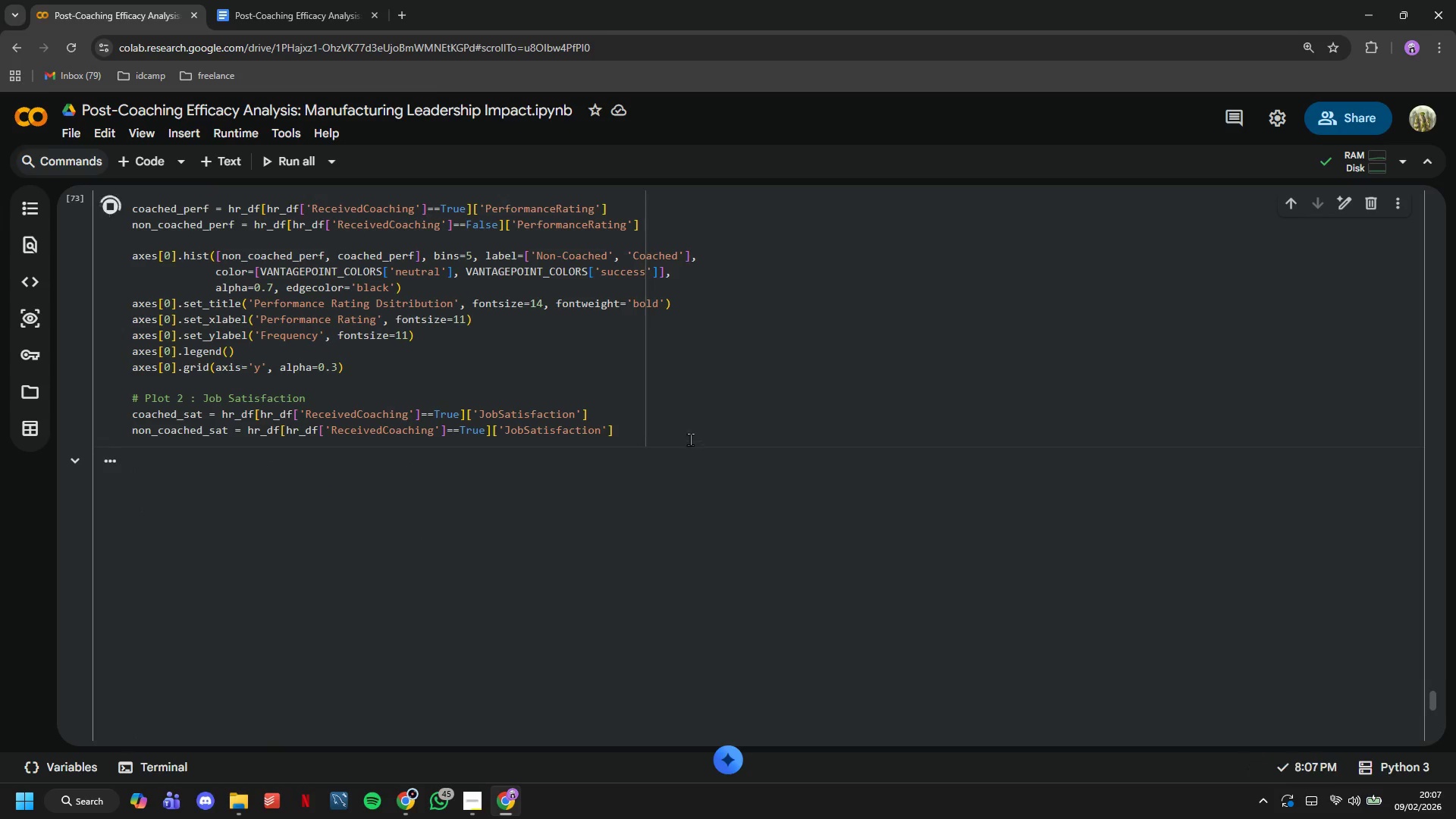 
left_click([691, 434])
 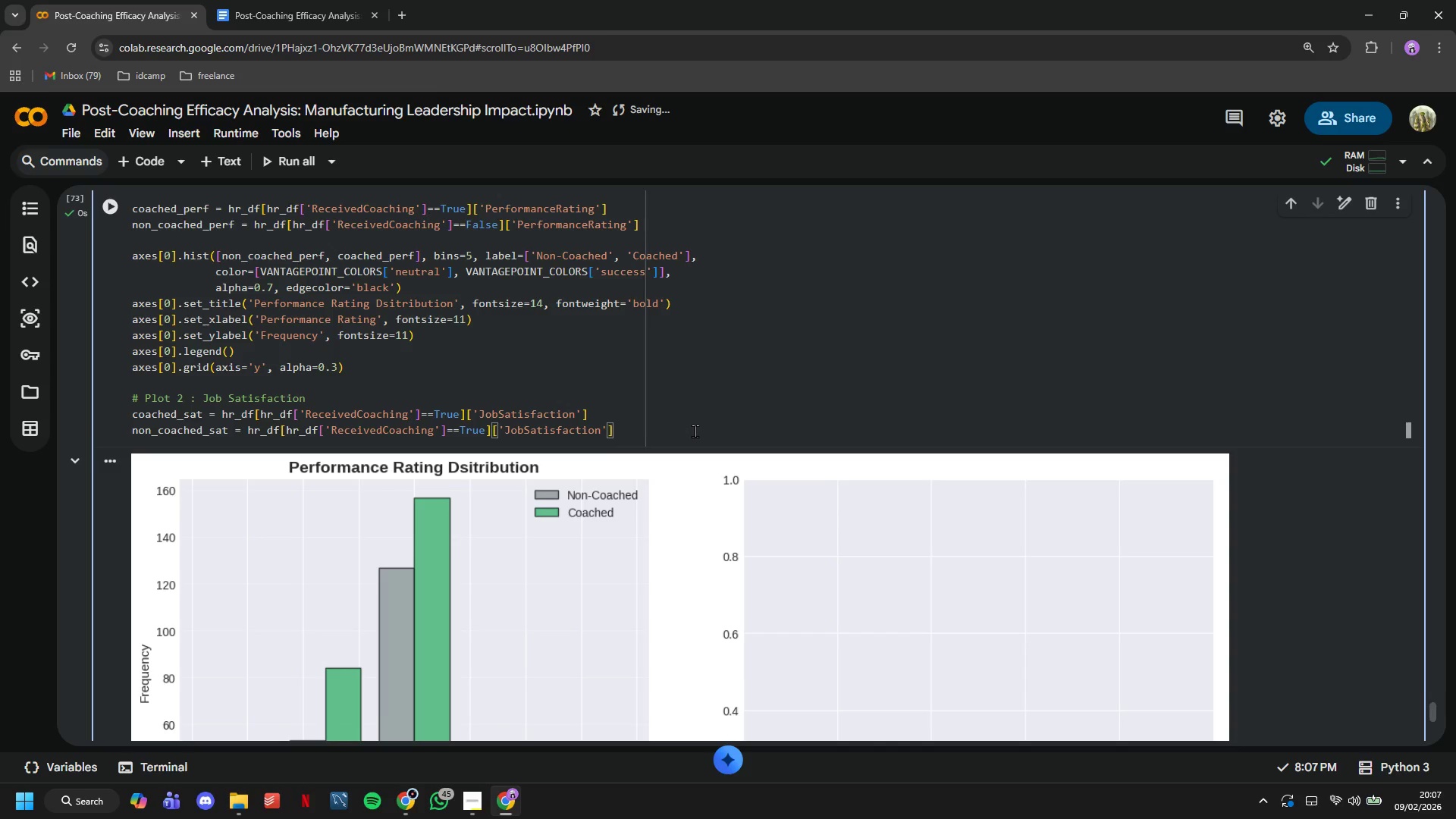 
key(Enter)
 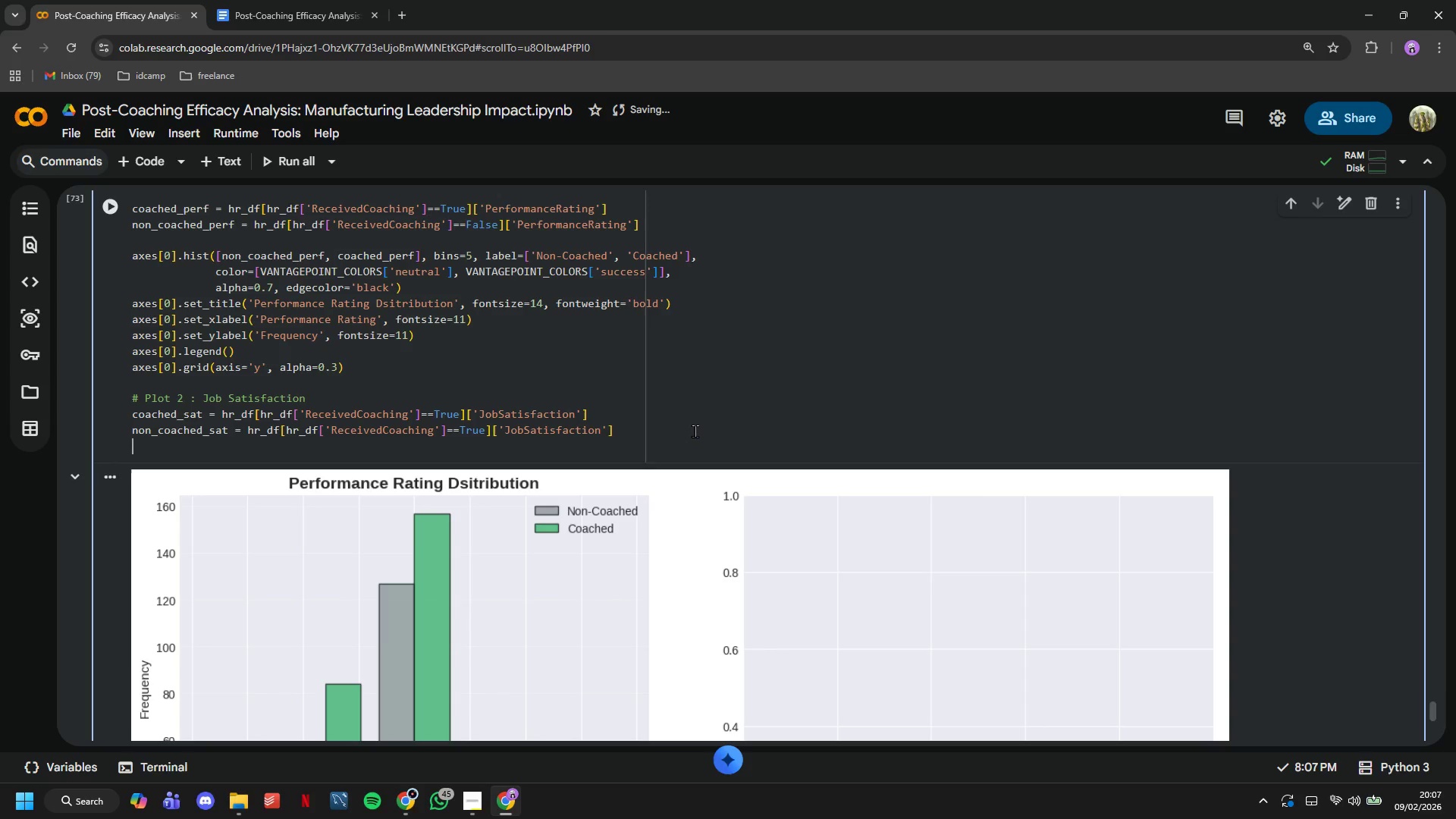 
key(Enter)
 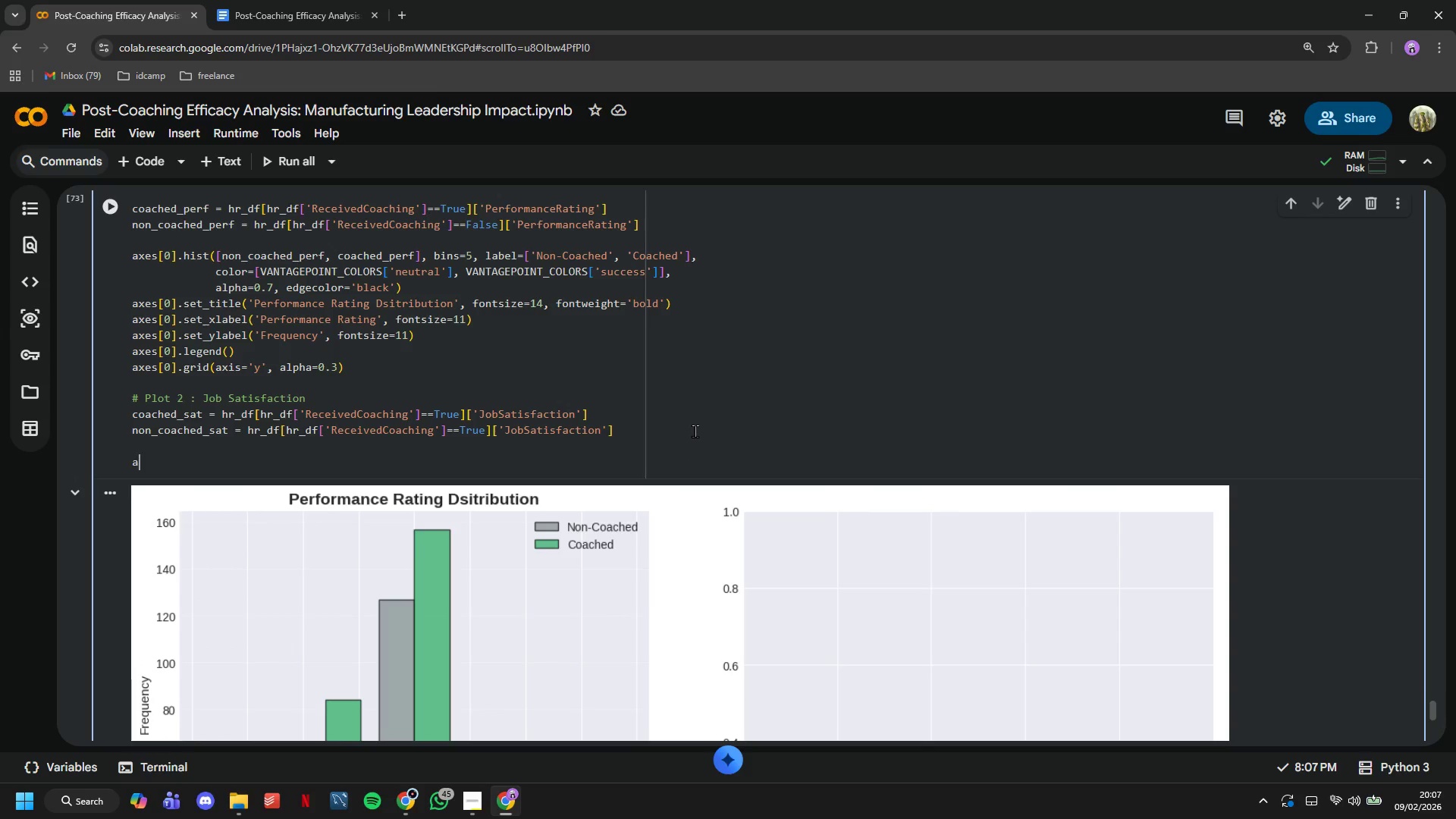 
type(axes[1)
 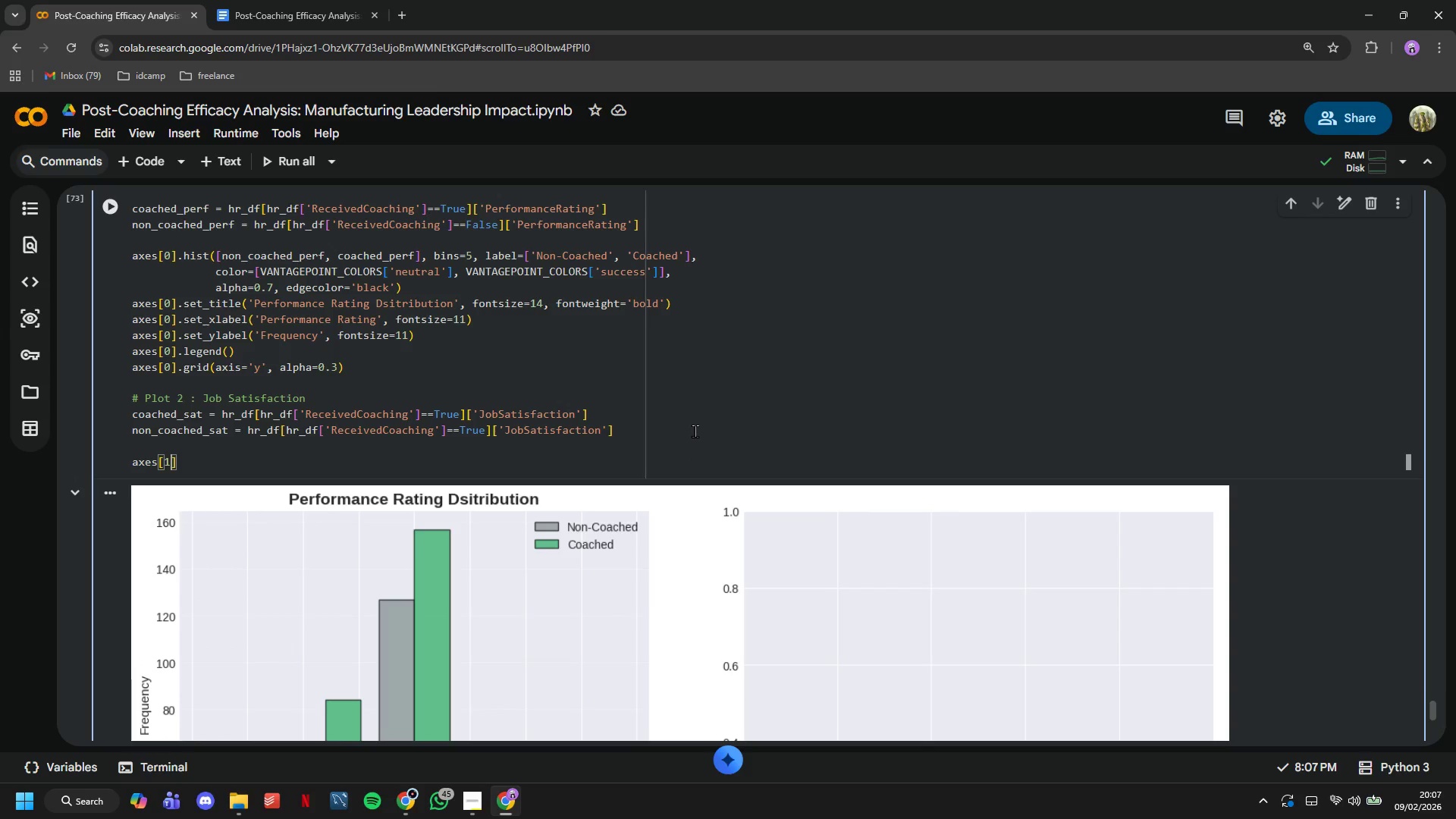 
key(ArrowRight)
 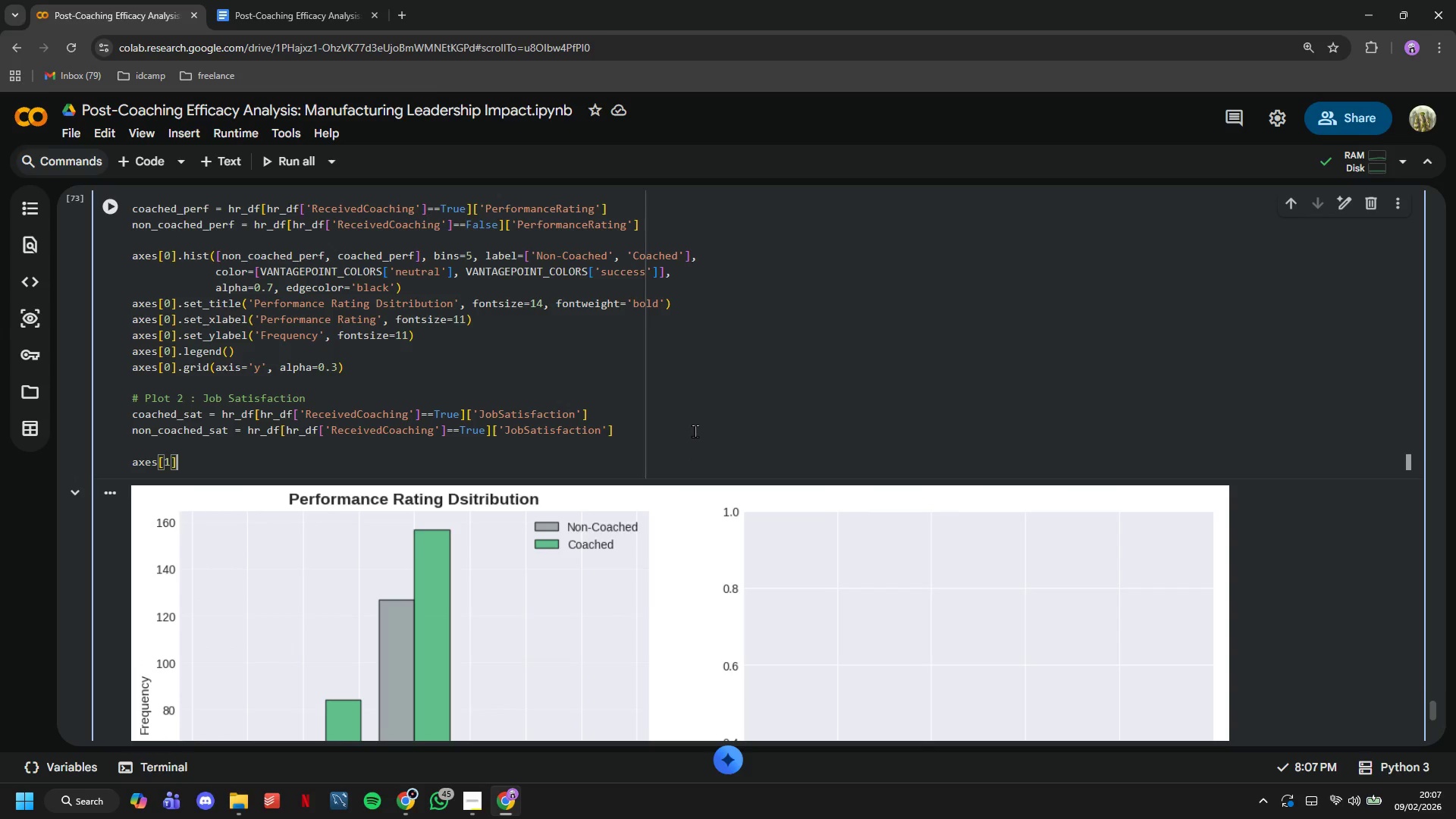 
type(.hist(non)
 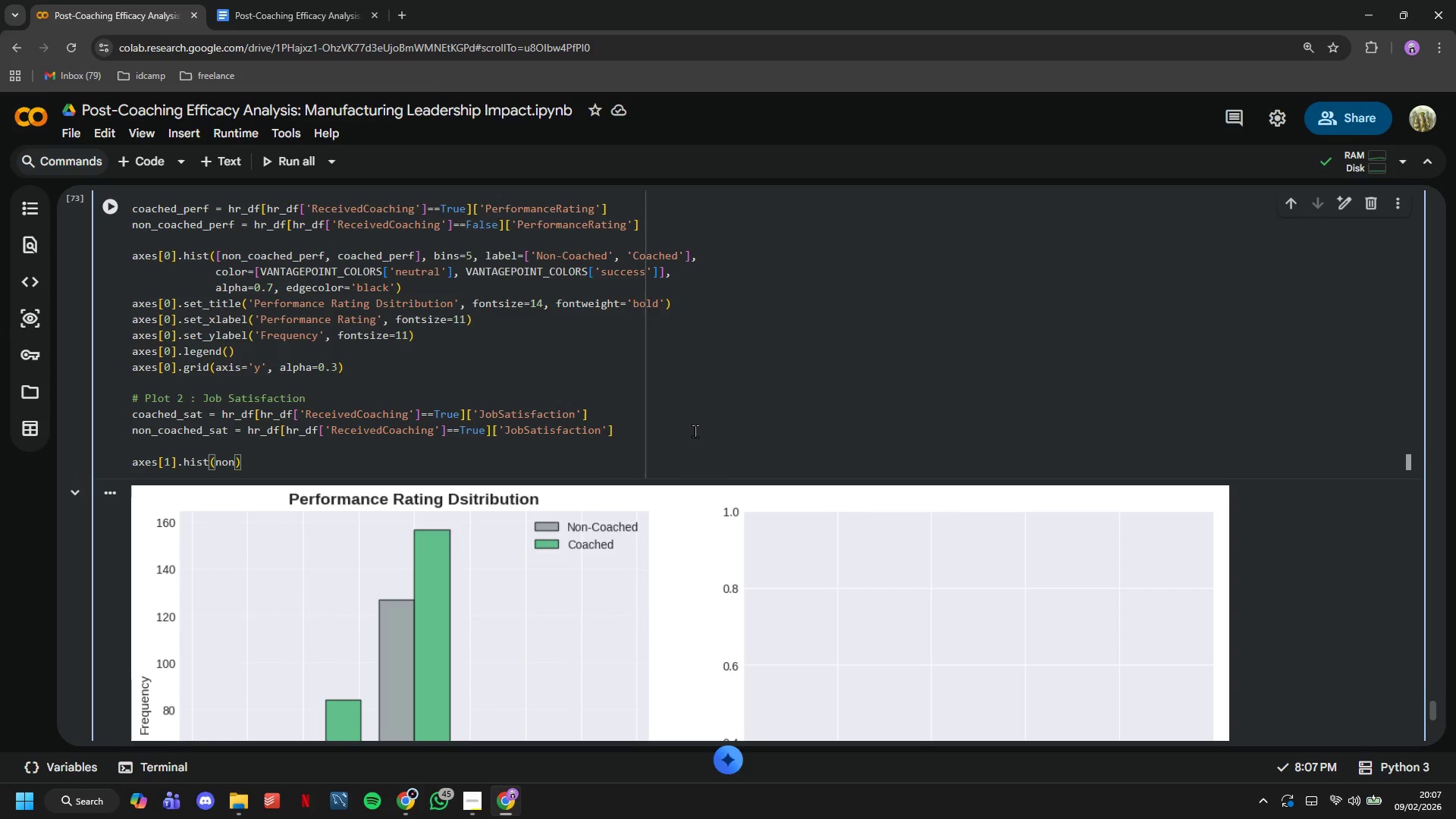 
key(ArrowDown)
 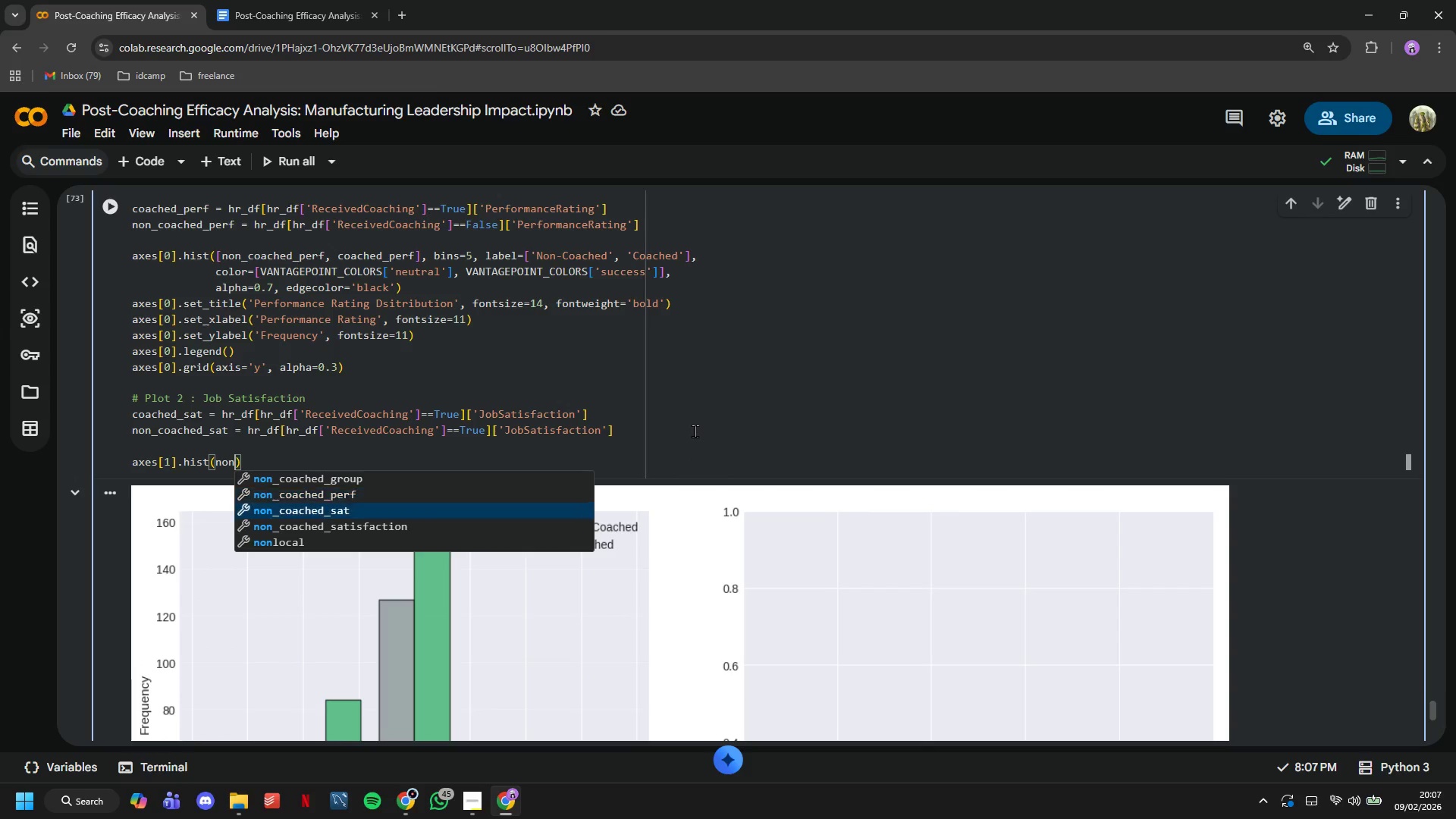 
key(ArrowDown)
 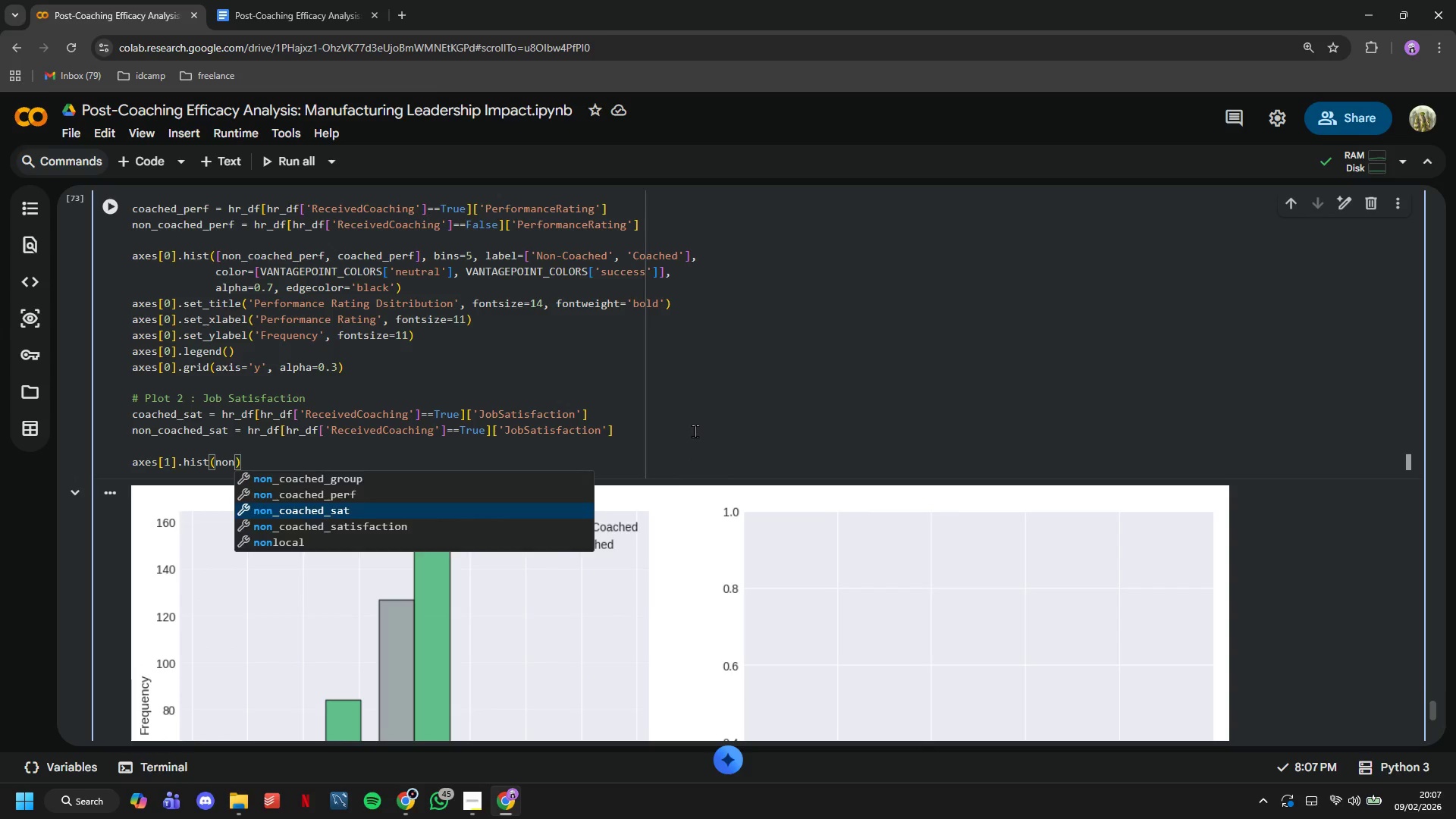 
key(Enter)
 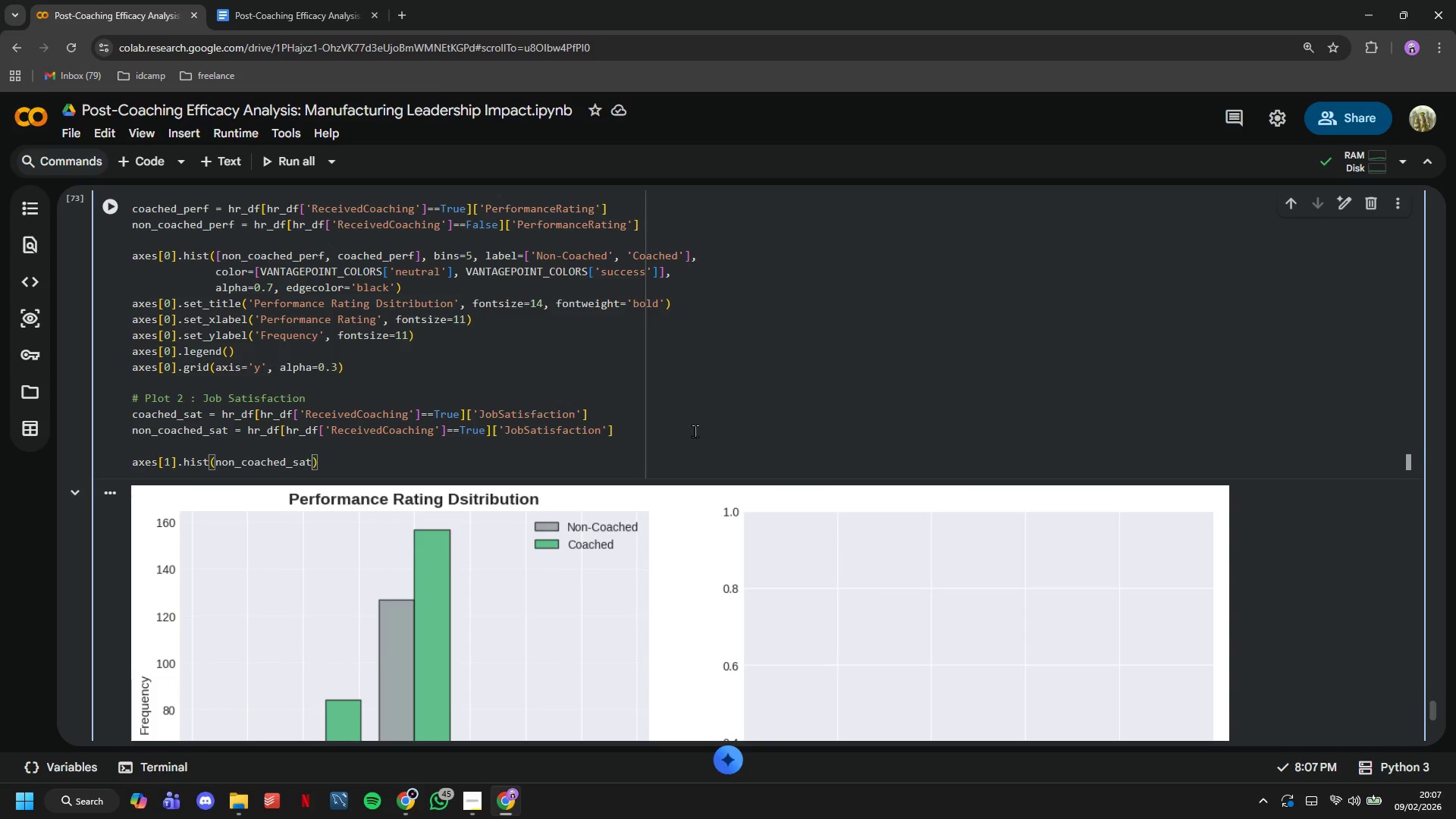 
type(, coched)
key(Backspace)
key(Backspace)
key(Backspace)
key(Backspace)
type(ached_sat)
 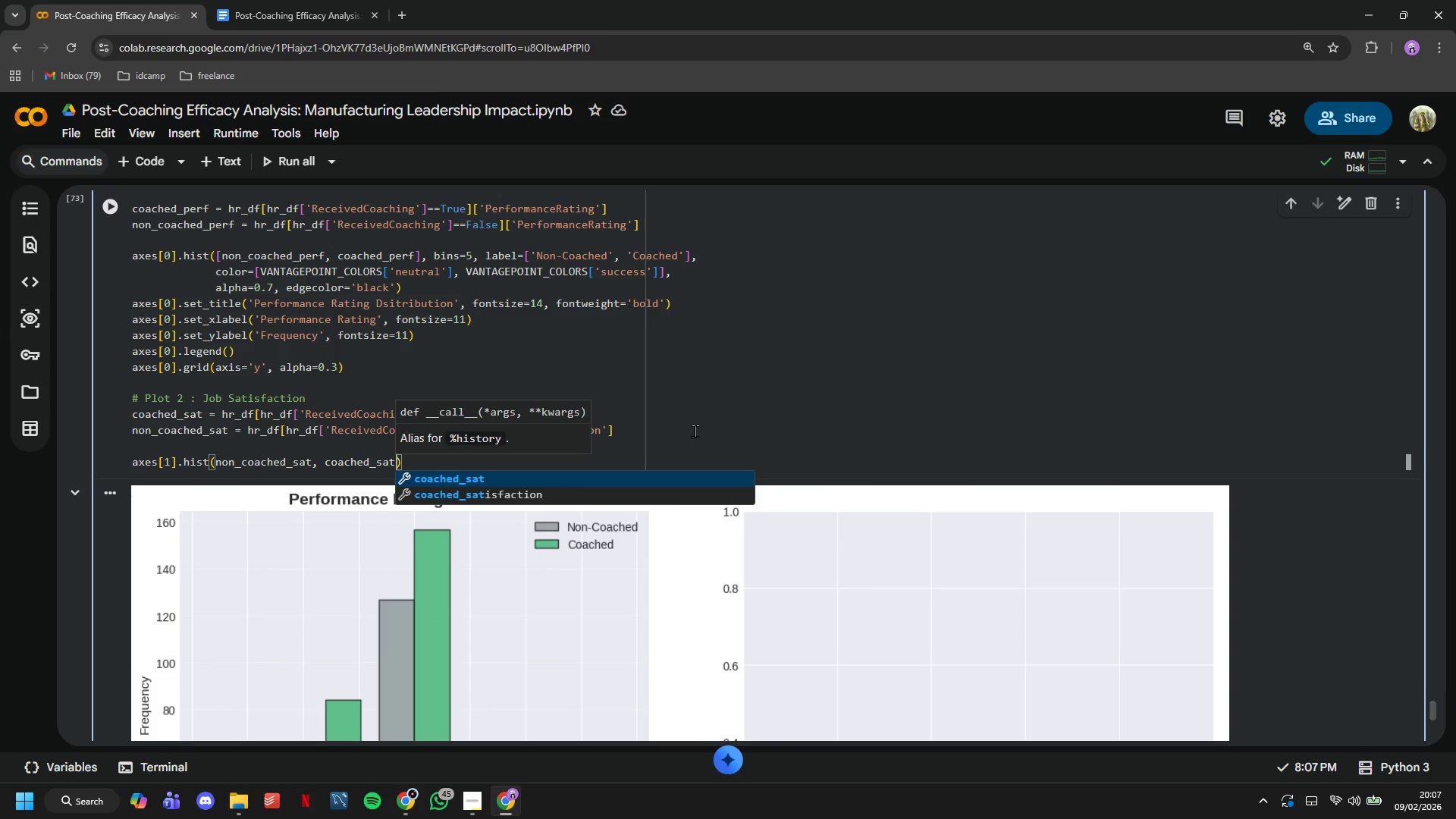 
wait(6.55)
 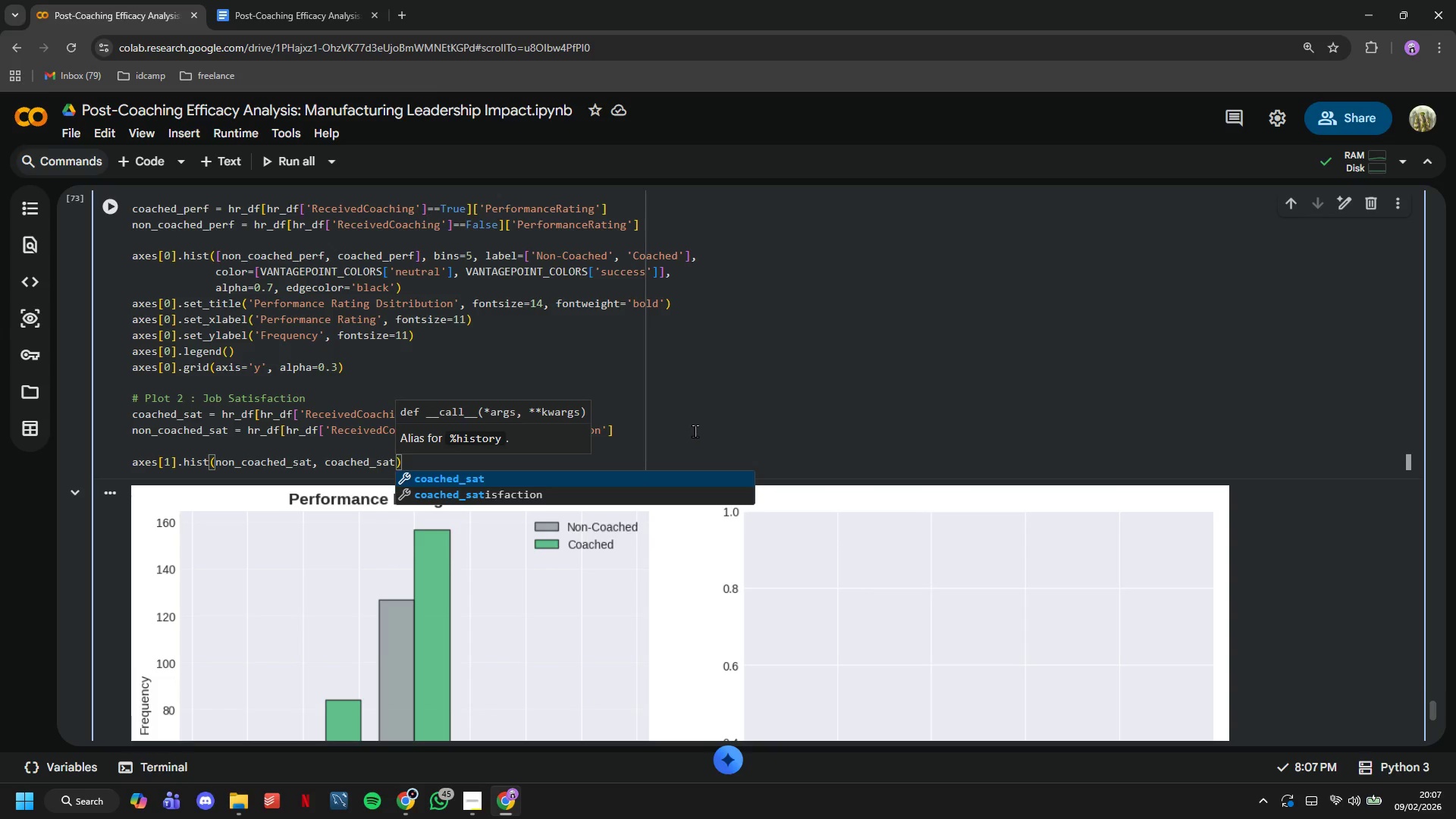 
key(BracketRight)
 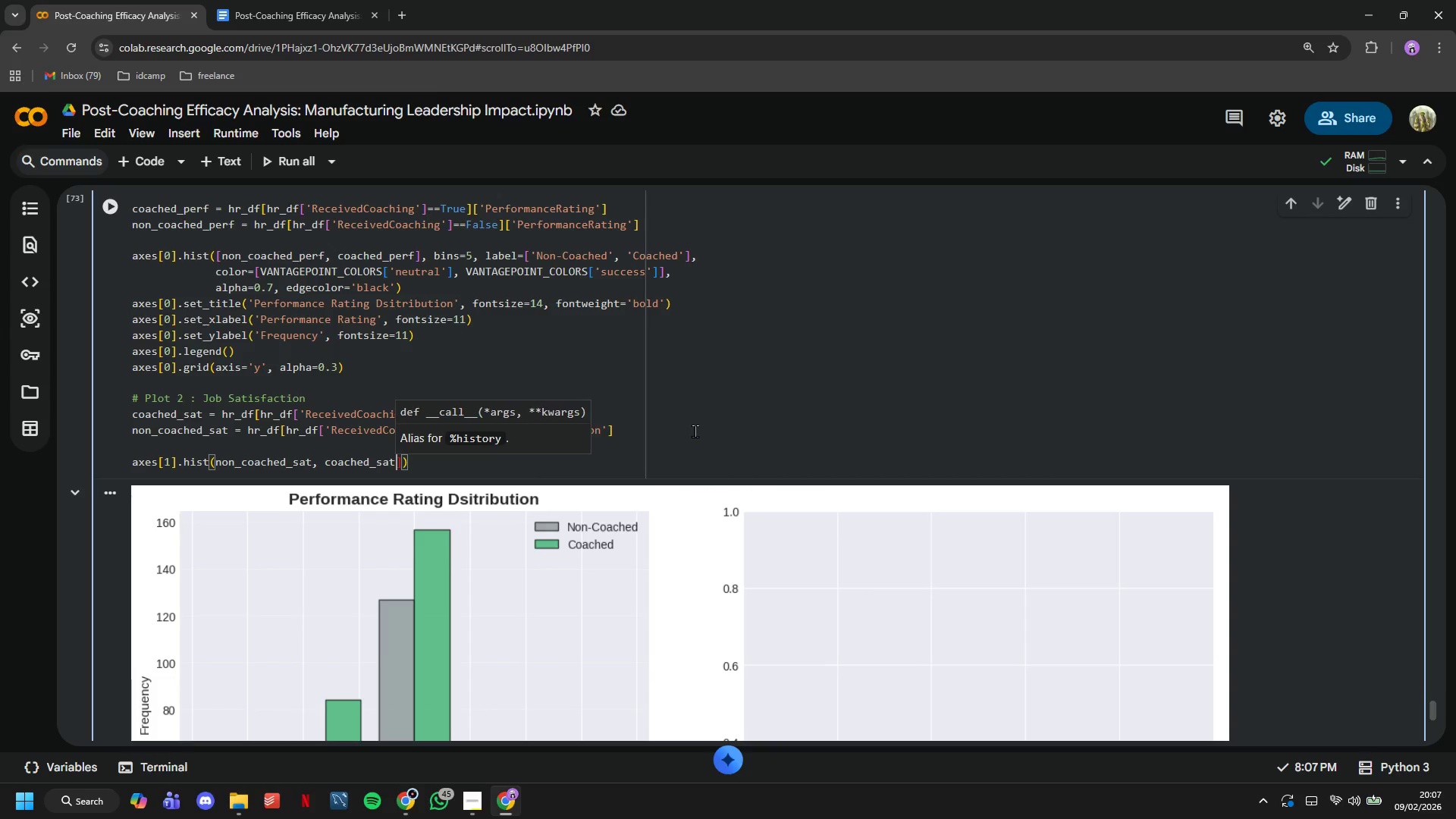 
hold_key(key=ArrowLeft, duration=1.22)
 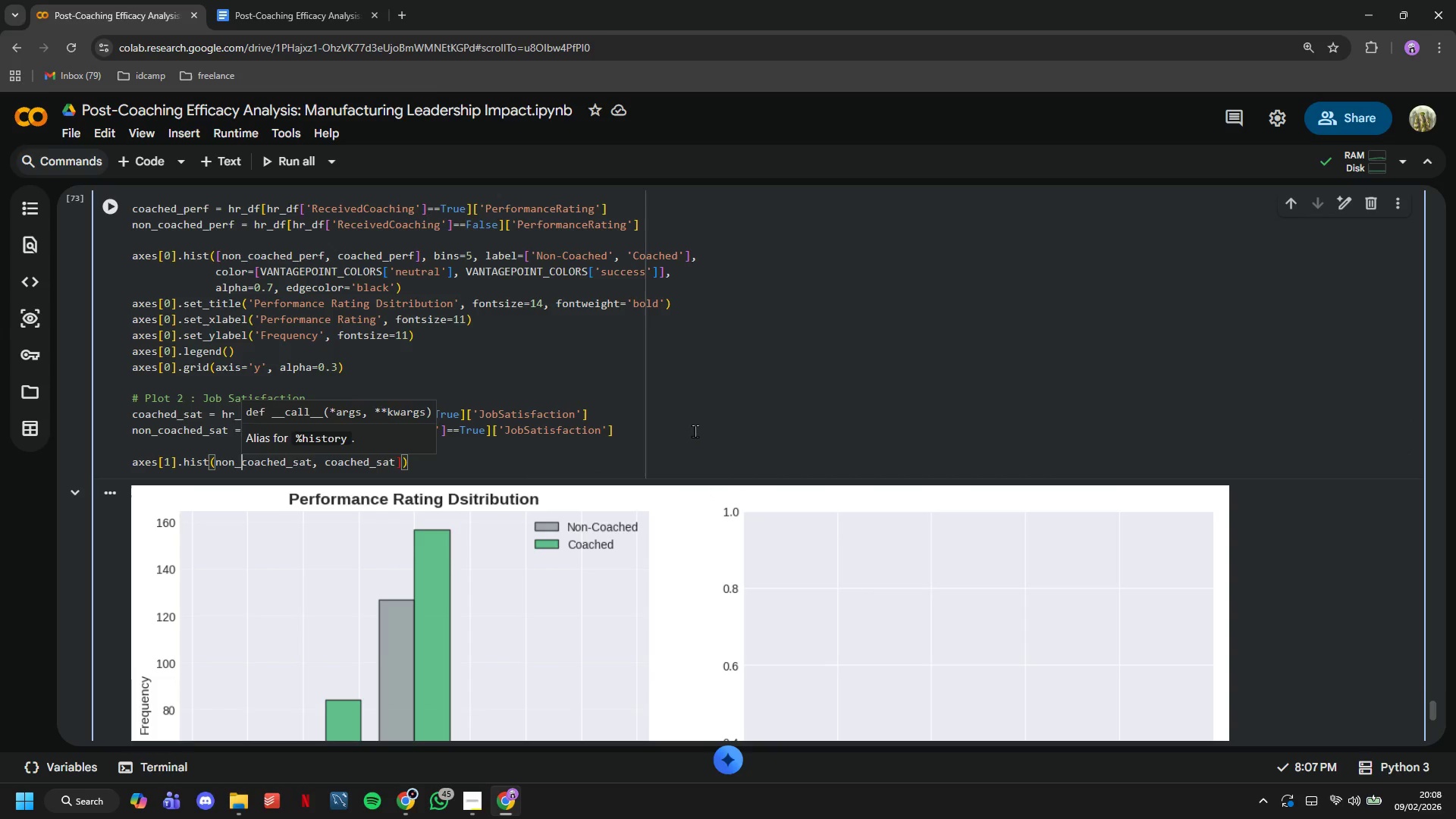 
key(ArrowLeft)
 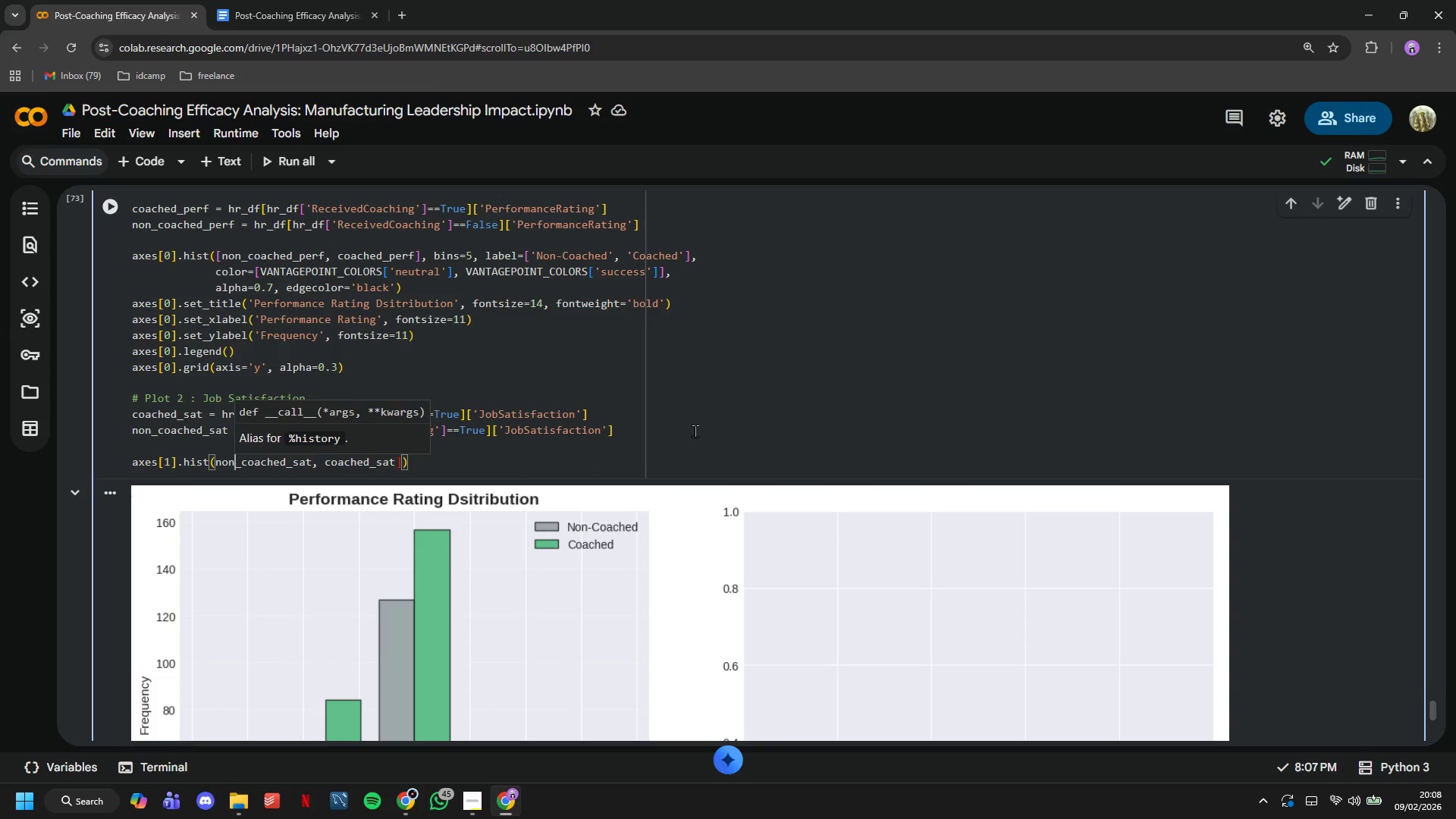 
key(ArrowLeft)
 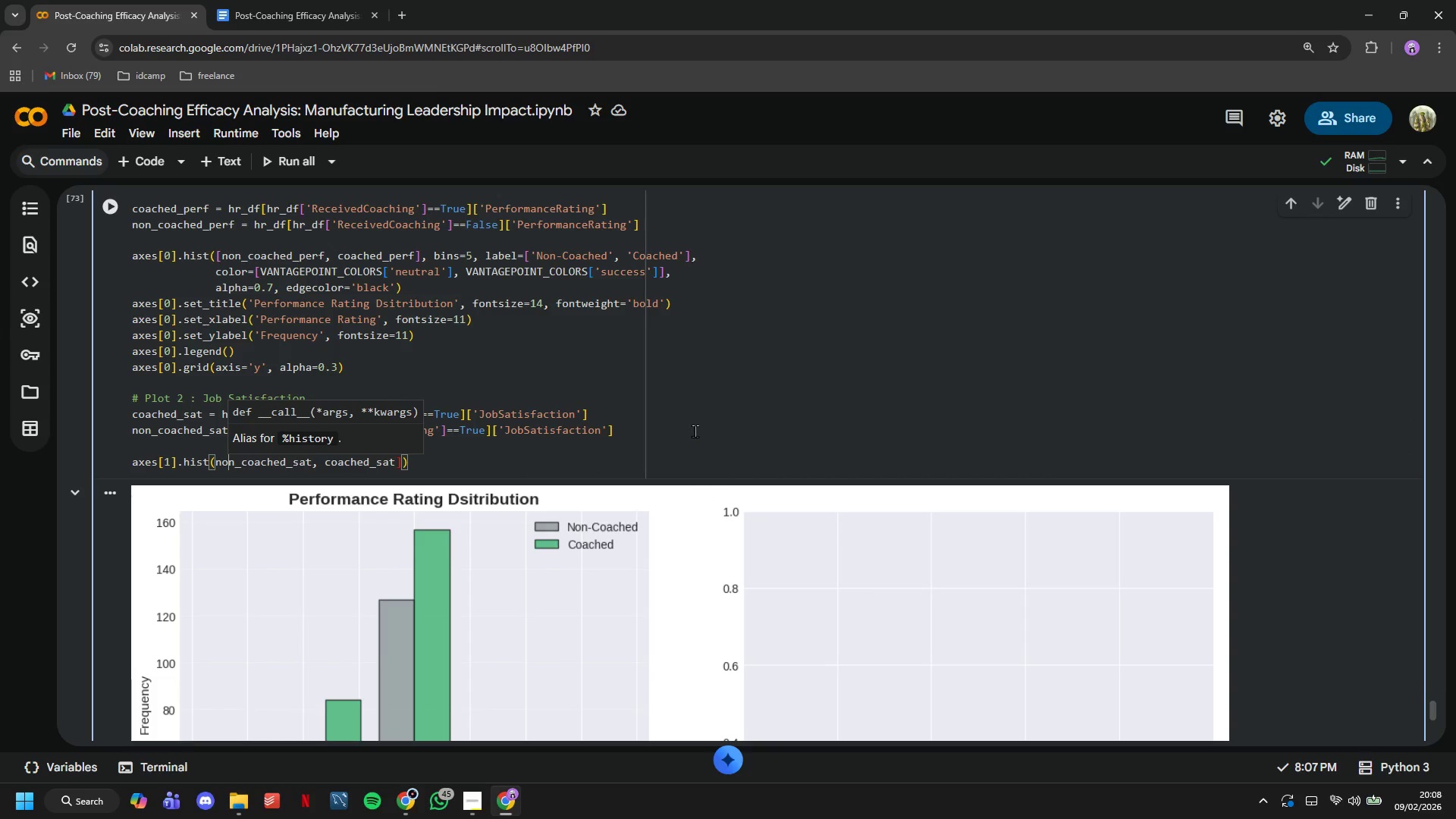 
key(ArrowLeft)
 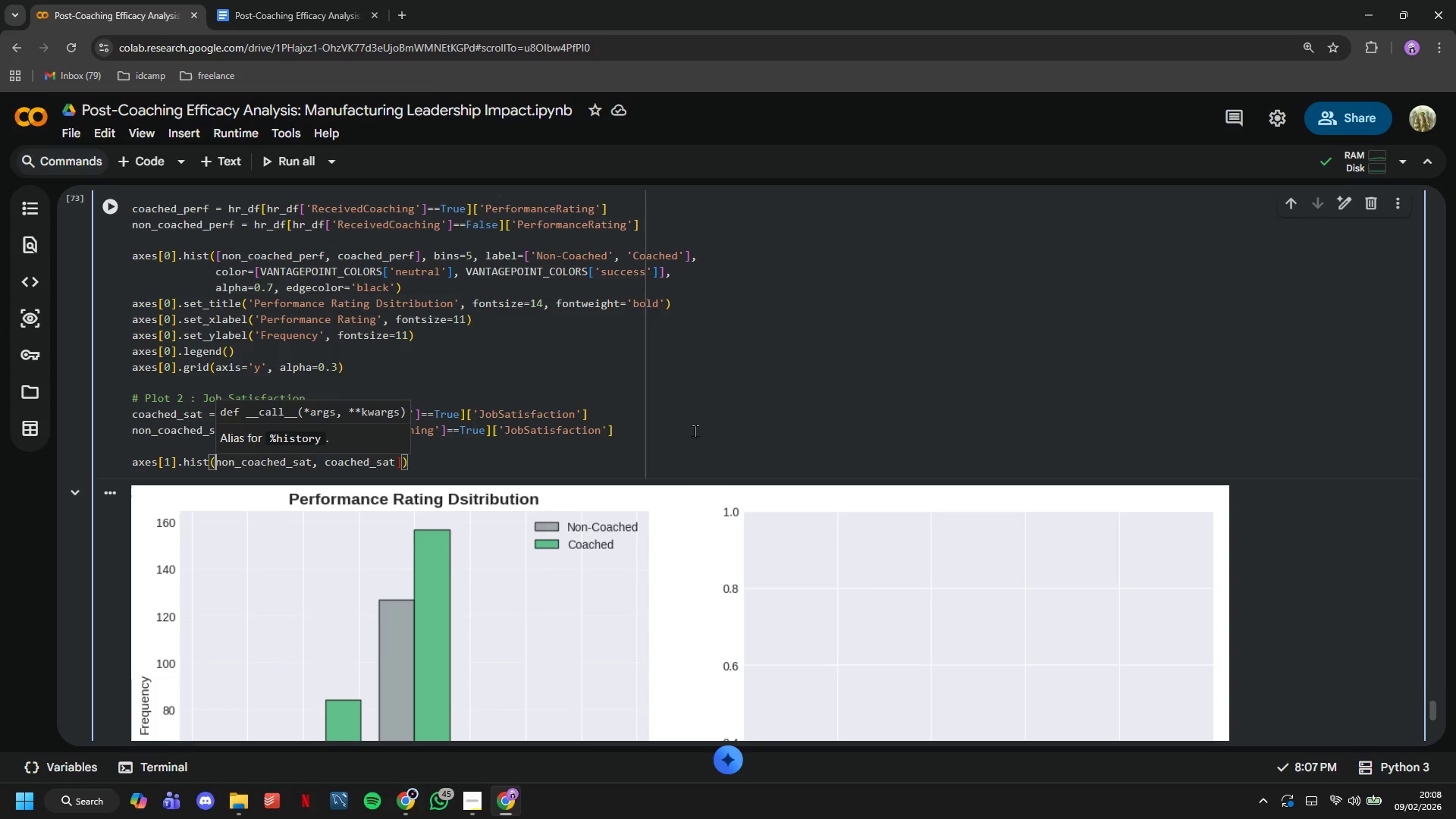 
key(ArrowLeft)
 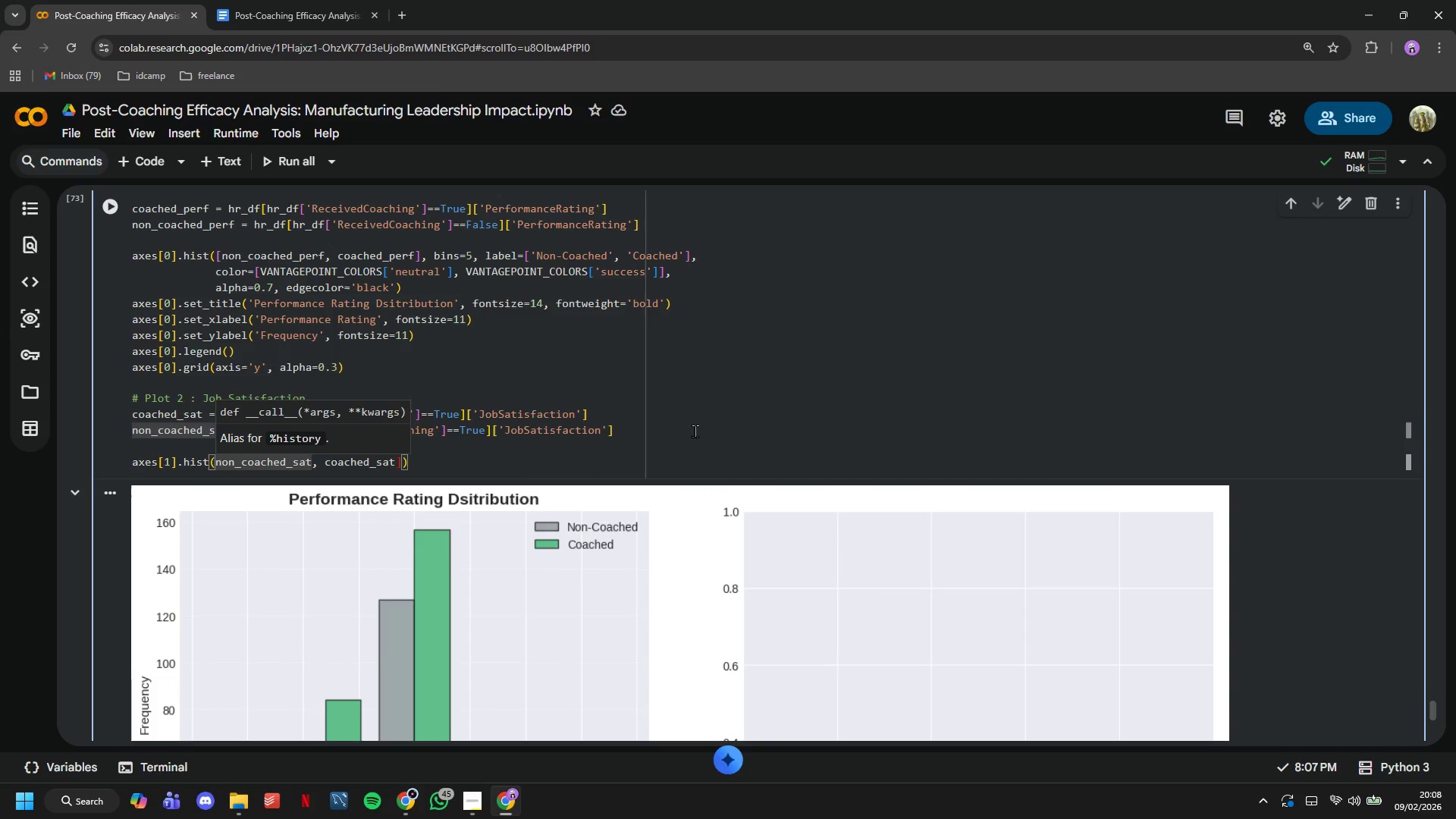 
type([, bins=5, )
key(Backspace)
 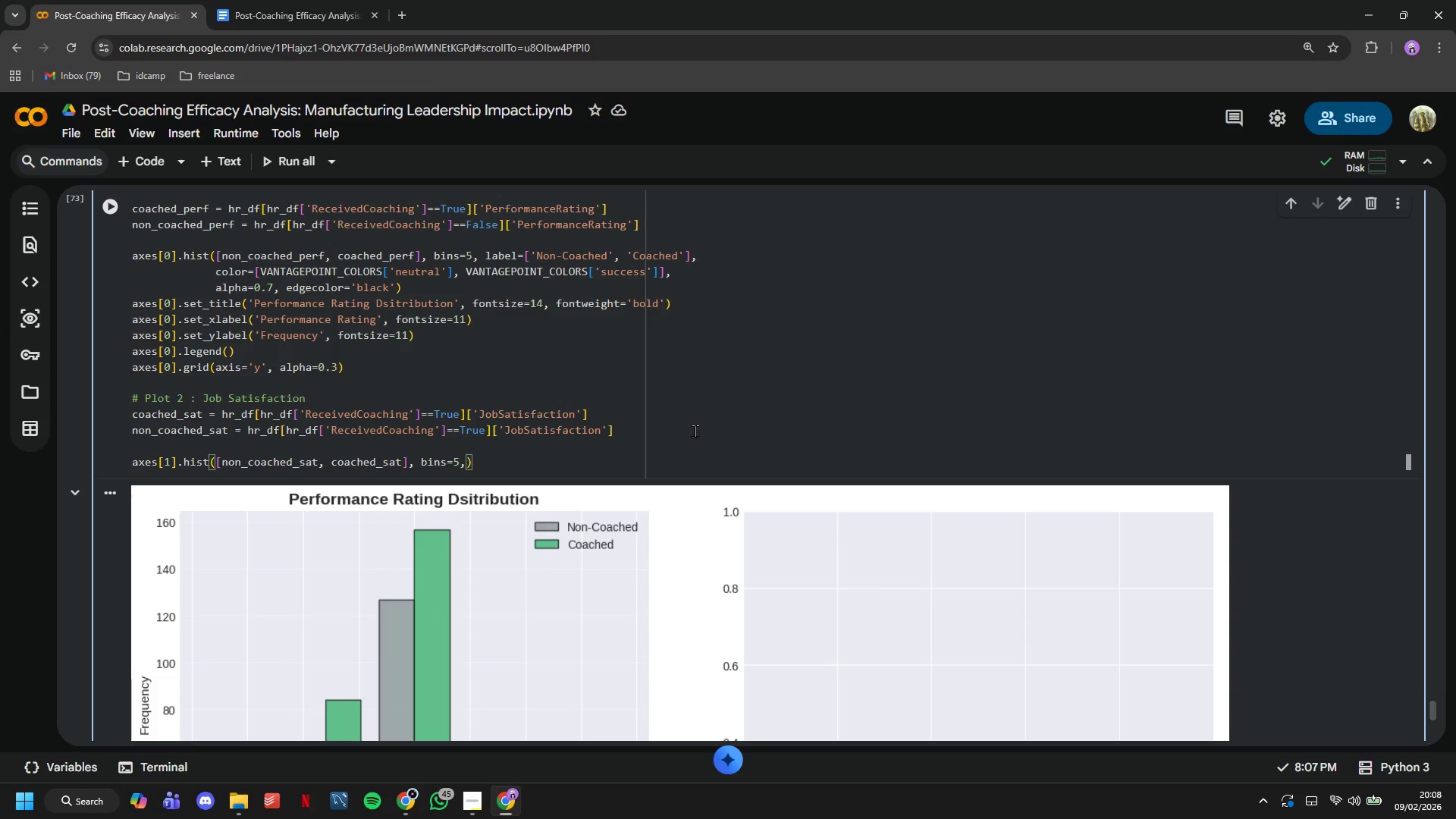 
hold_key(key=ArrowRight, duration=1.3)
 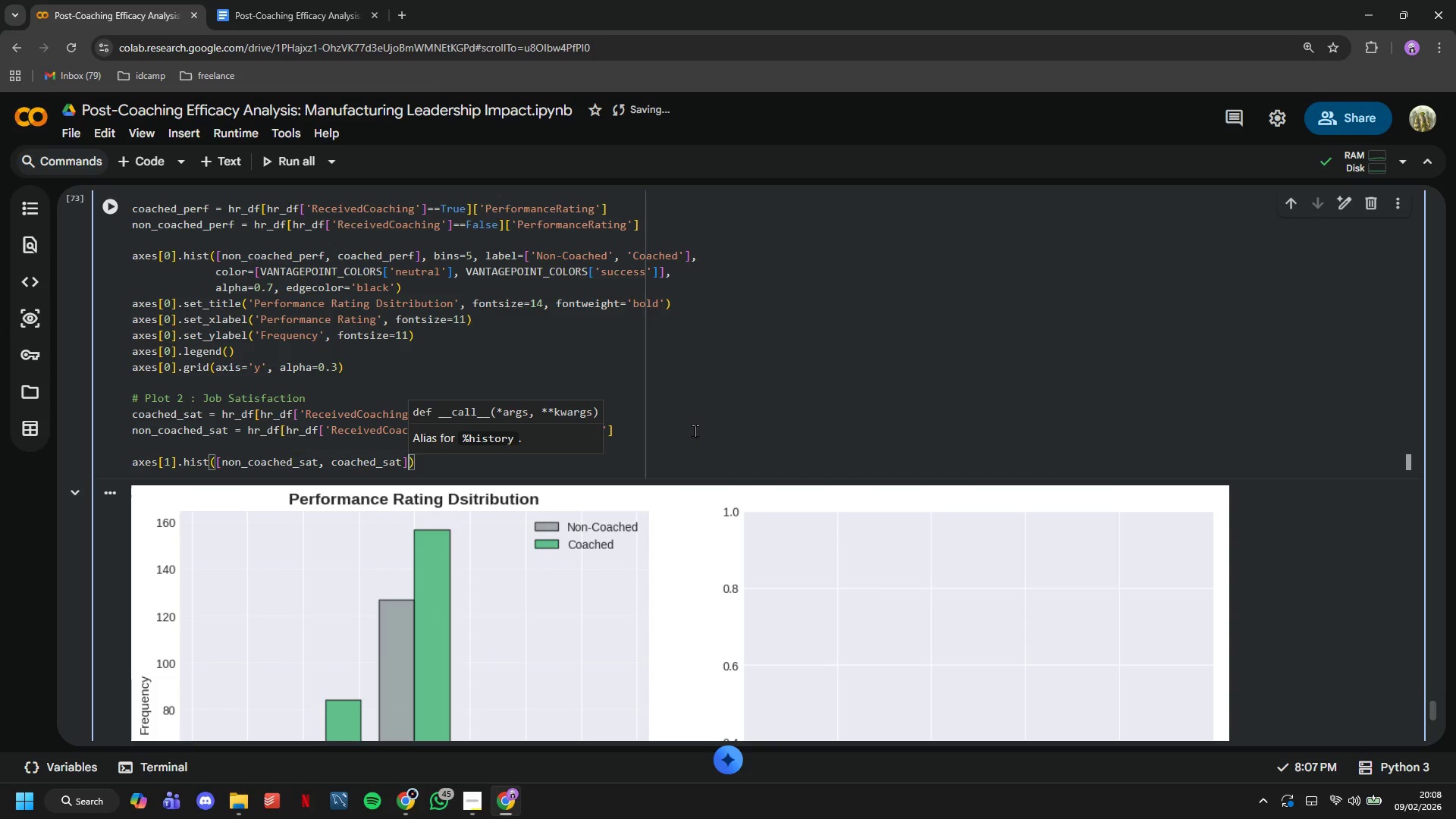 
hold_key(key=ArrowRight, duration=0.36)
 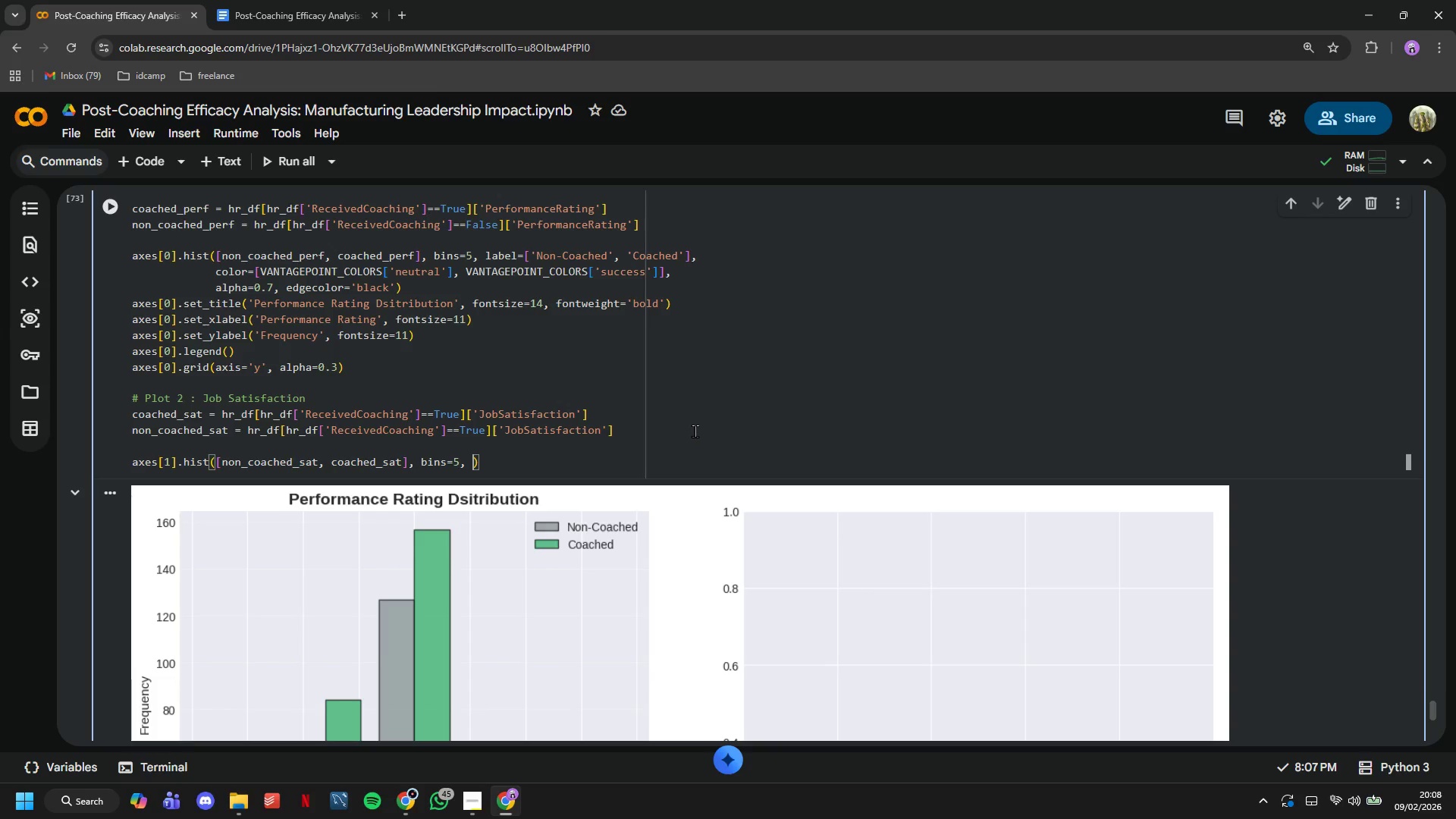 
key(Enter)
 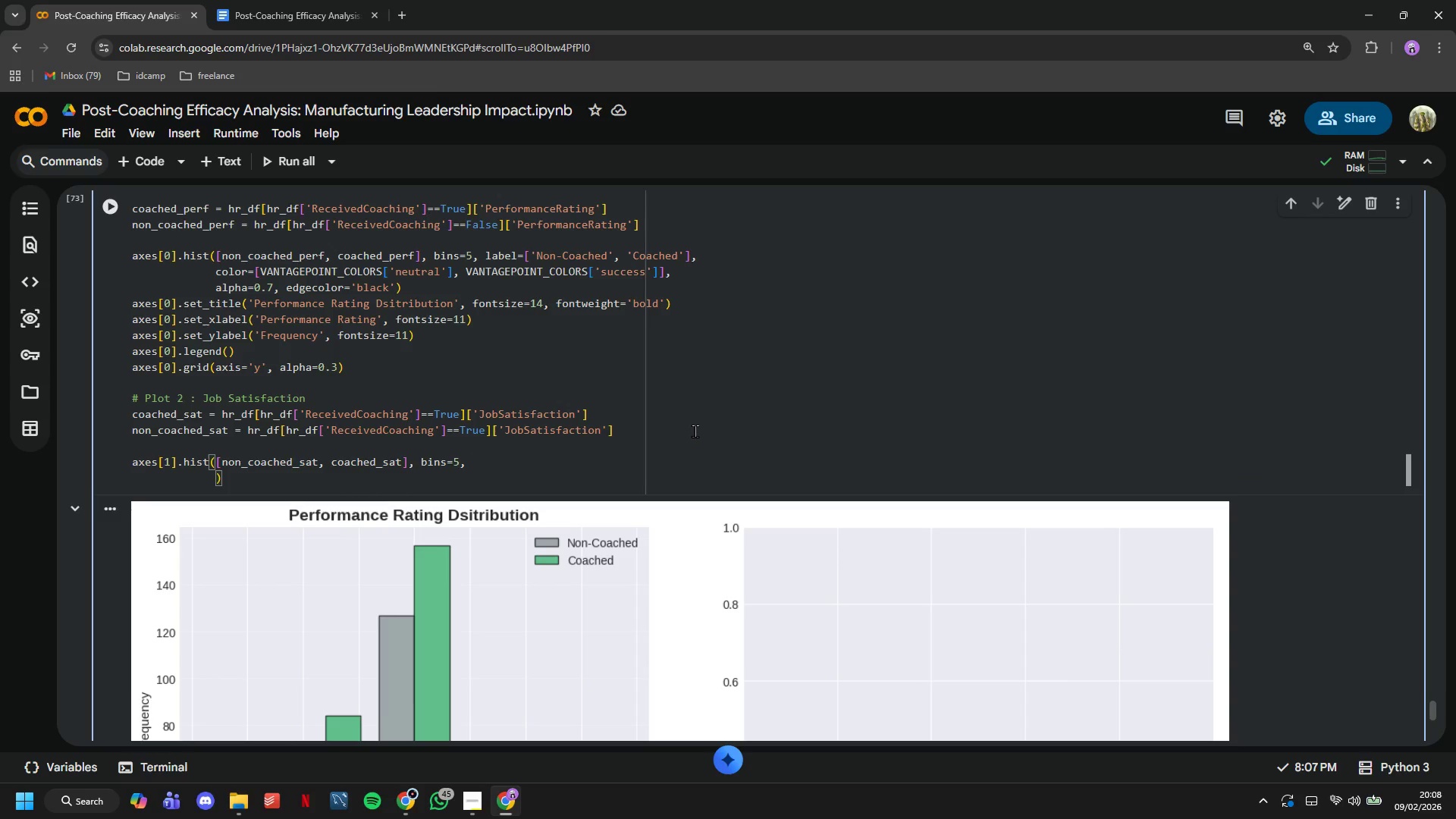 
type(label=['Non-Coached)
 